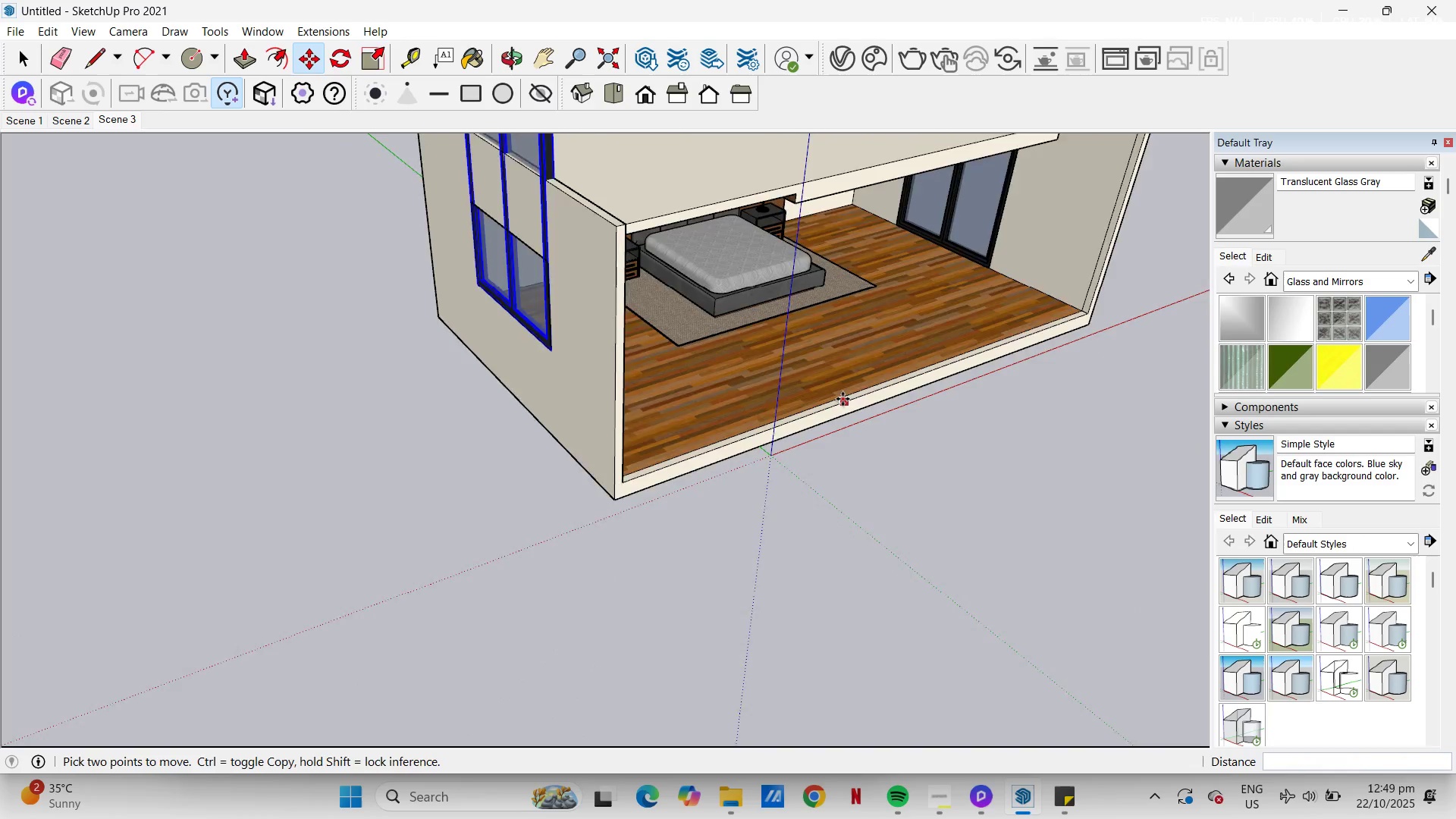 
scroll: coordinate [726, 270], scroll_direction: up, amount: 6.0
 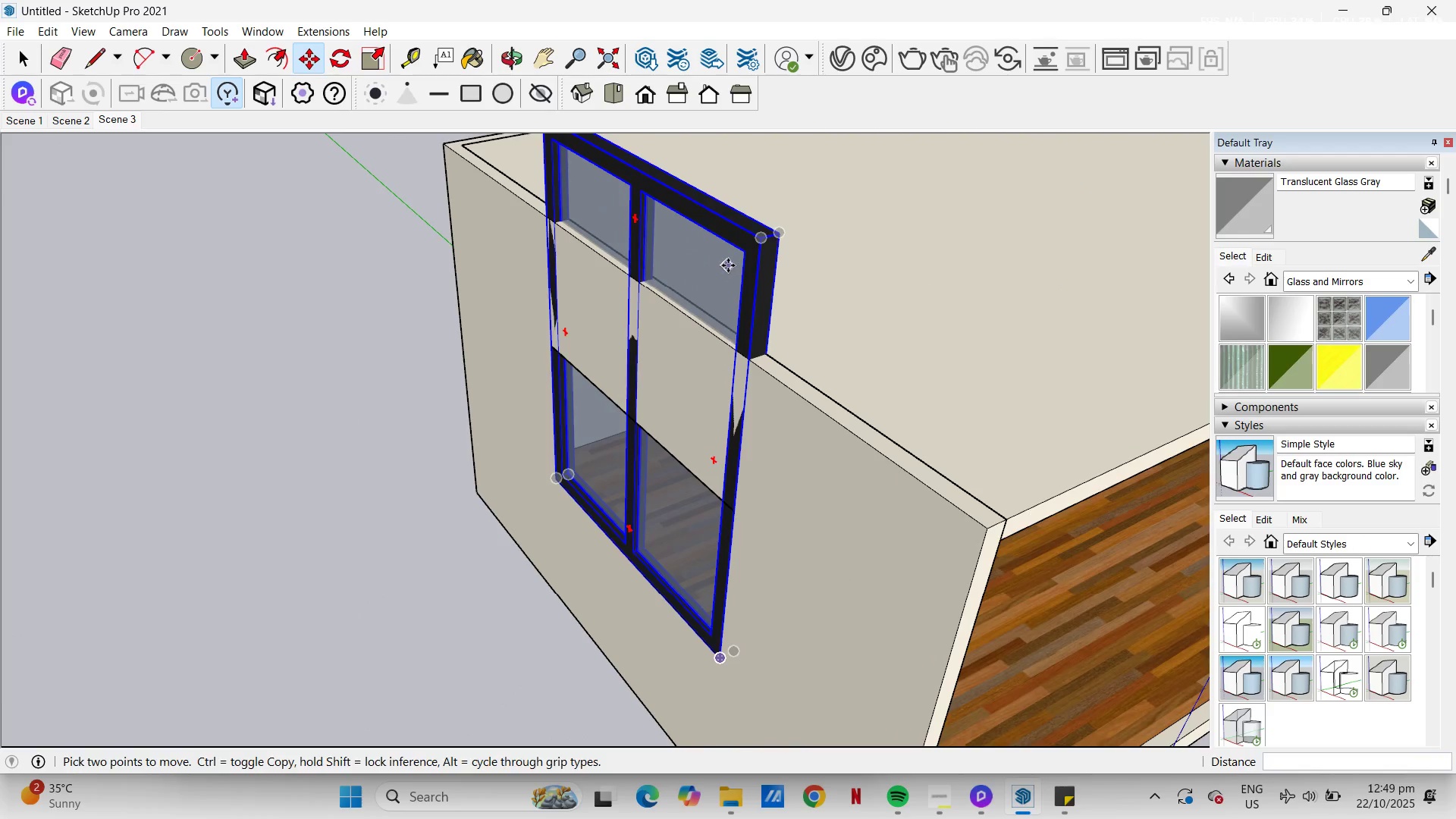 
key(S)
 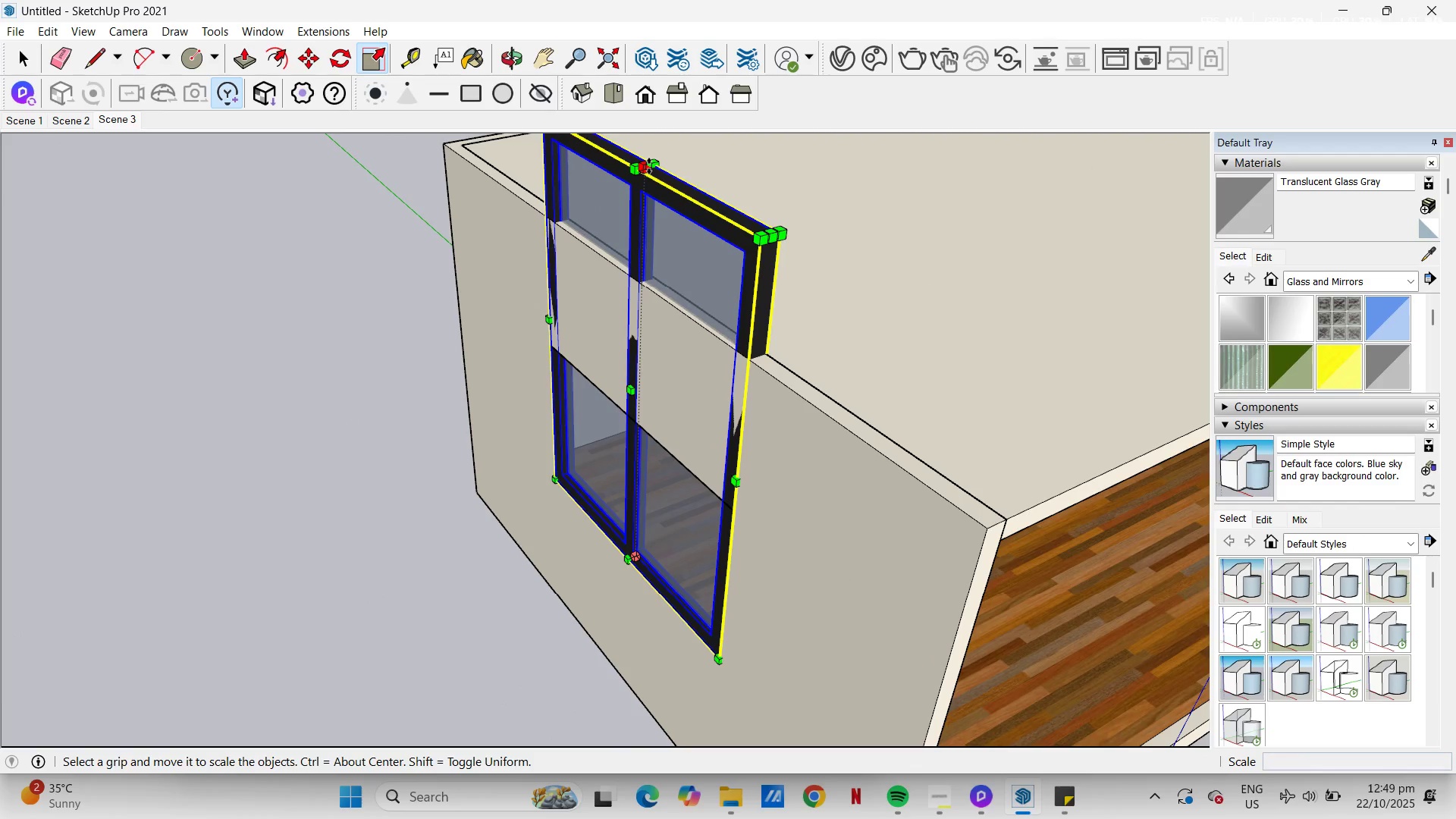 
left_click([648, 165])
 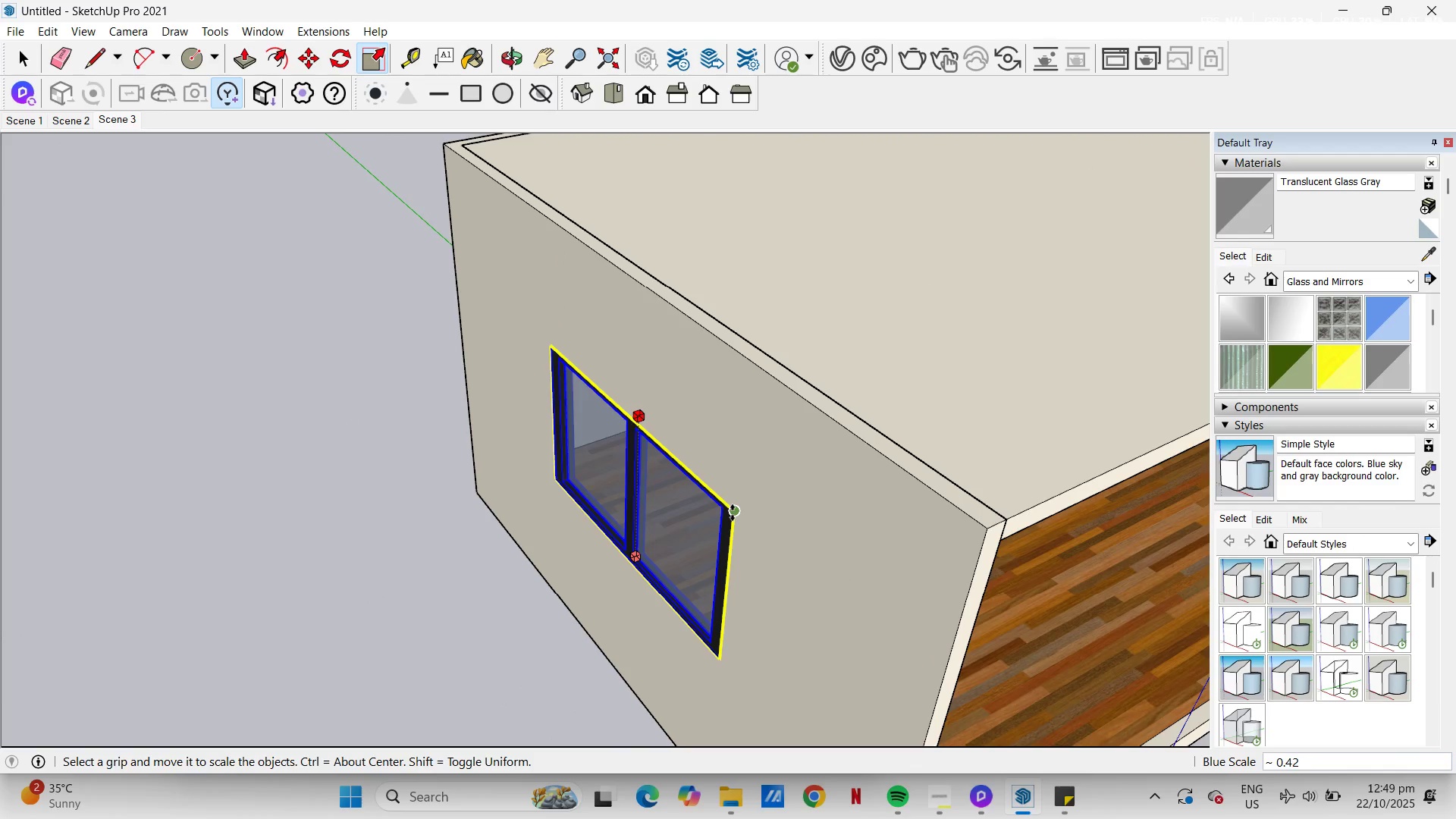 
left_click([733, 513])
 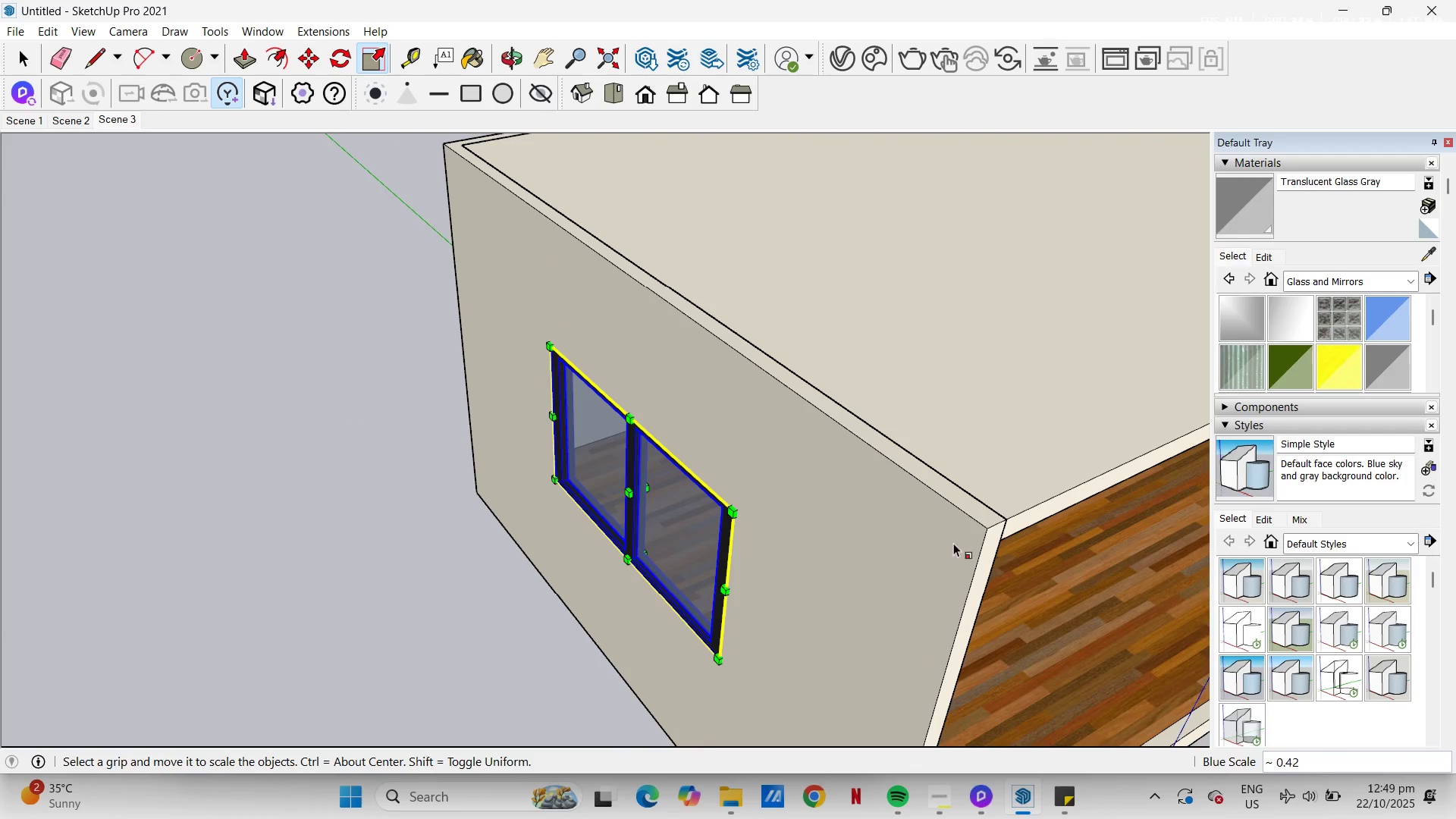 
scroll: coordinate [1072, 457], scroll_direction: down, amount: 2.0
 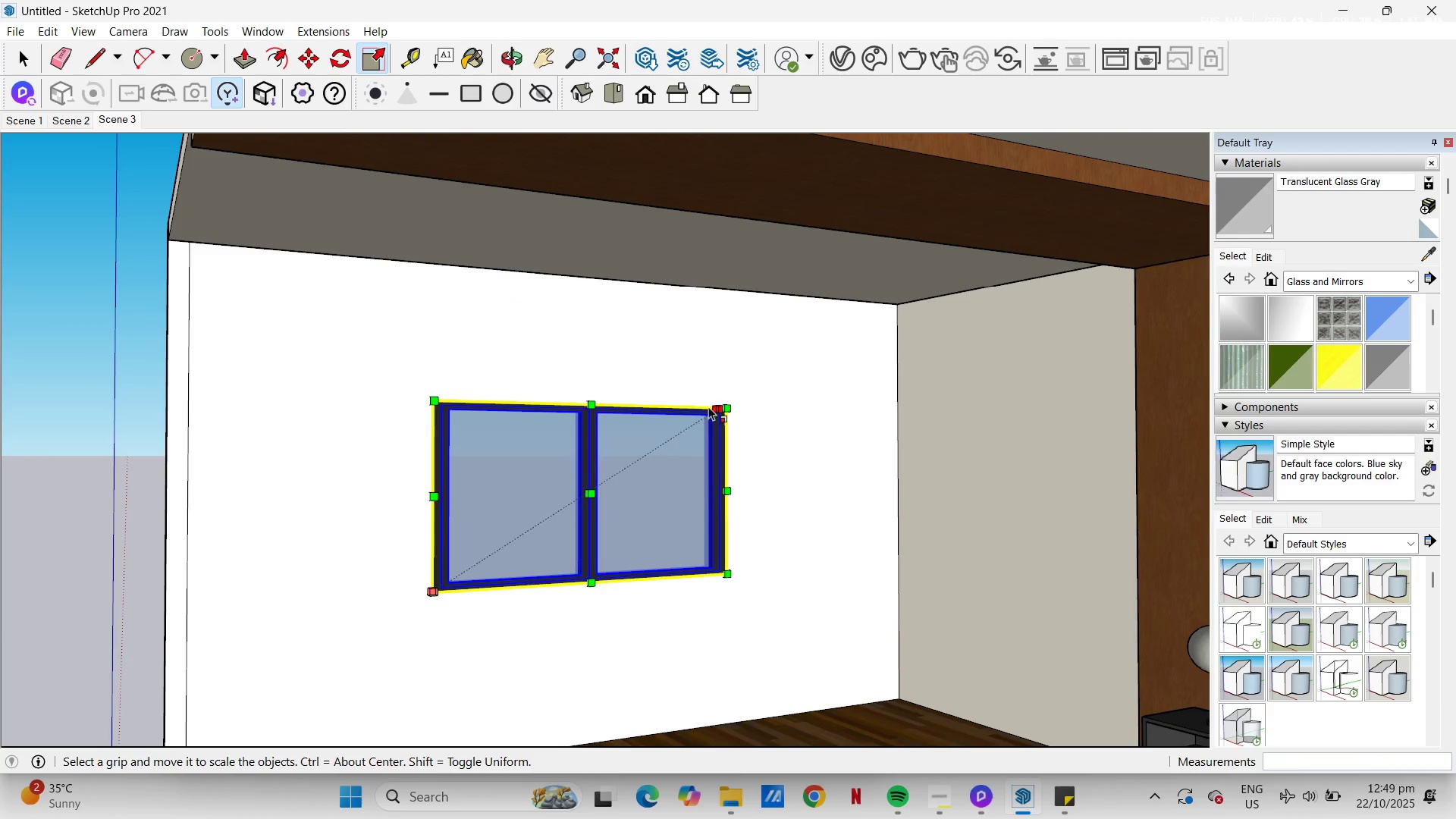 
scroll: coordinate [561, 527], scroll_direction: up, amount: 5.0
 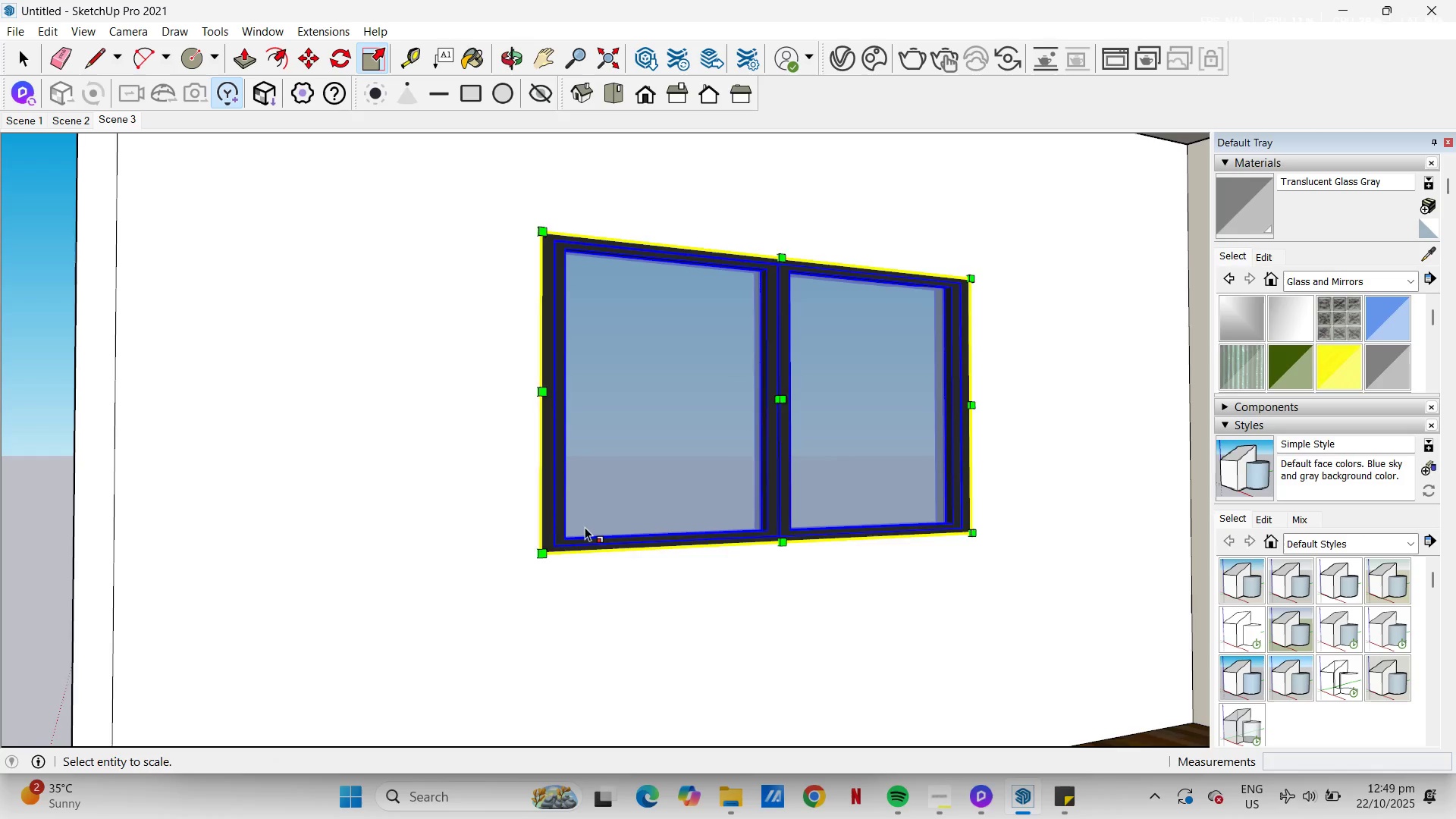 
key(Escape)
 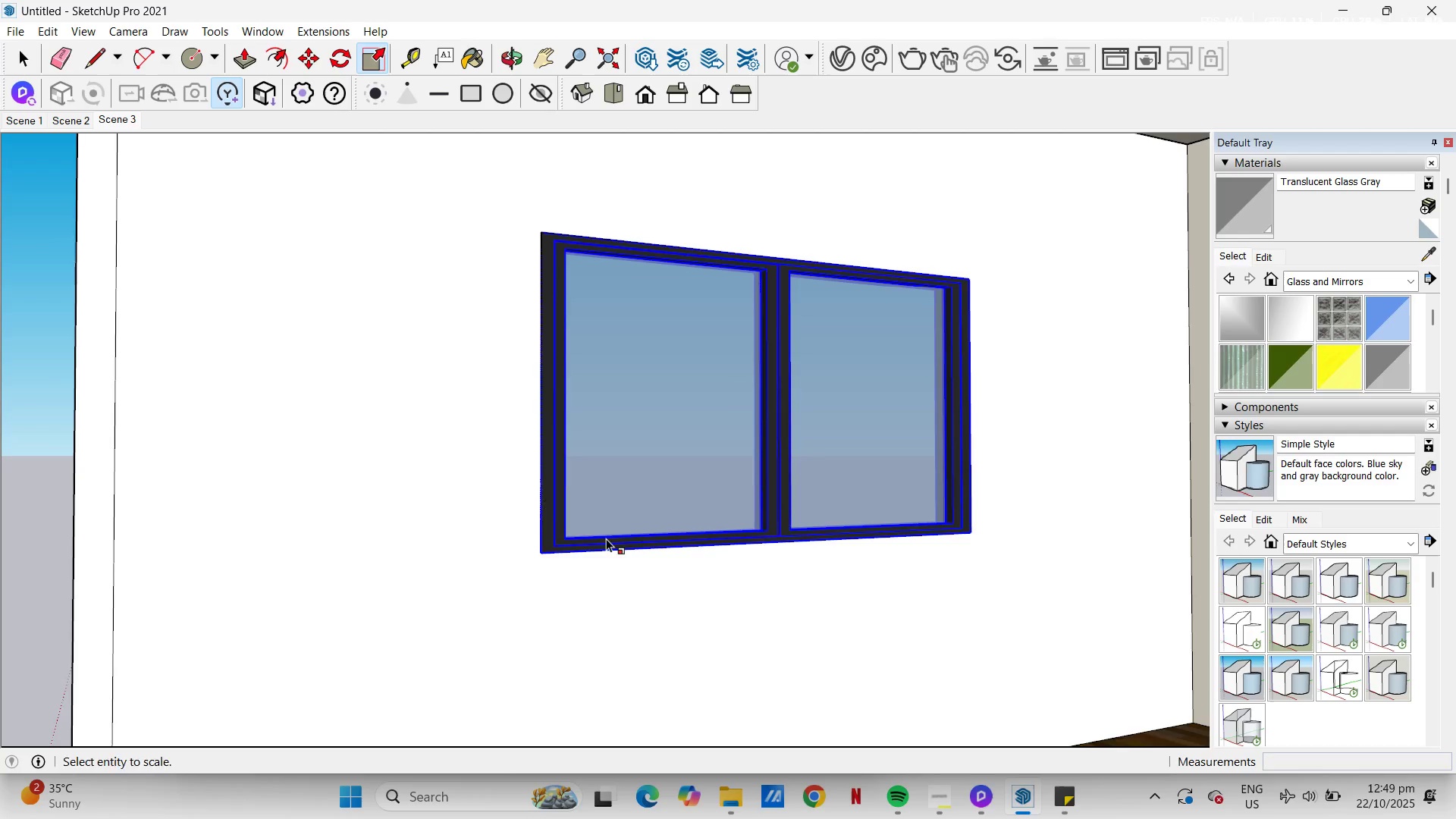 
key(Space)
 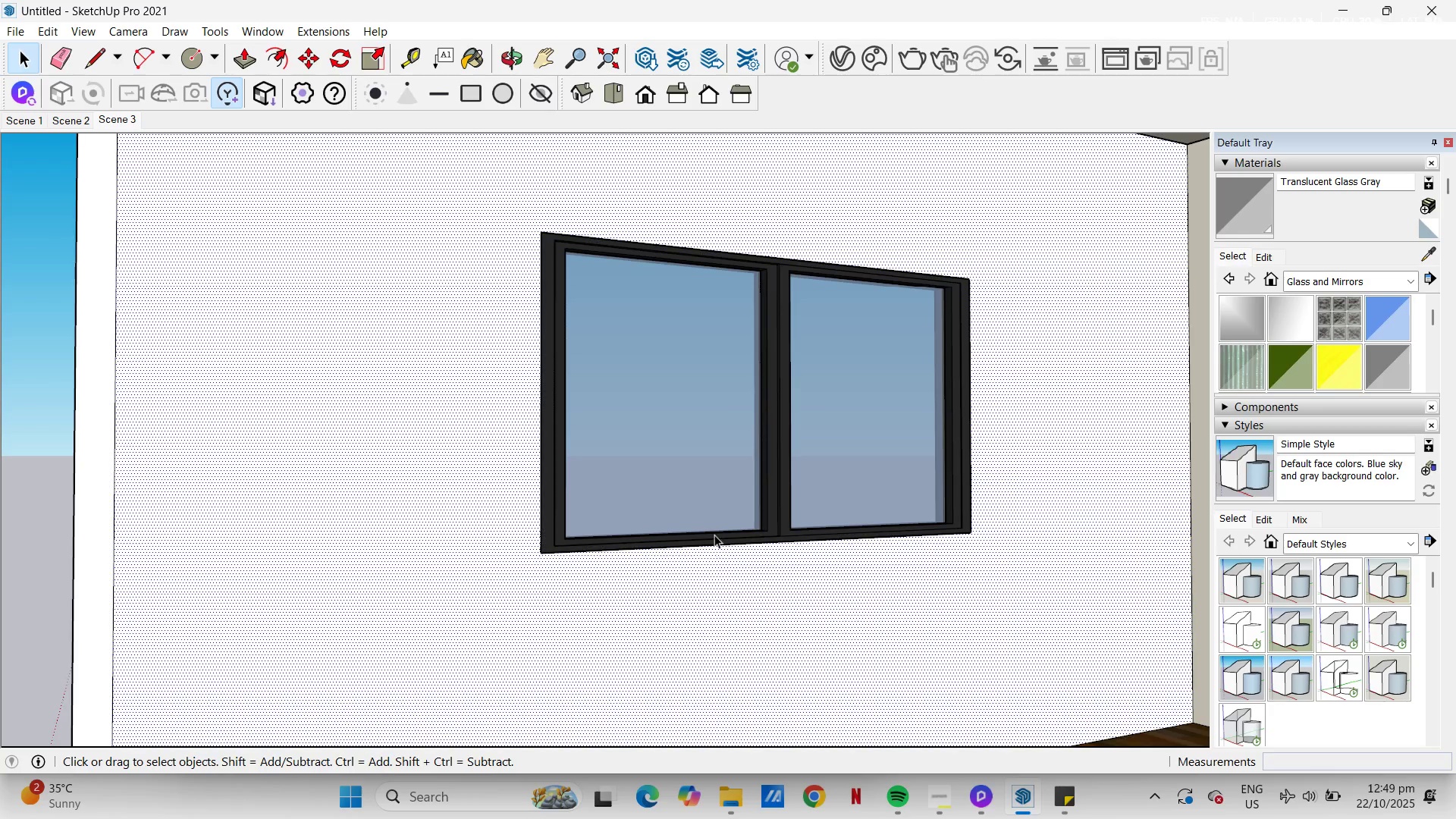 
key(Escape)
 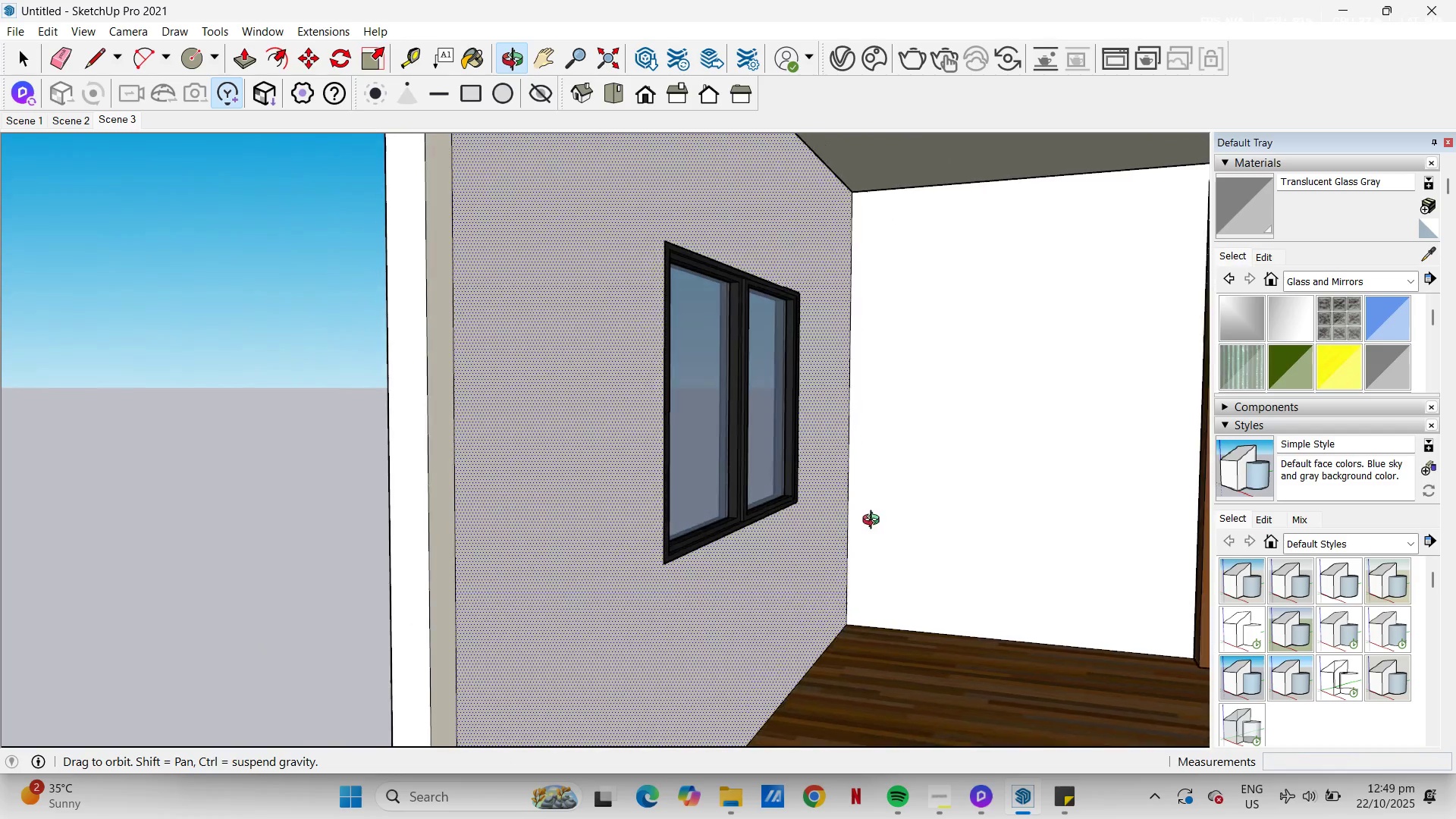 
scroll: coordinate [697, 566], scroll_direction: up, amount: 9.0
 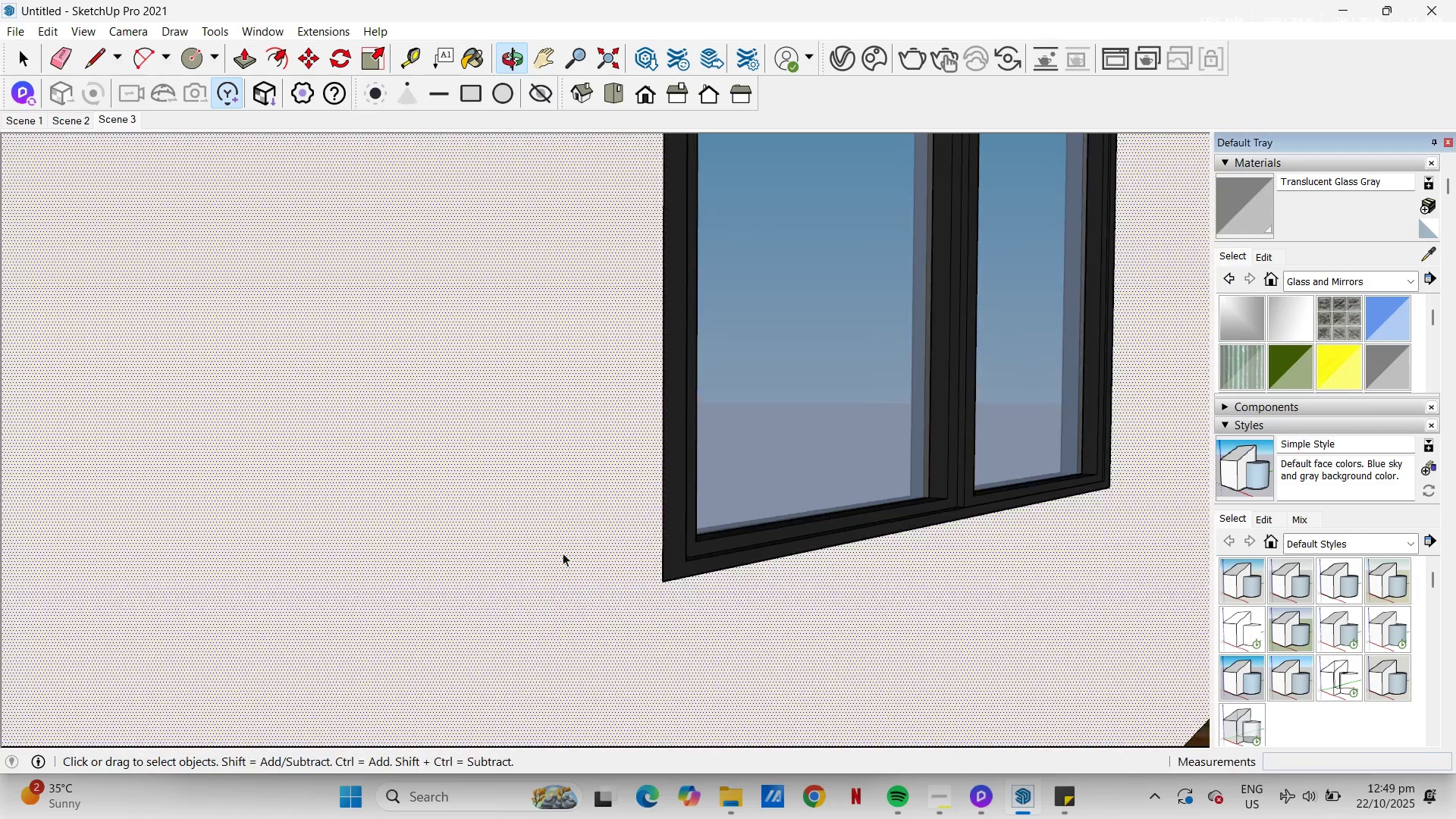 
scroll: coordinate [558, 488], scroll_direction: down, amount: 25.0
 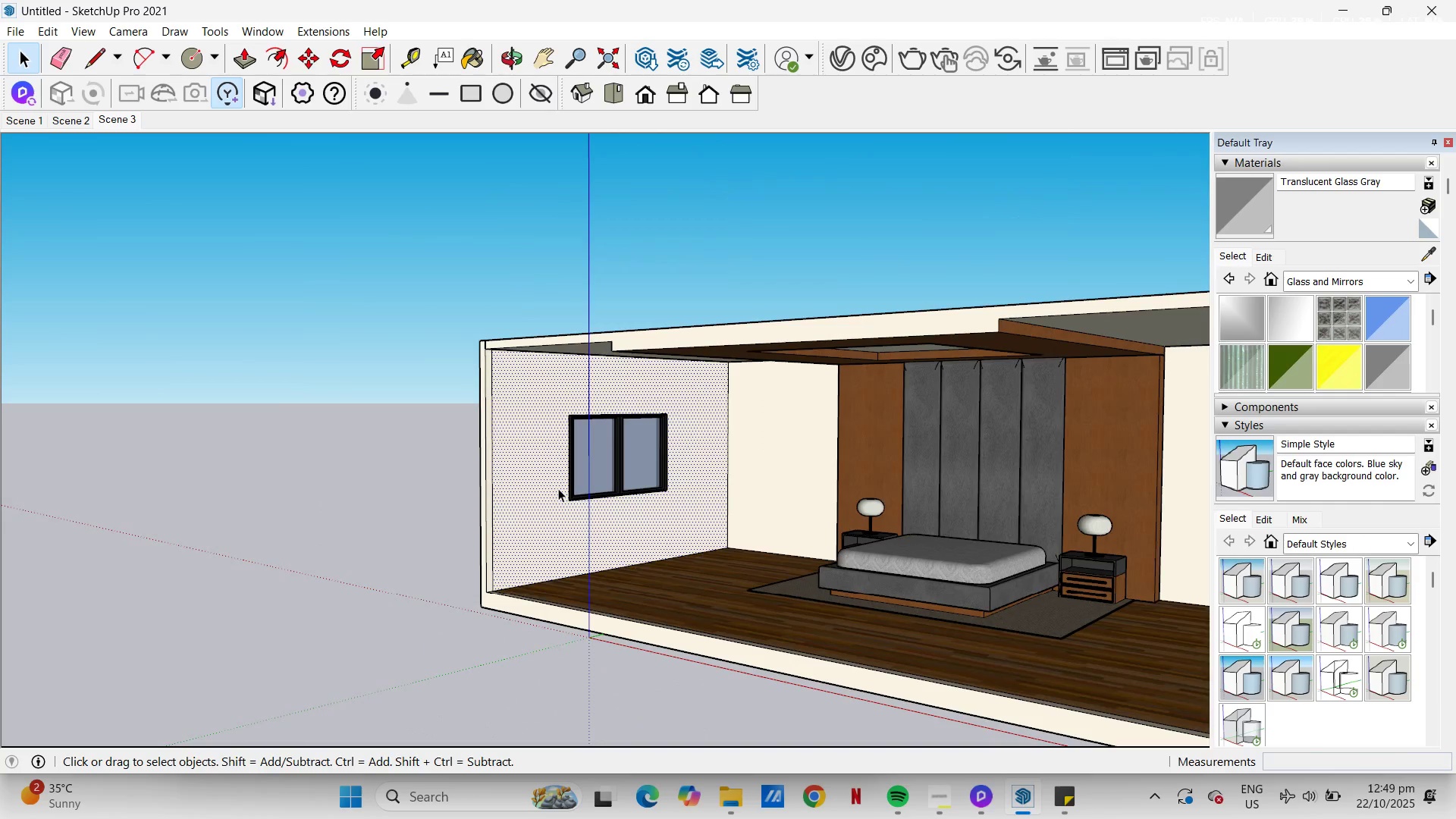 
key(Space)
 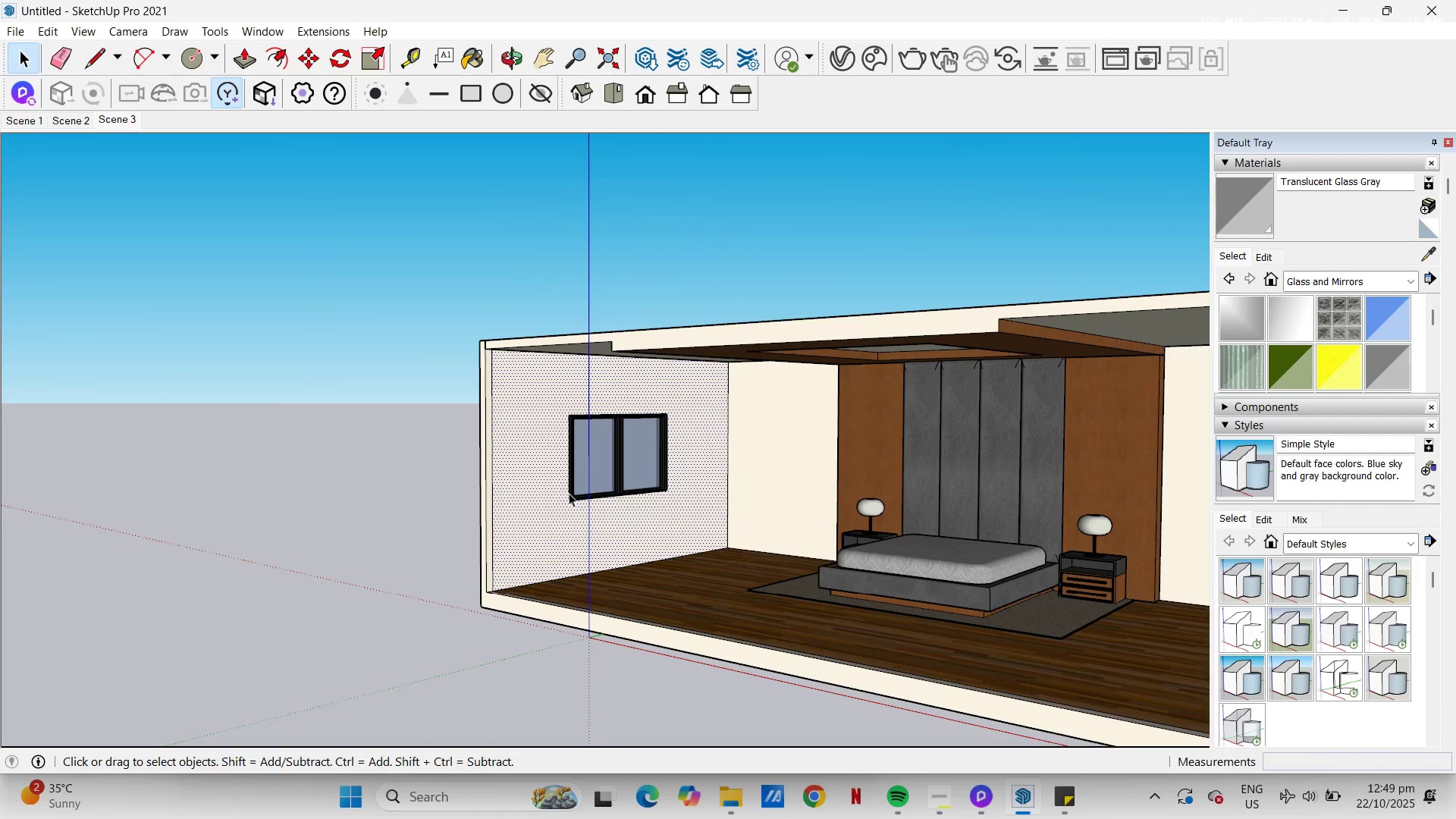 
key(Escape)
 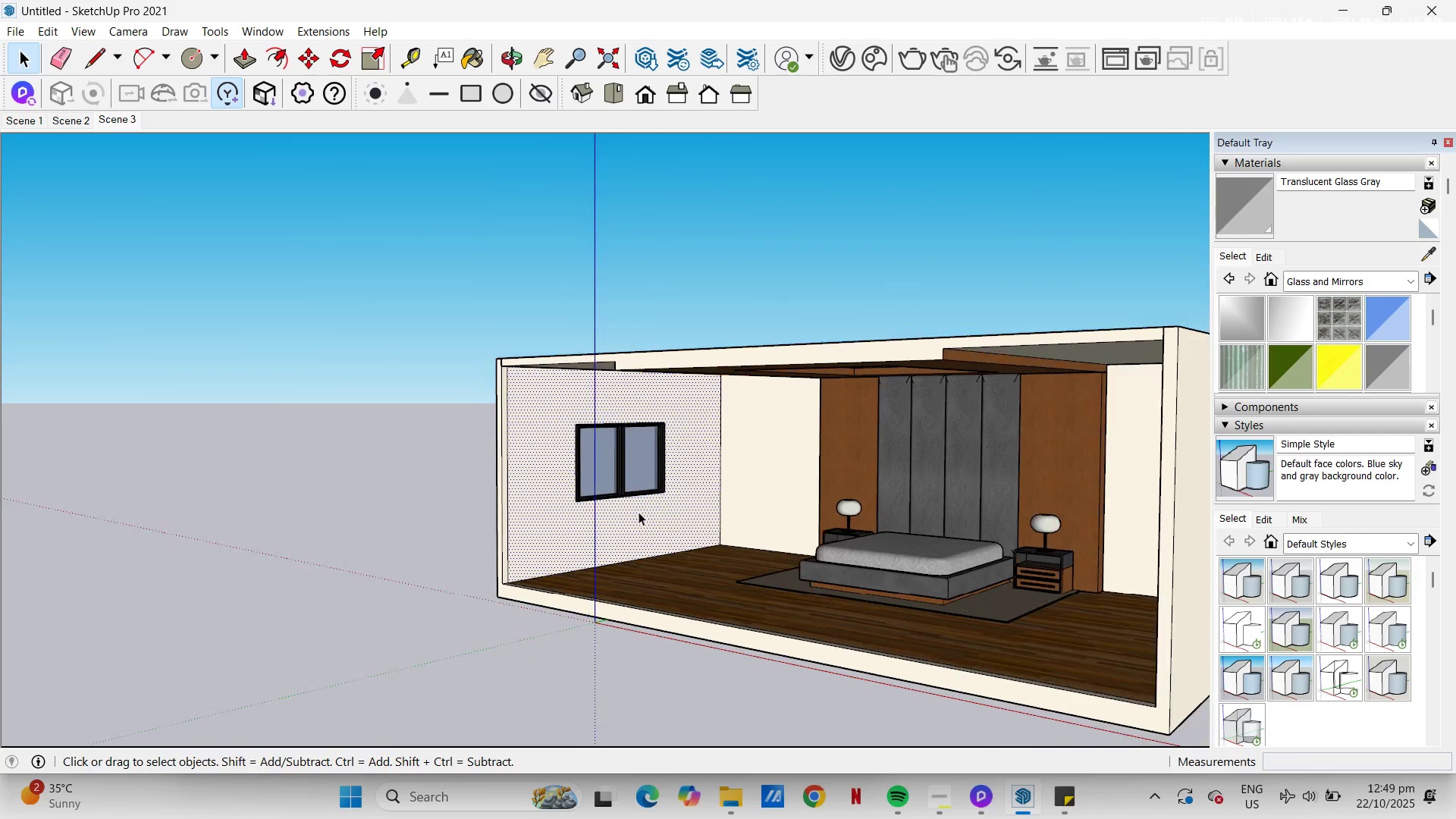 
scroll: coordinate [610, 475], scroll_direction: down, amount: 3.0
 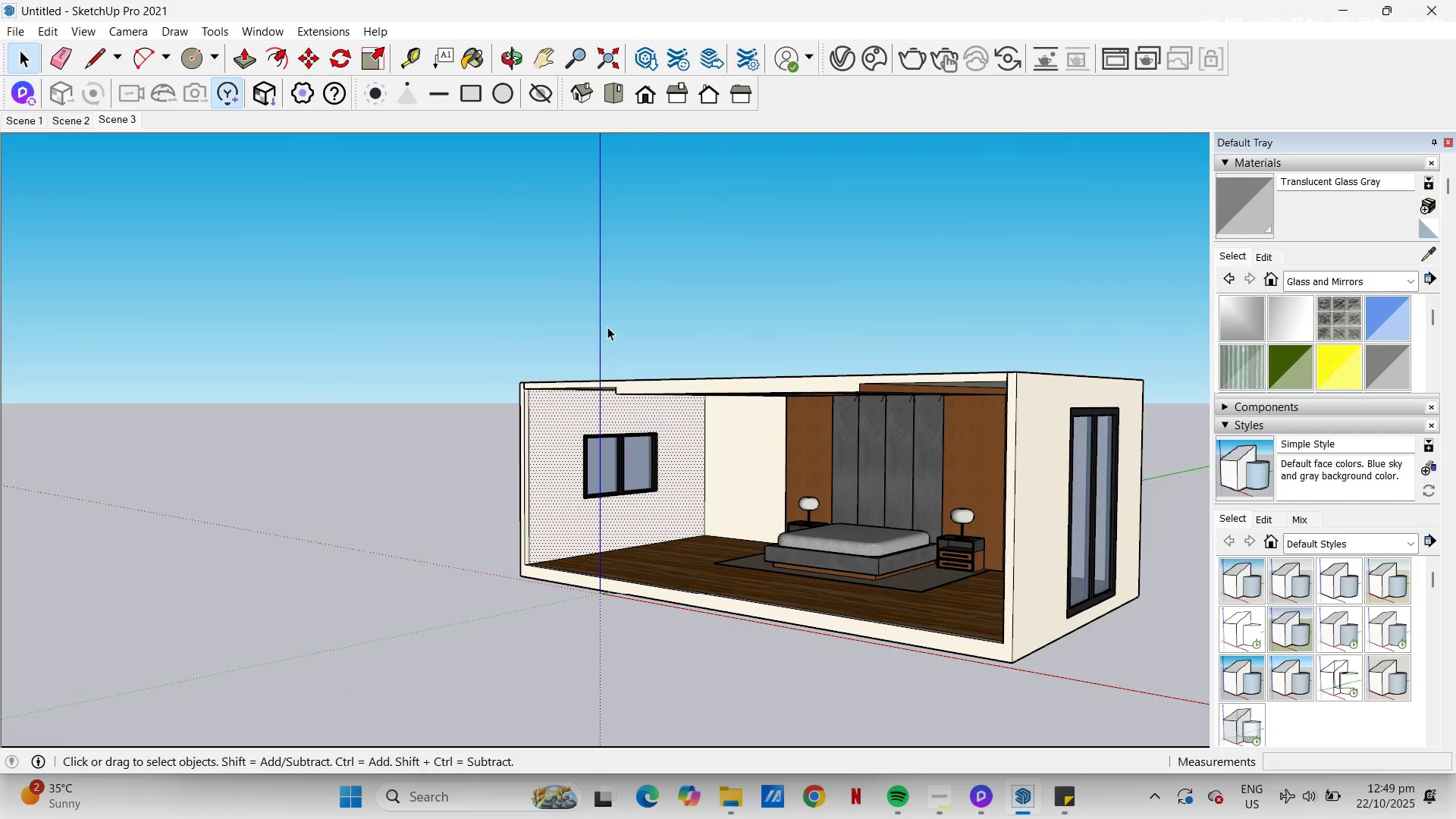 
left_click([607, 327])
 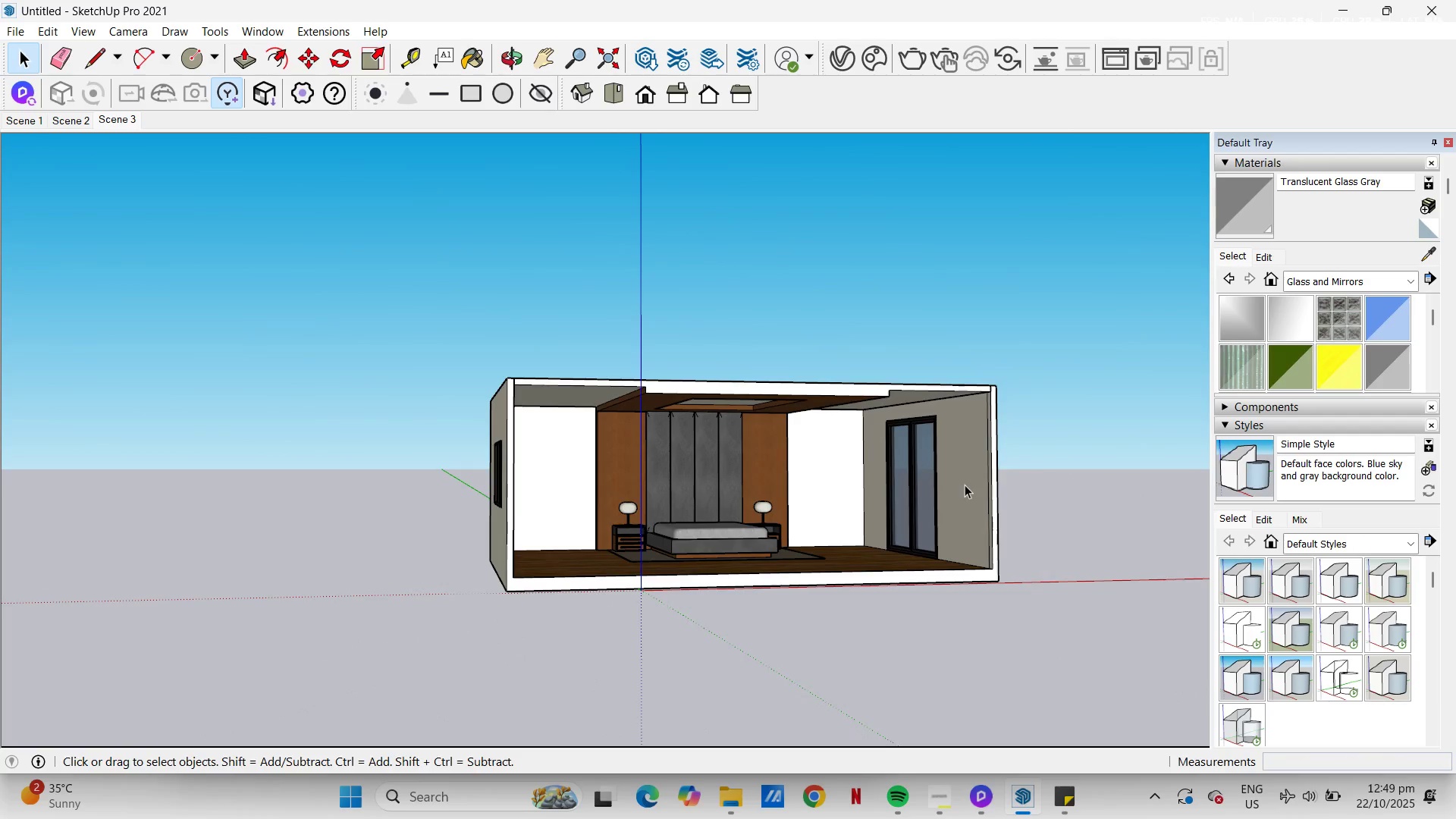 
scroll: coordinate [703, 529], scroll_direction: up, amount: 6.0
 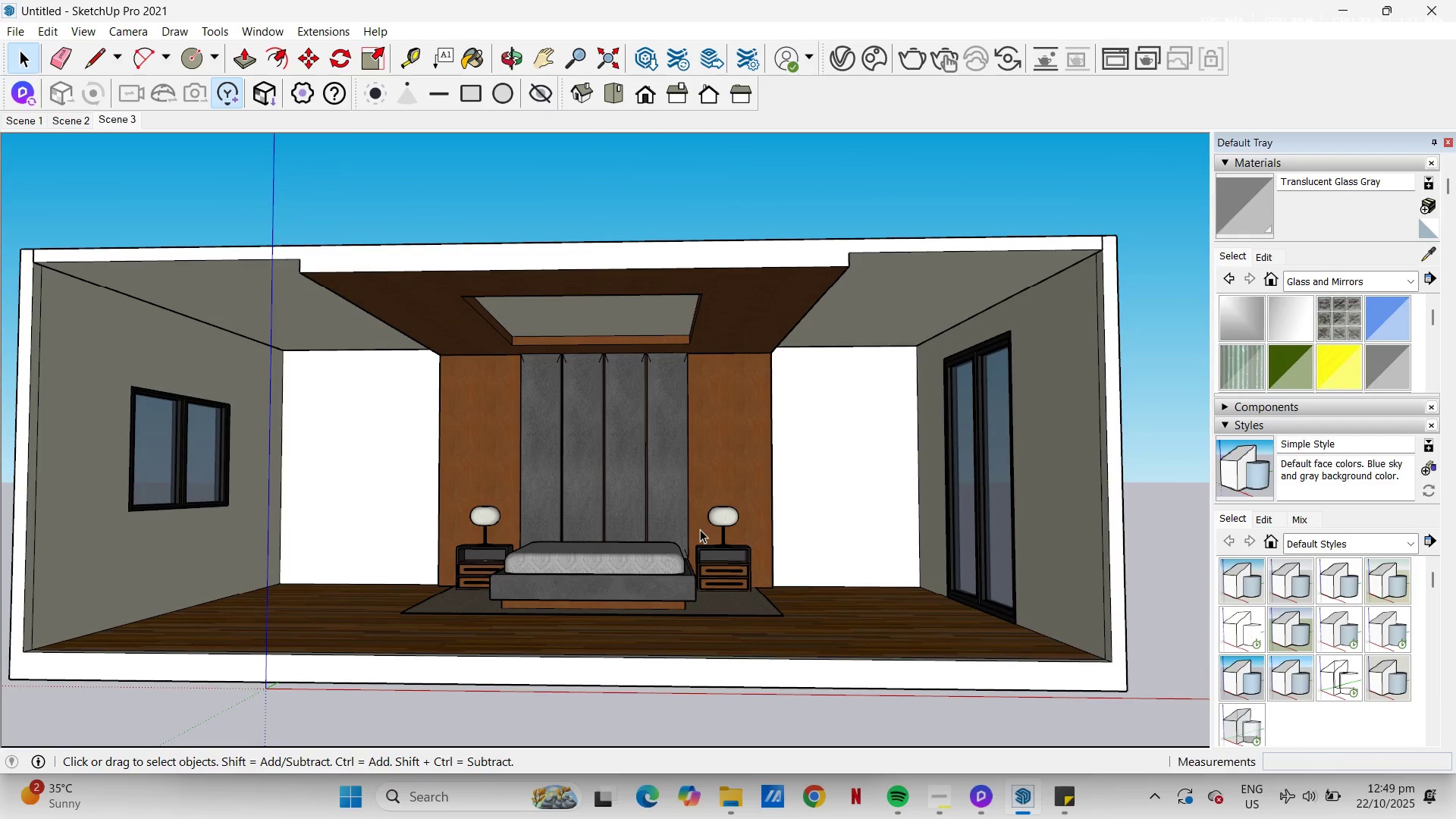 
key(H)
 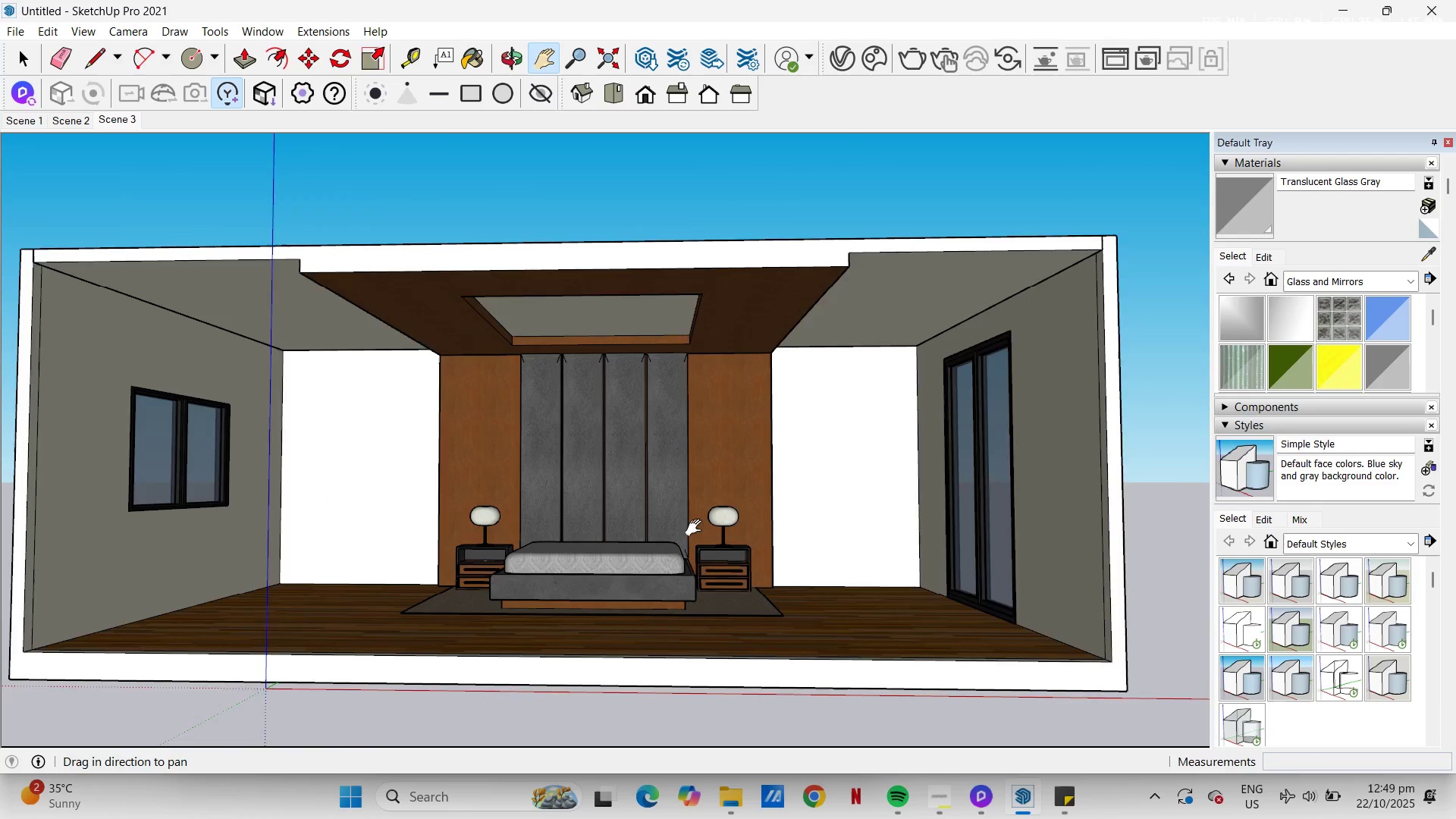 
left_click_drag(start_coordinate=[698, 528], to_coordinate=[757, 529])
 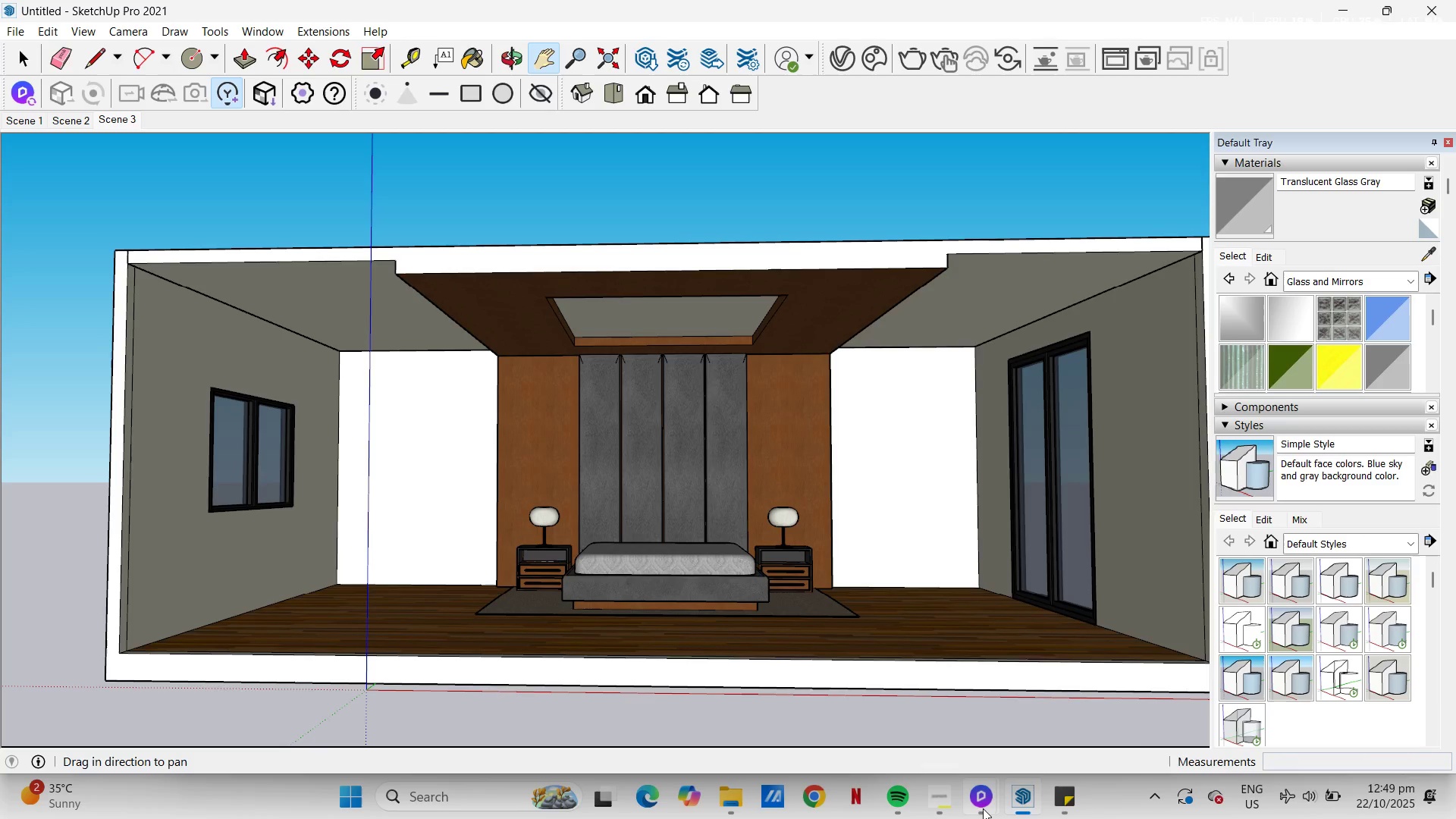 
left_click([983, 808])
 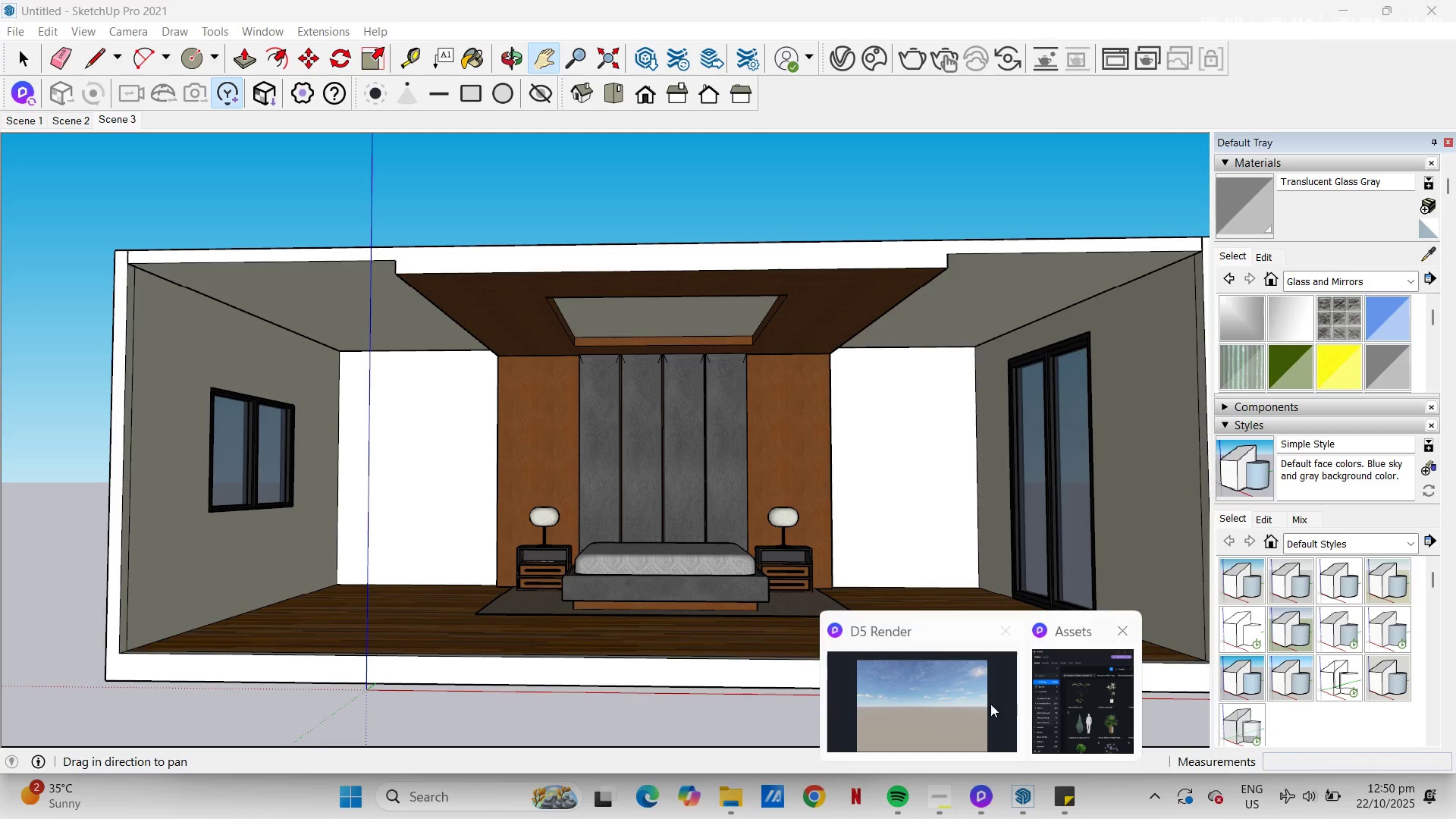 
left_click([891, 704])
 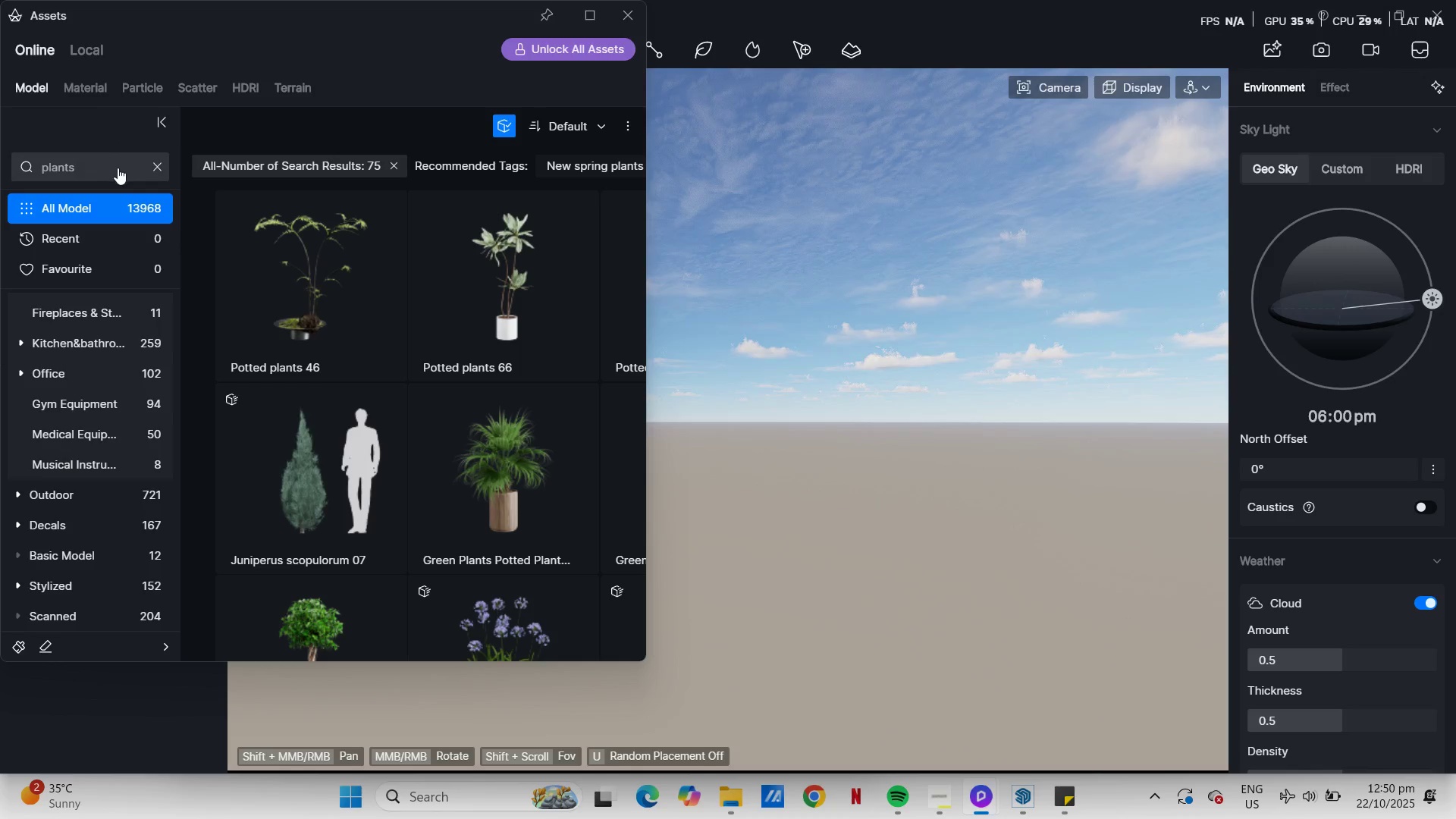 
left_click([118, 168])
 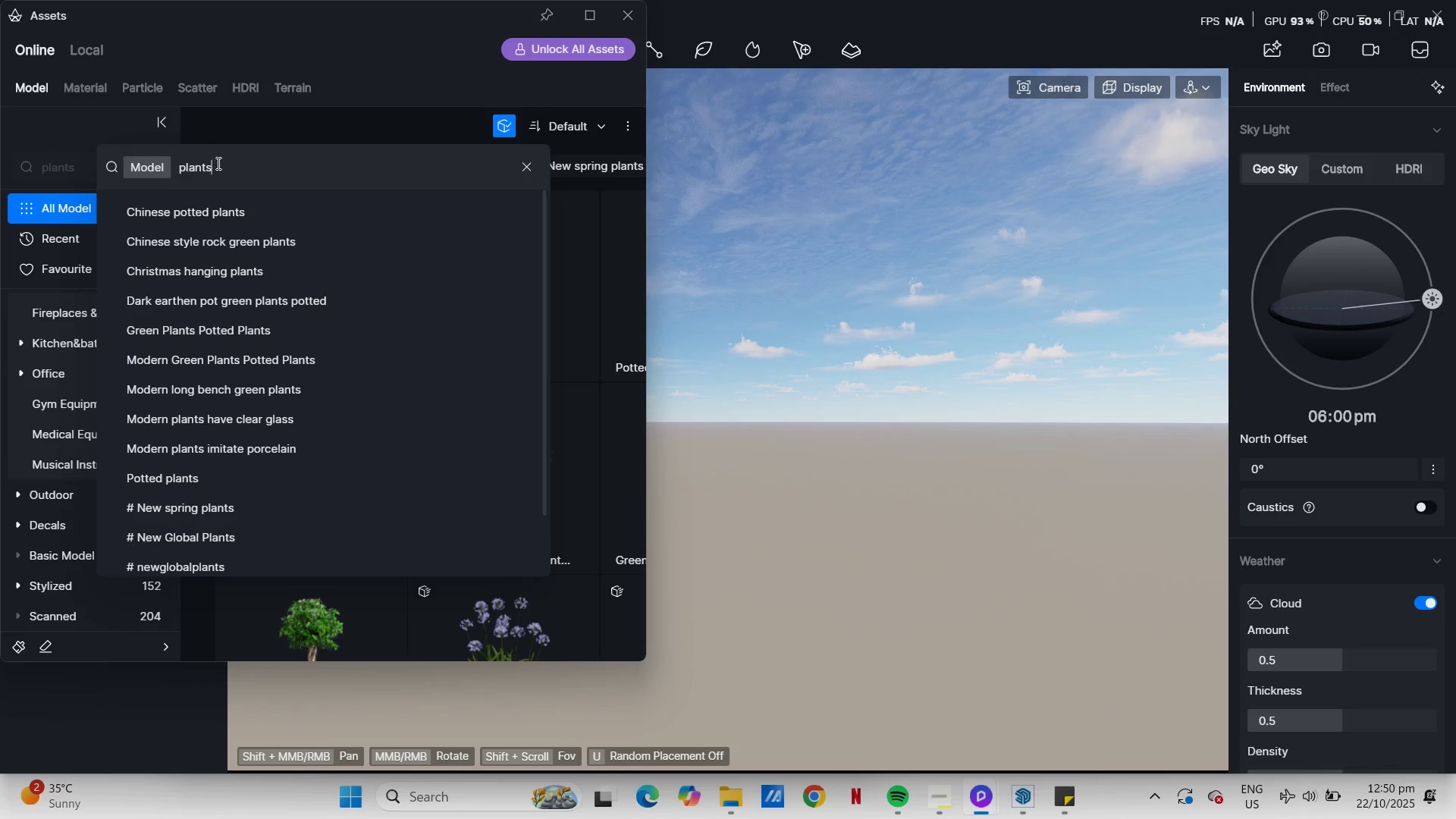 
left_click_drag(start_coordinate=[219, 165], to_coordinate=[183, 170])
 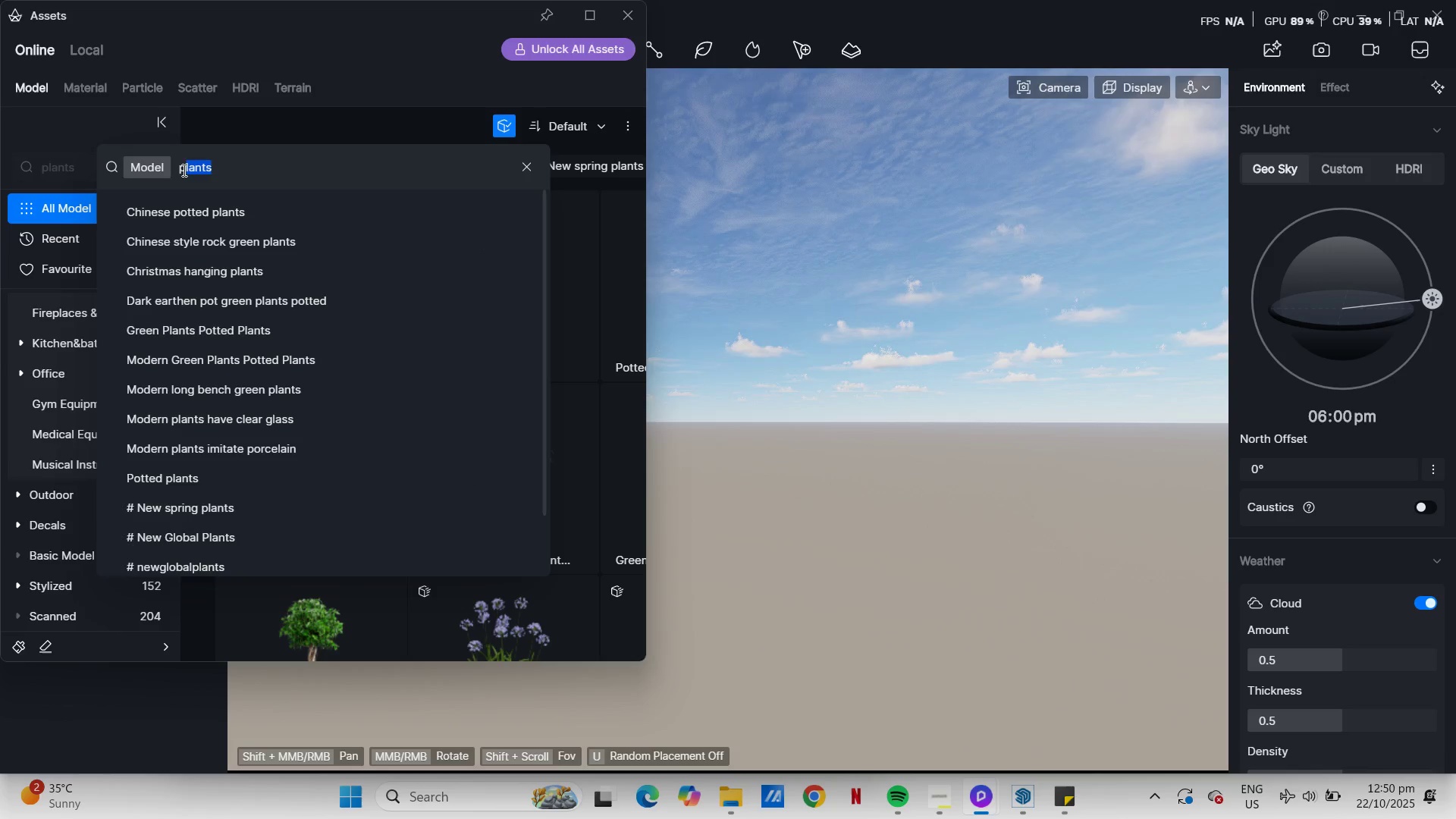 
key(Backspace)
key(Backspace)
key(Backspace)
key(Backspace)
type(curtain)
 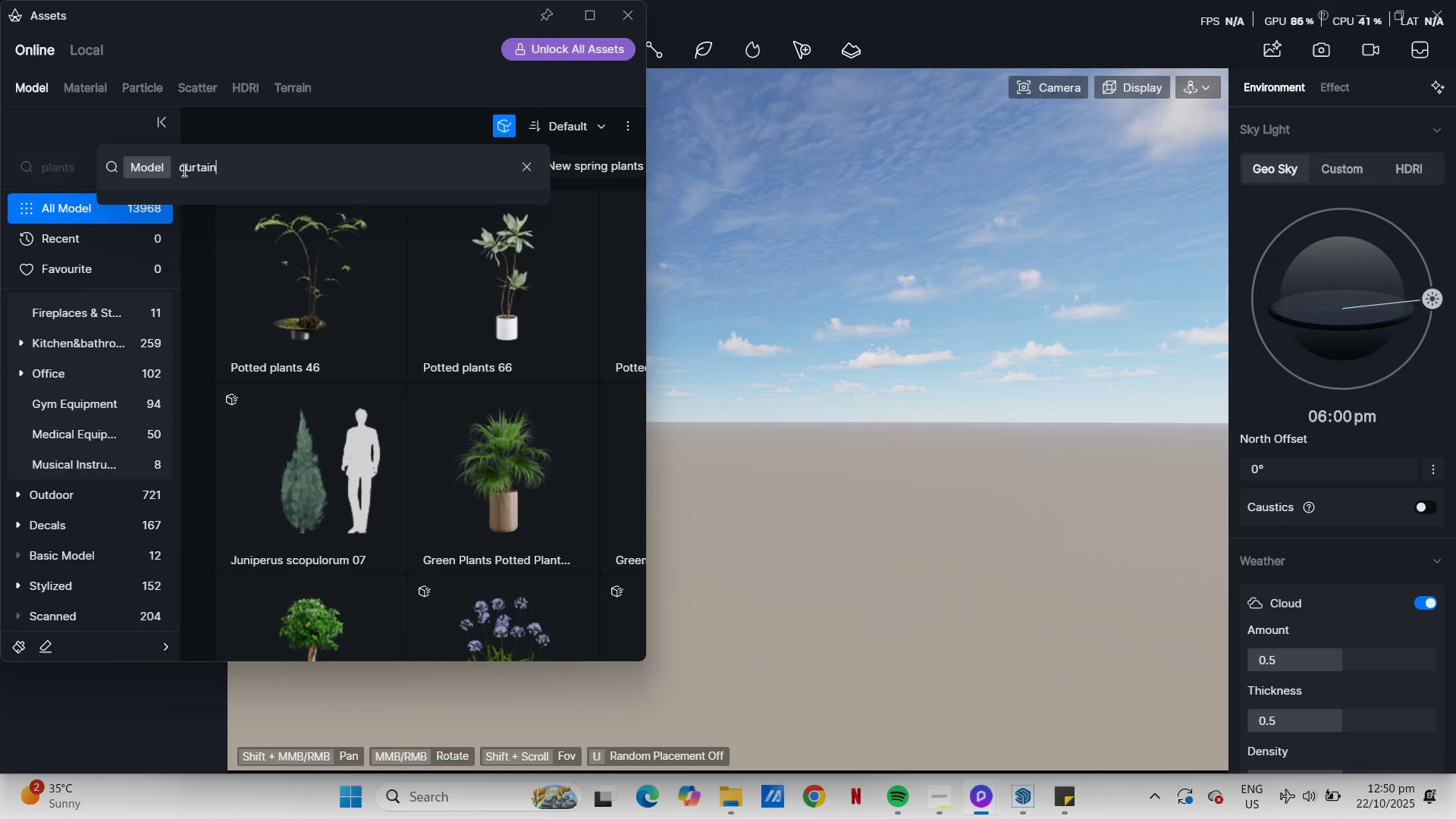 
key(Enter)
 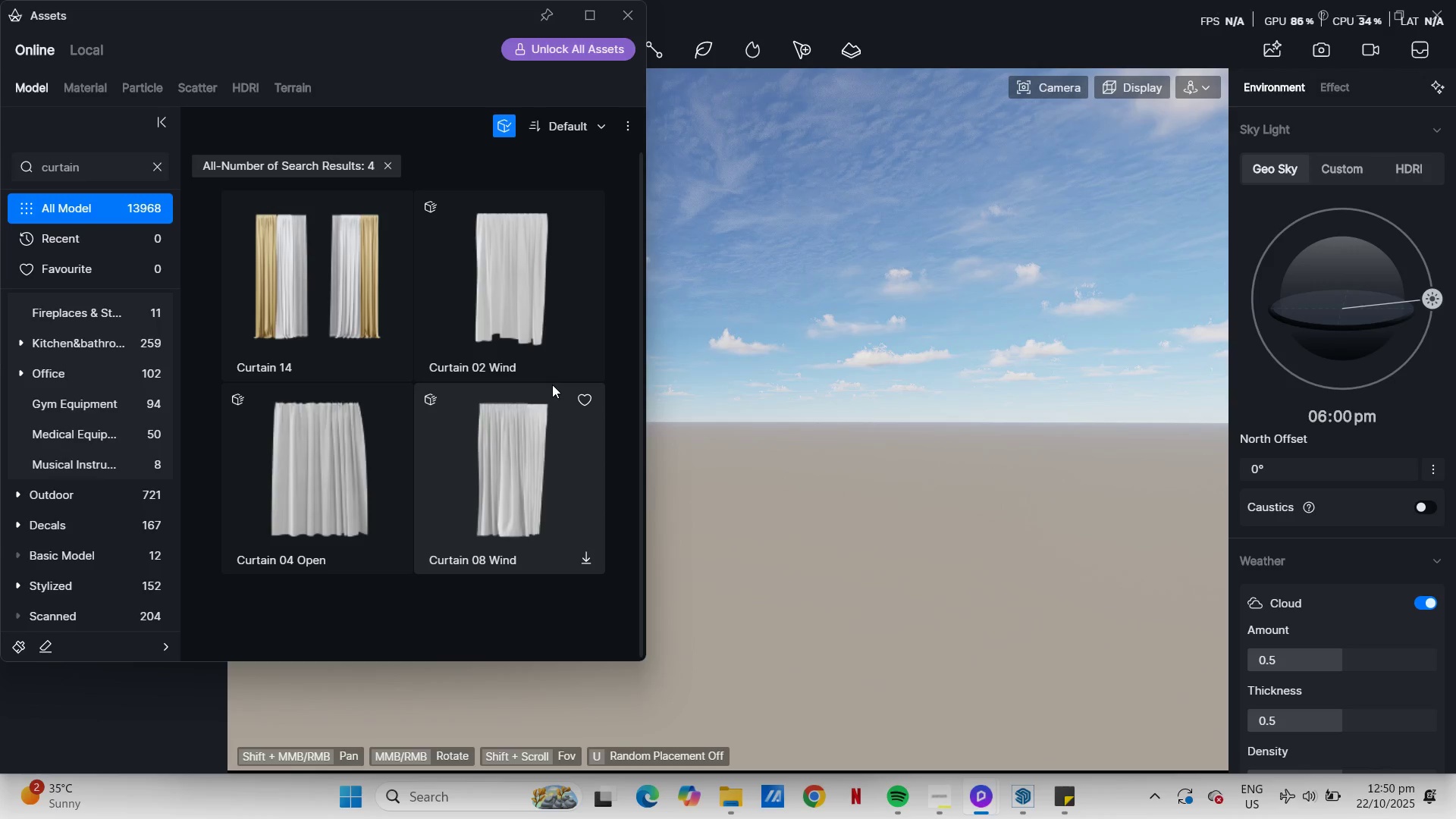 
left_click([833, 266])
 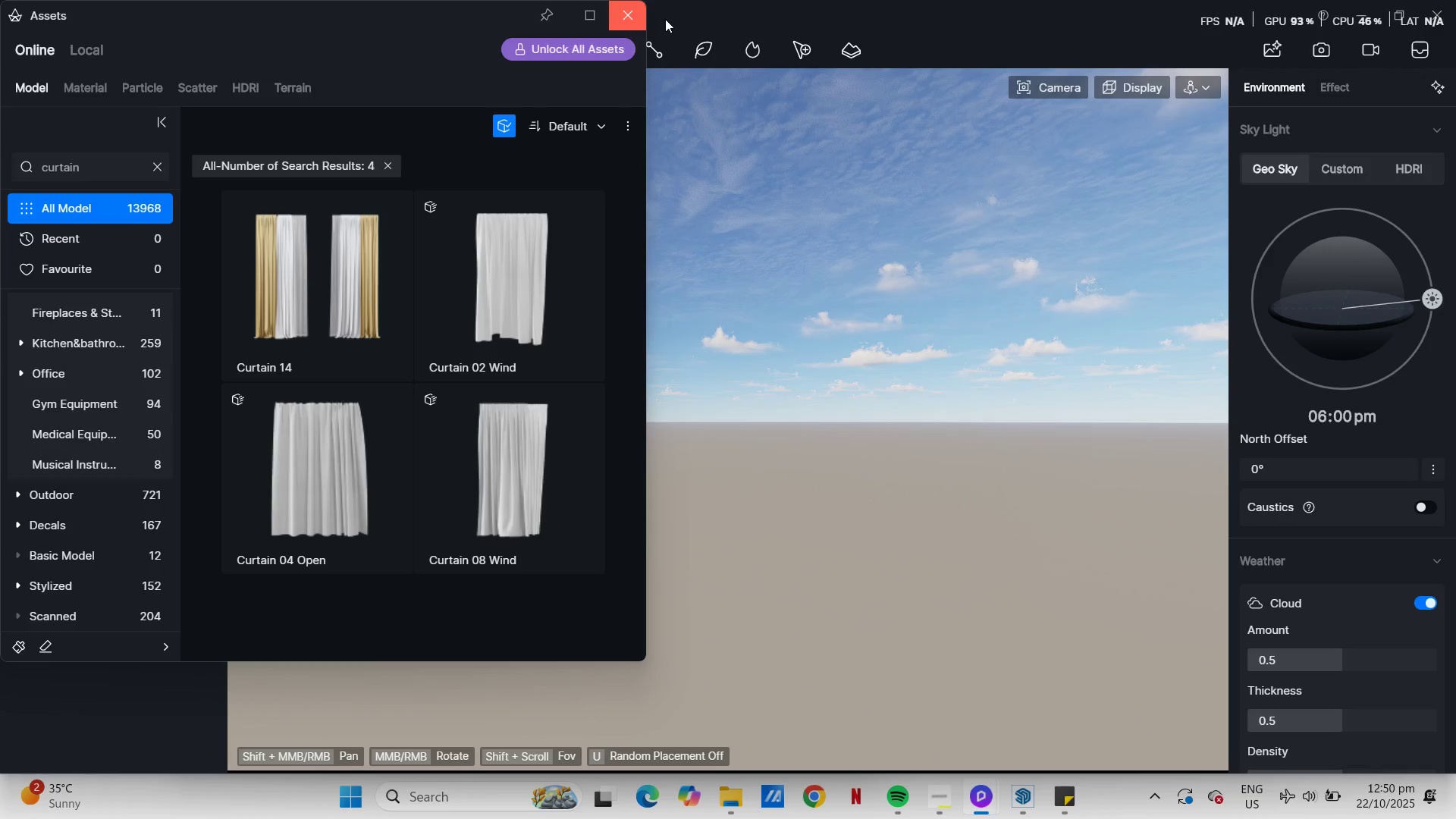 
left_click([635, 22])
 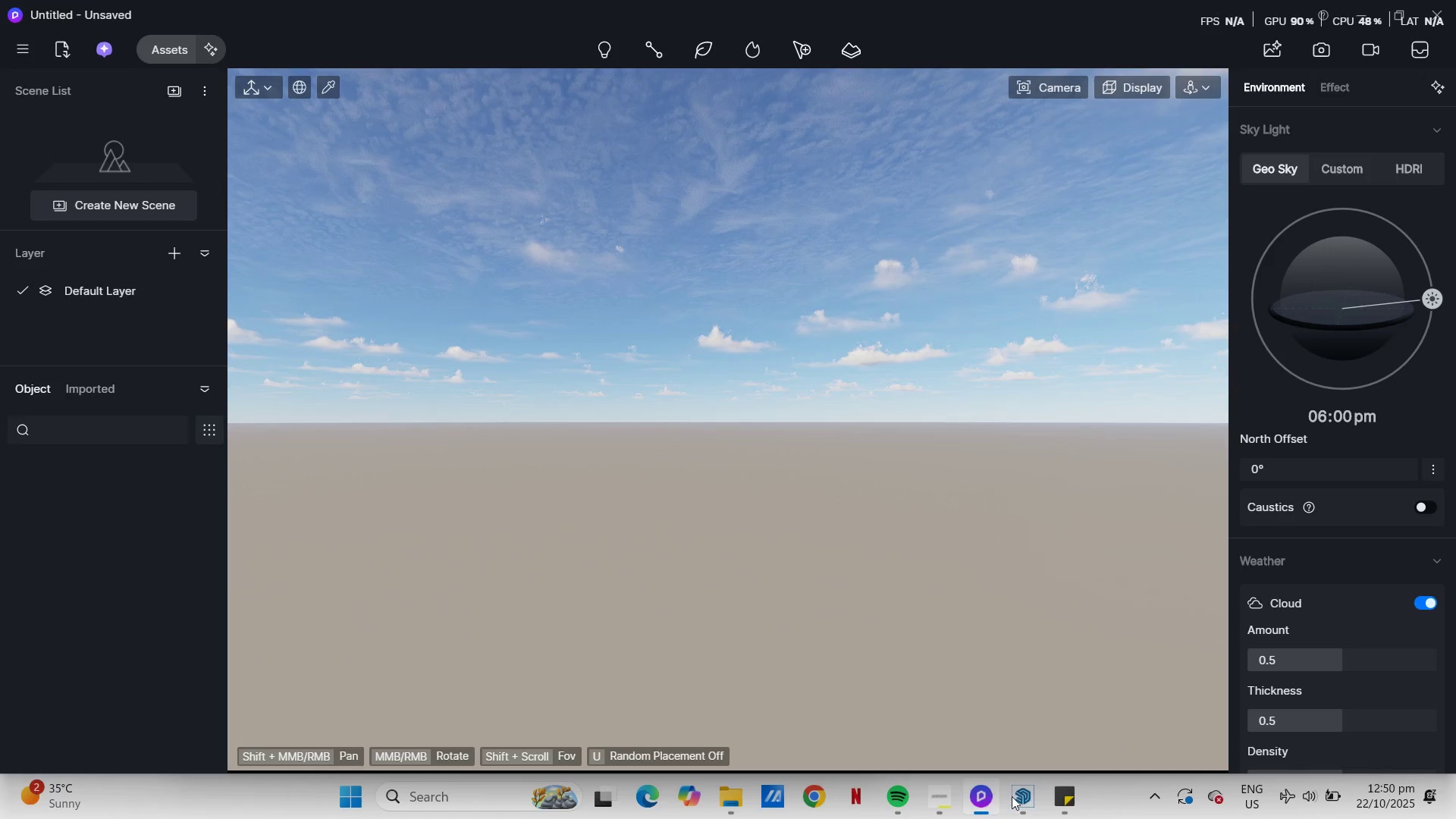 
left_click([1030, 796])
 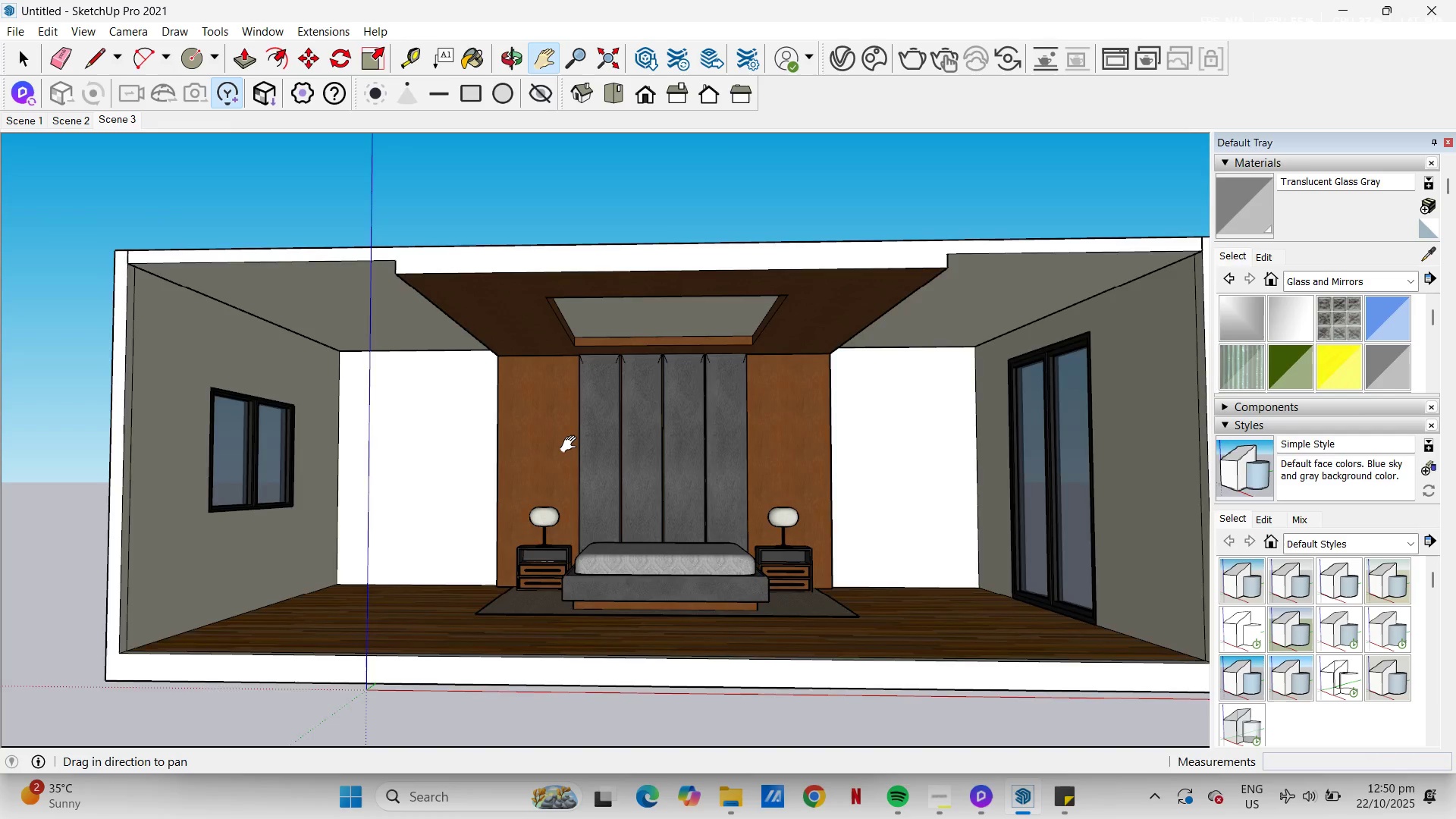 
scroll: coordinate [573, 444], scroll_direction: down, amount: 2.0
 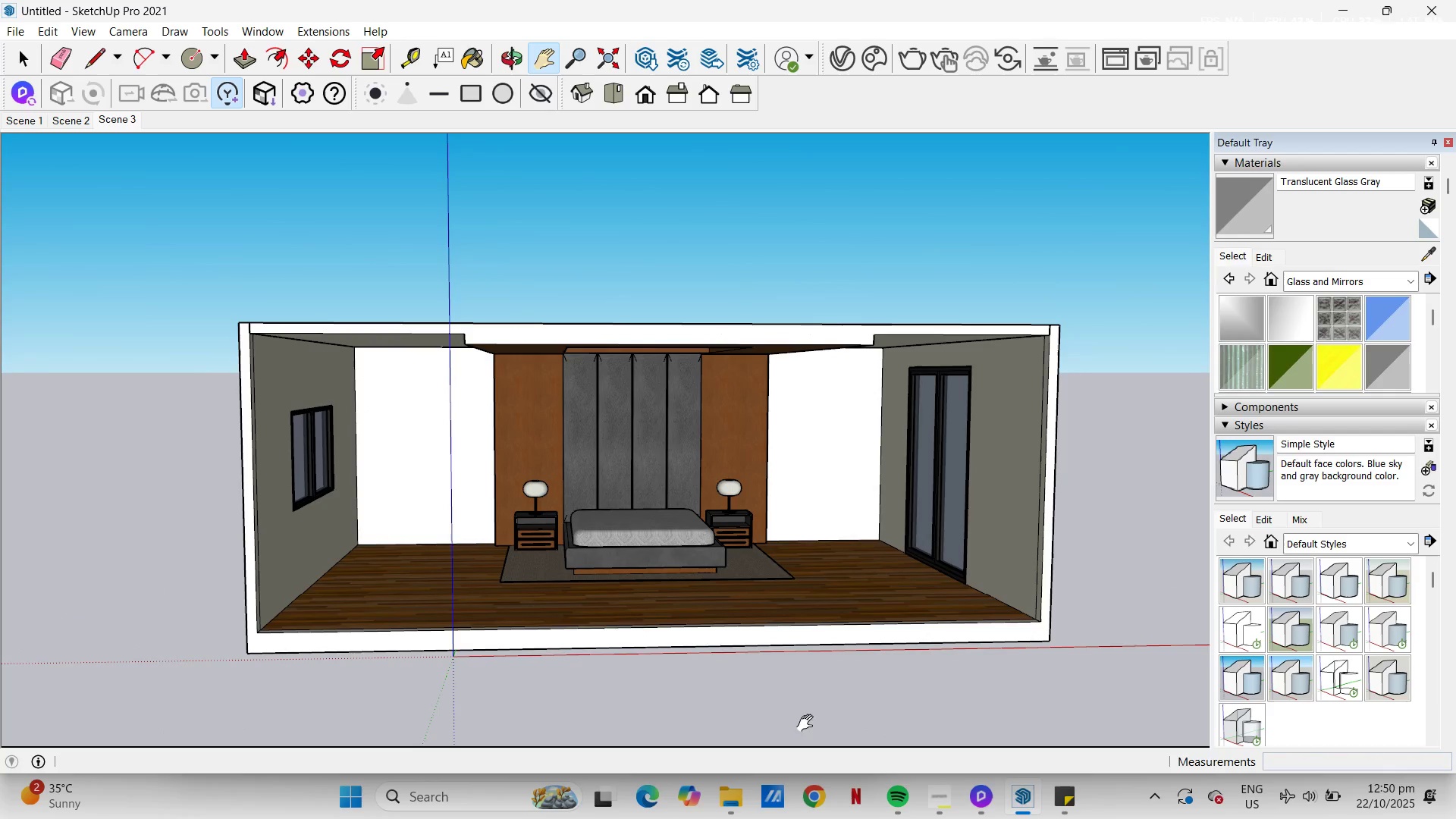 
left_click([24, 29])
 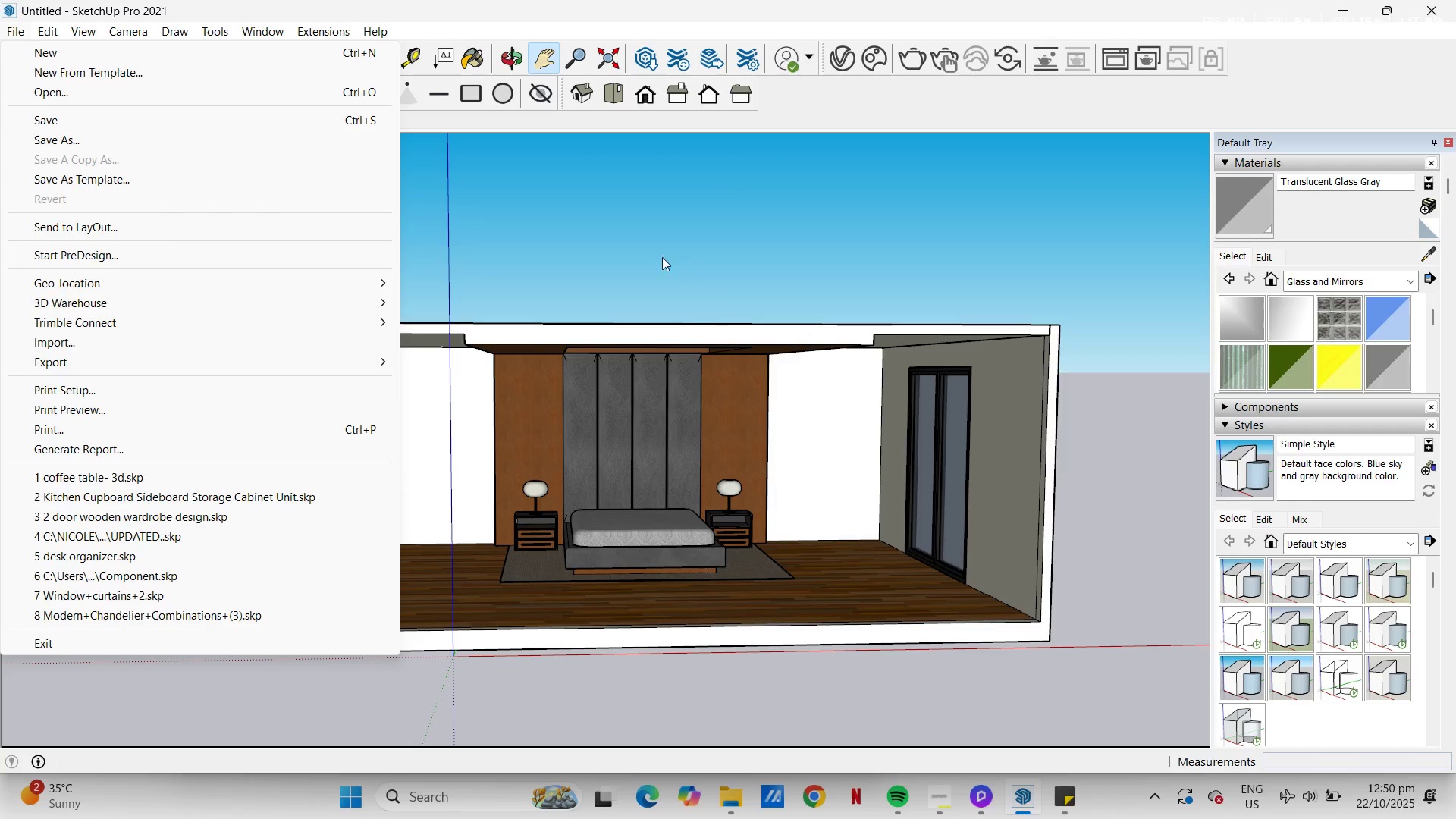 
wait(5.49)
 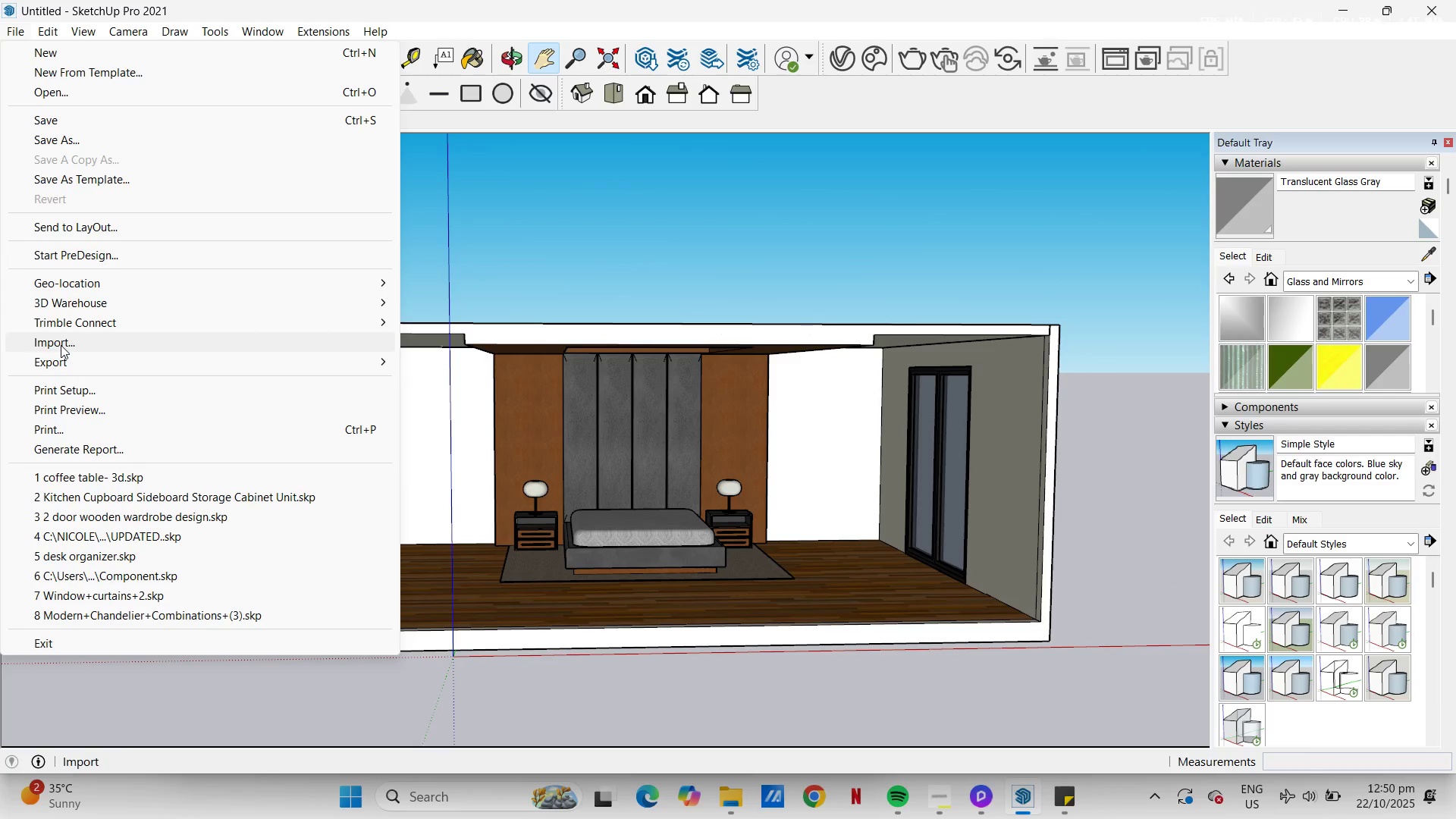 
left_click([53, 344])
 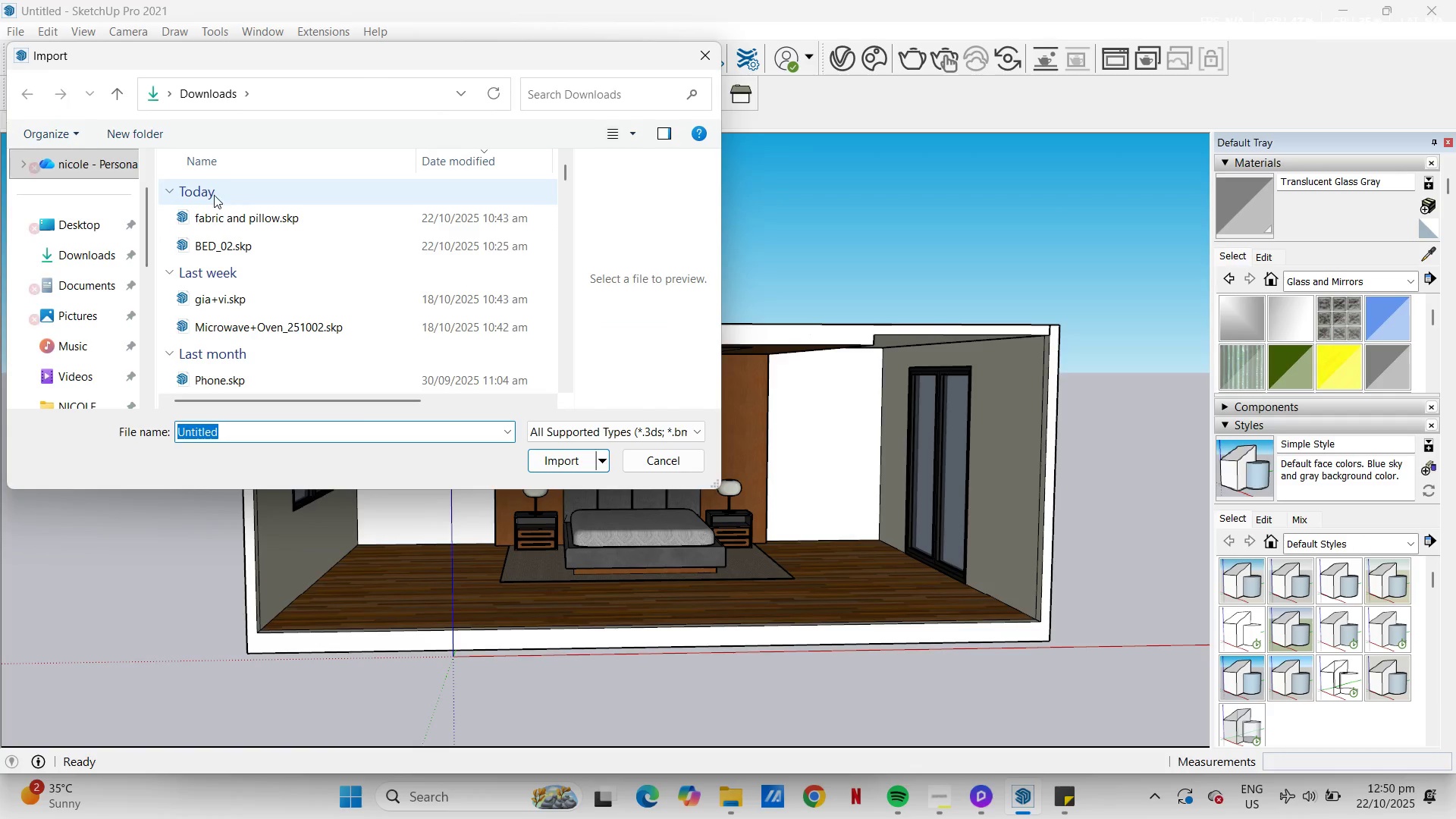 
left_click([228, 221])
 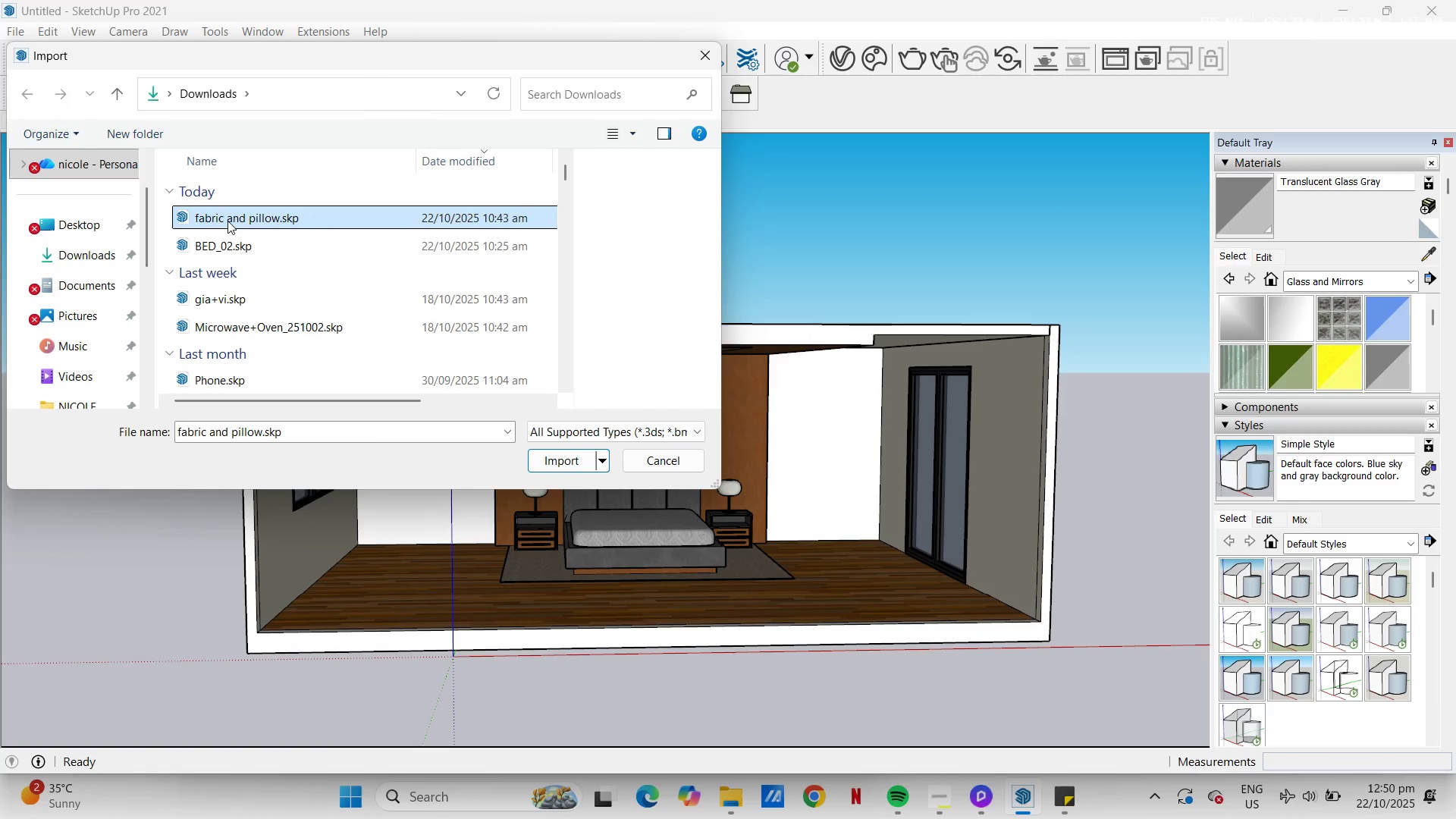 
key(NumpadEnter)
 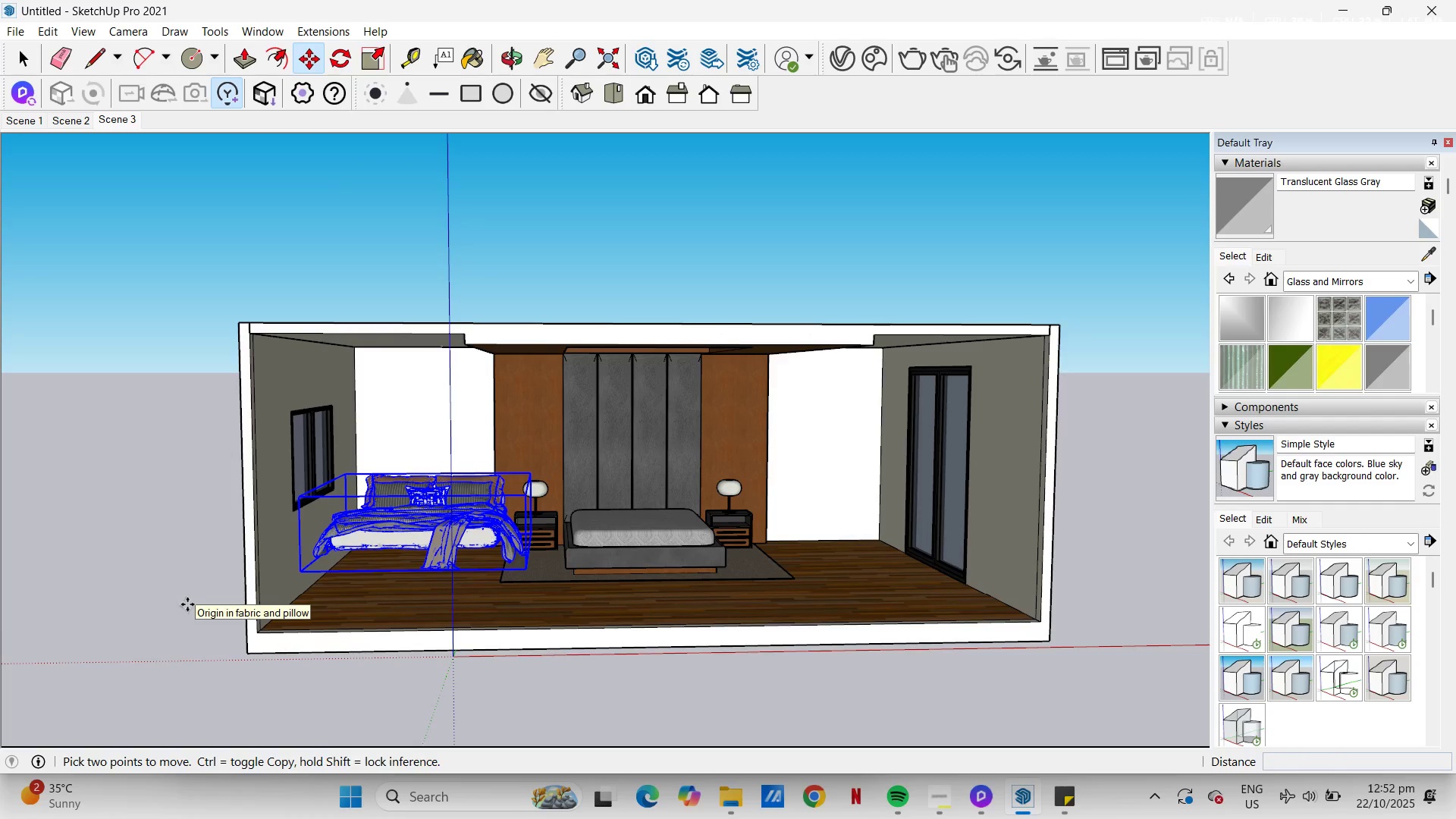 
wait(111.3)
 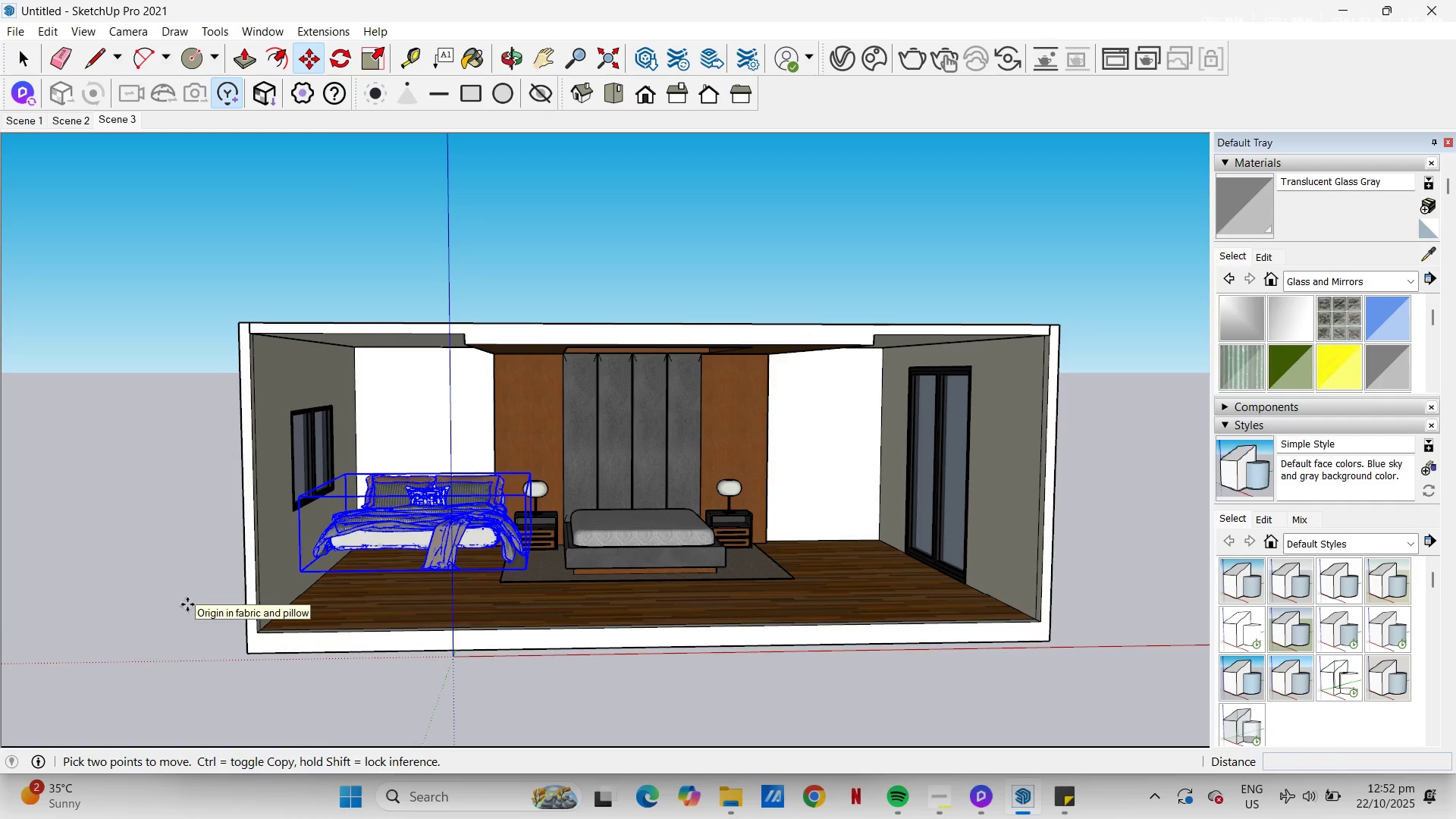 
scroll: coordinate [490, 461], scroll_direction: up, amount: 20.0
 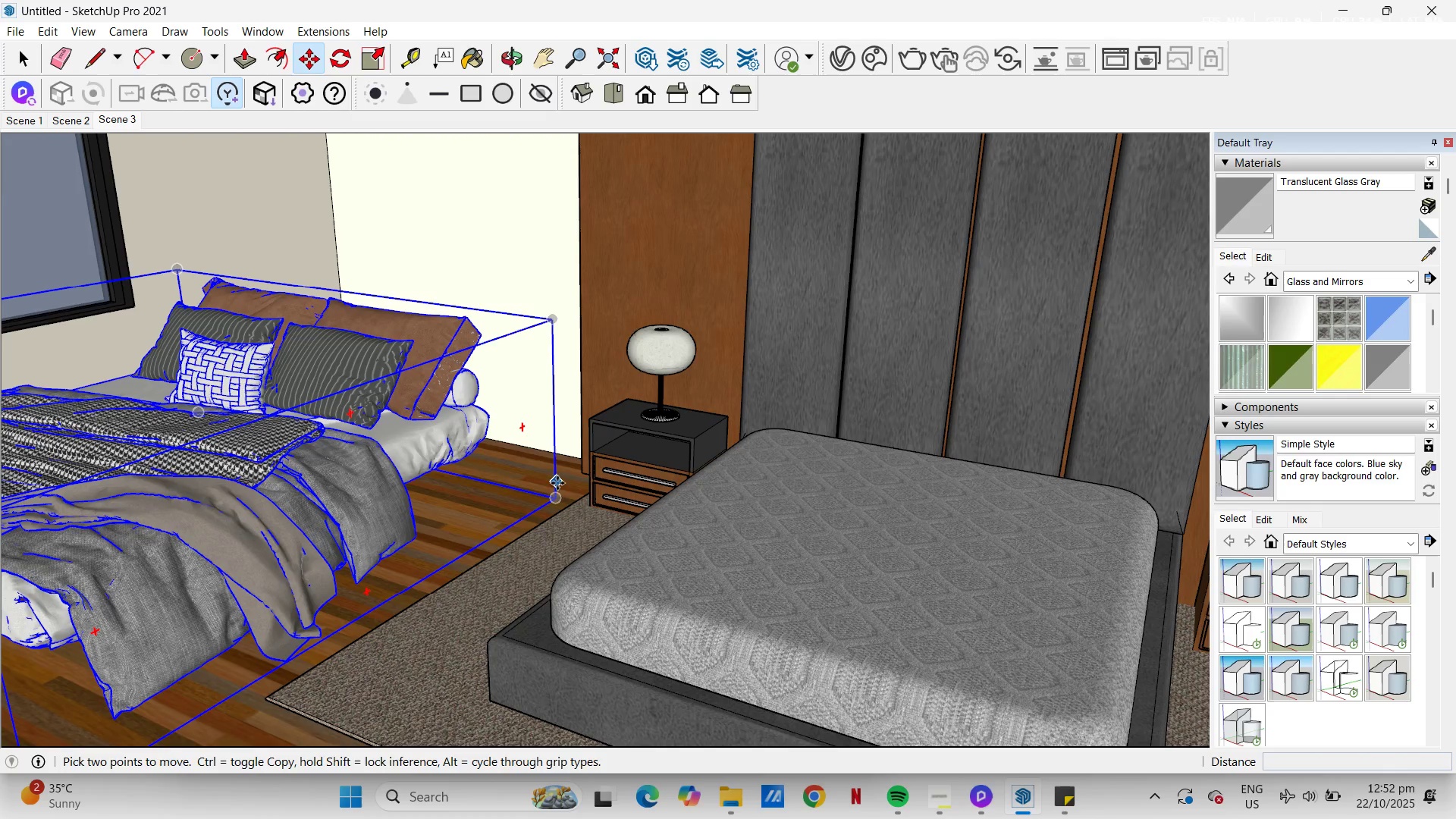 
scroll: coordinate [475, 462], scroll_direction: down, amount: 2.0
 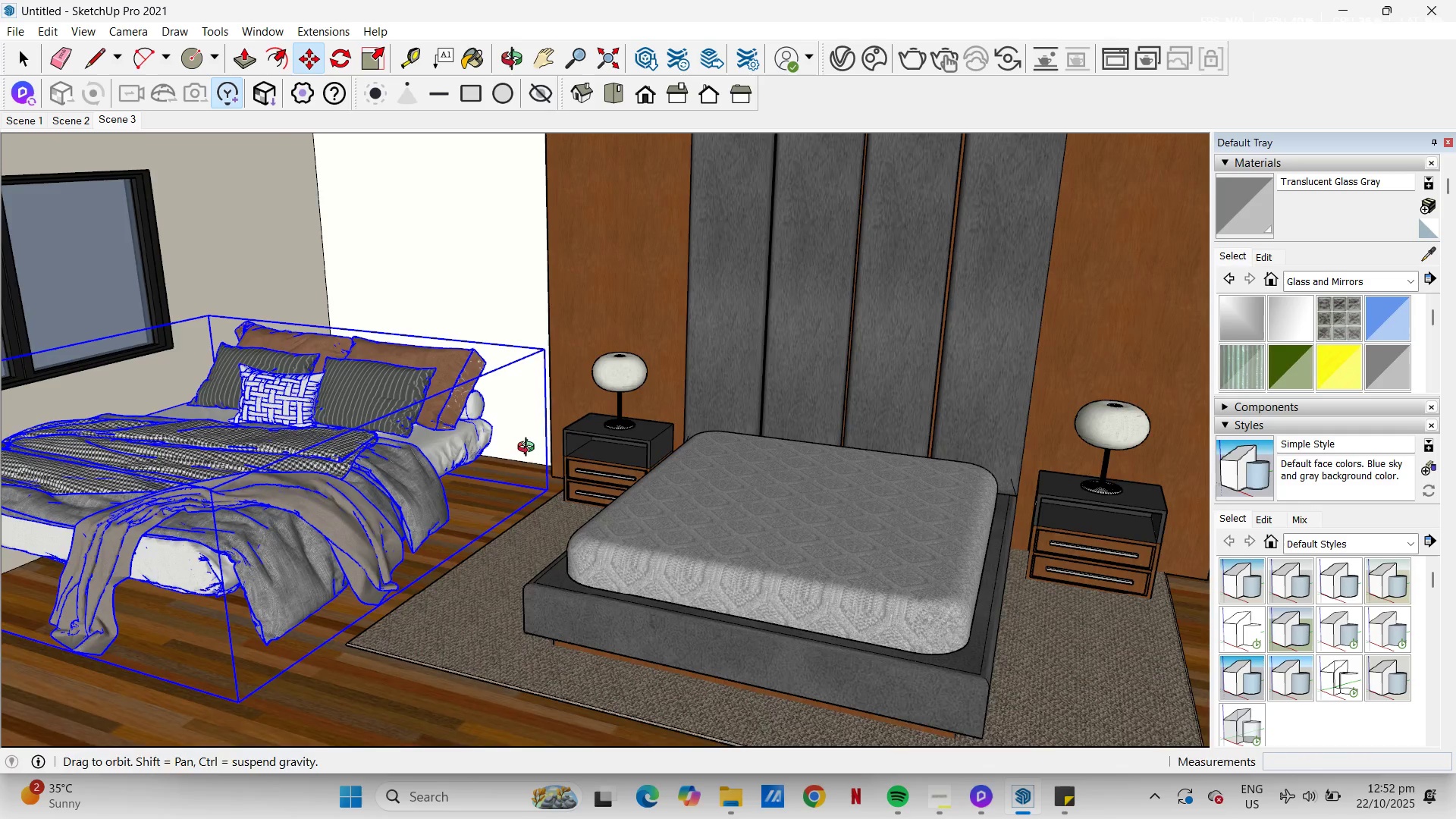 
key(Space)
 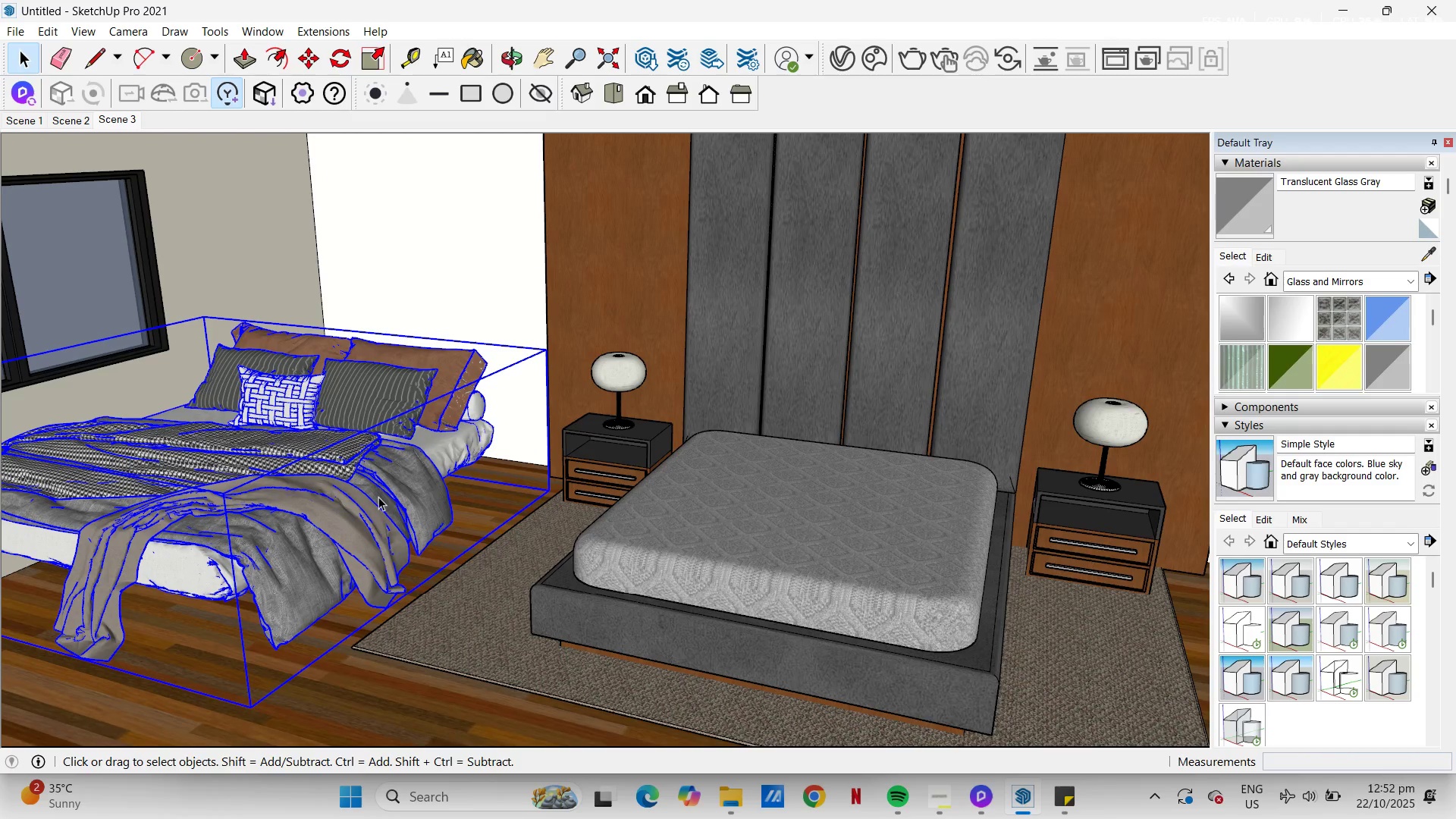 
double_click([378, 497])
 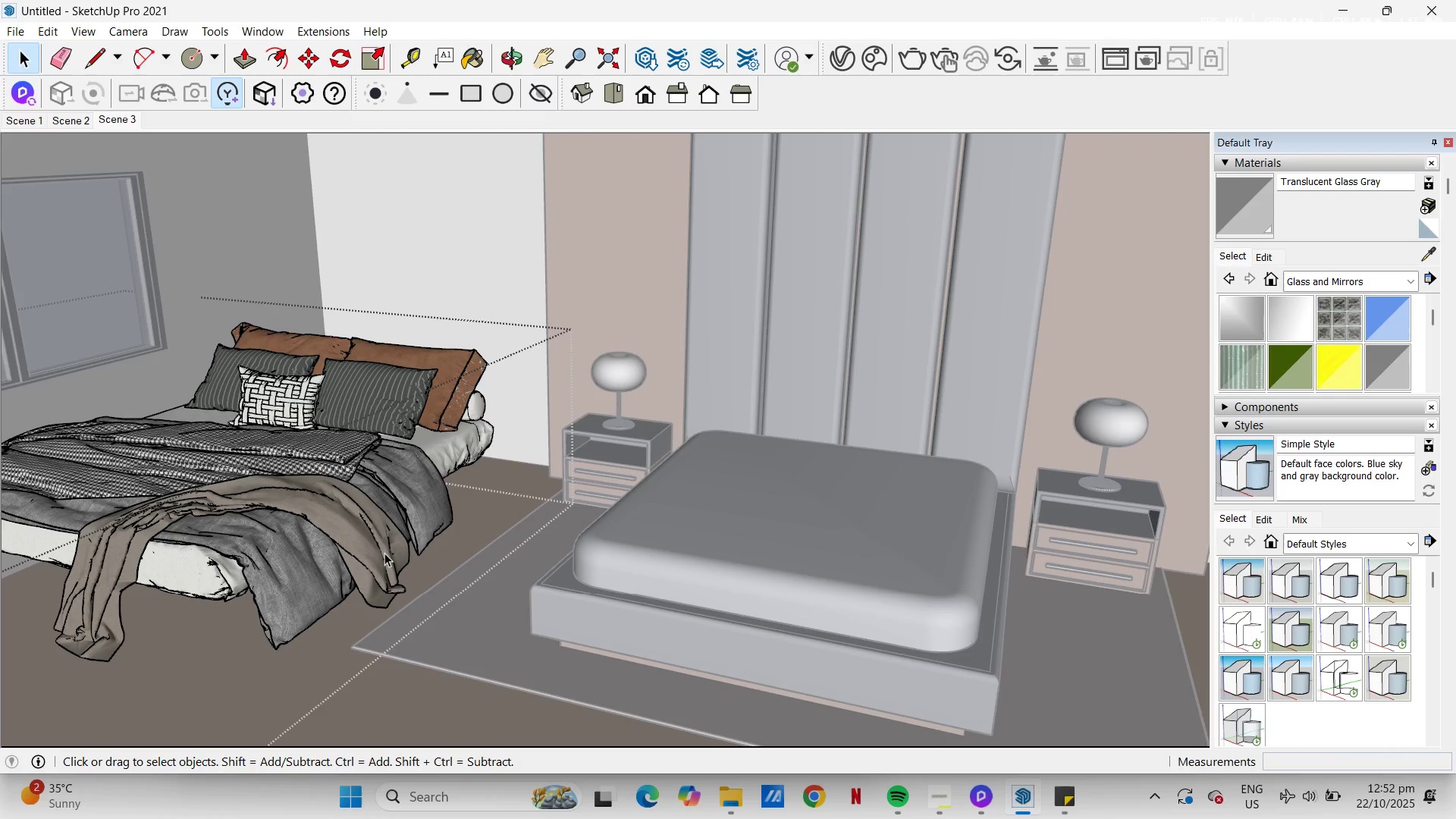 
left_click([384, 553])
 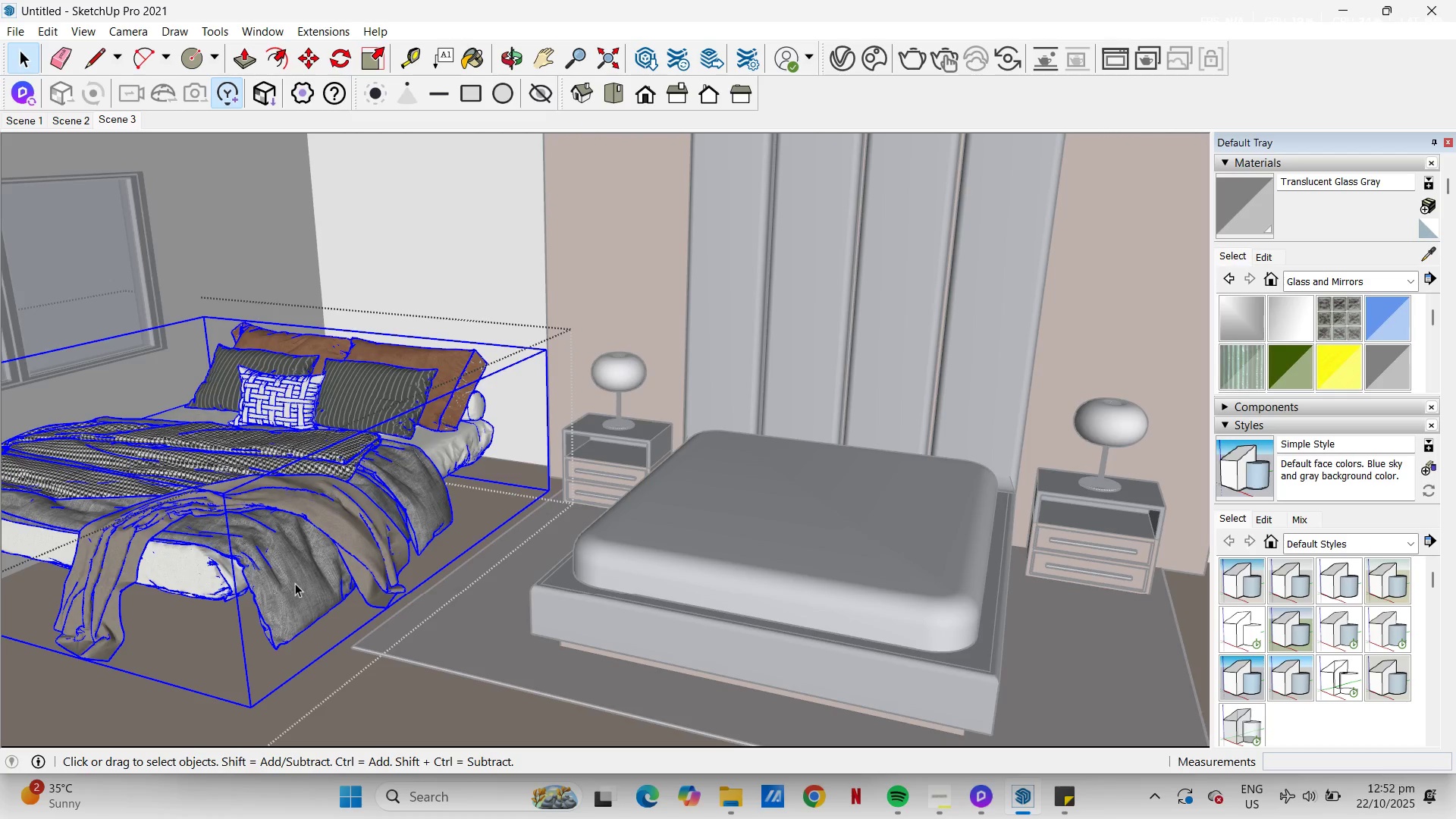 
double_click([295, 583])
 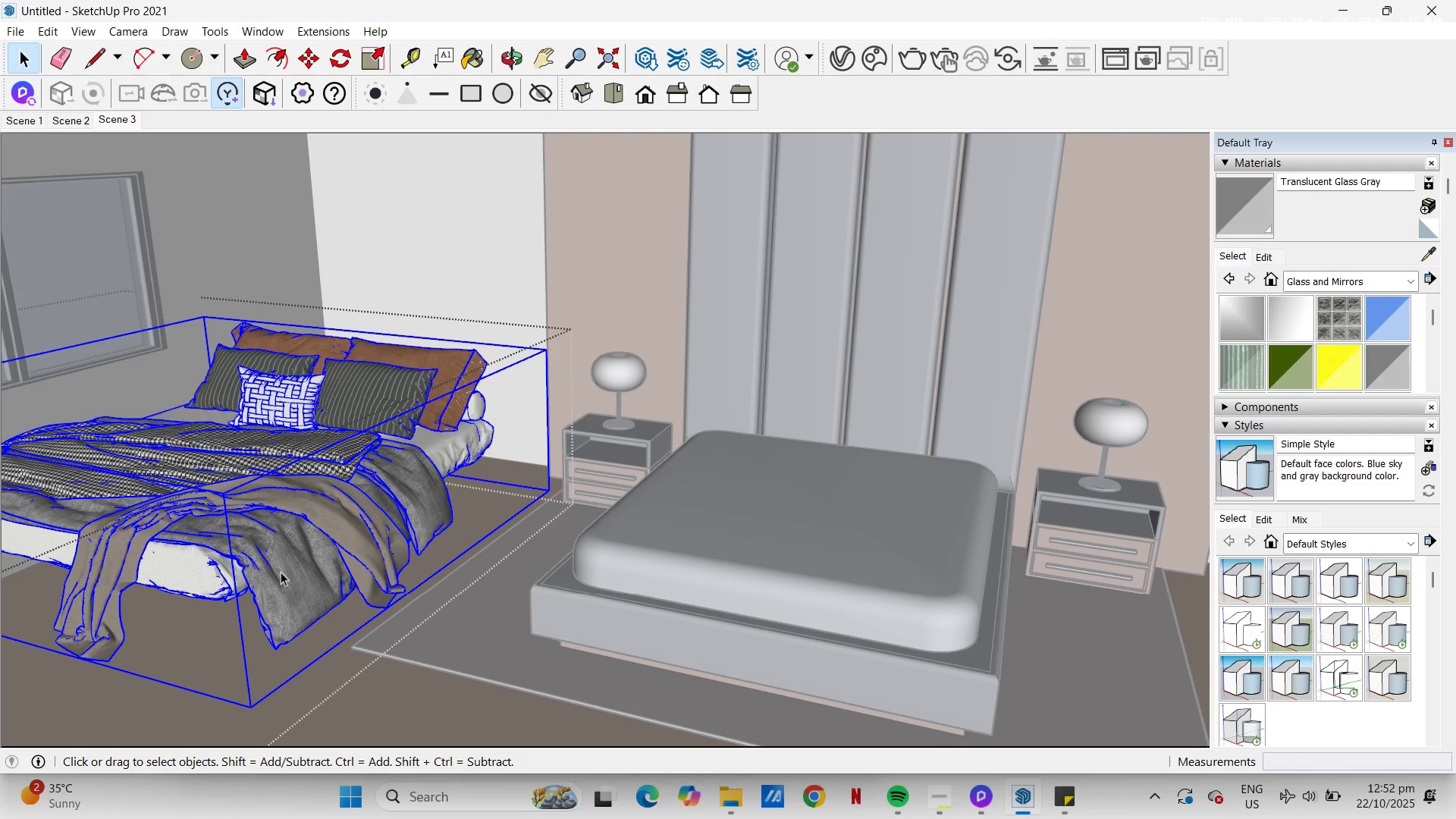 
left_click([303, 585])
 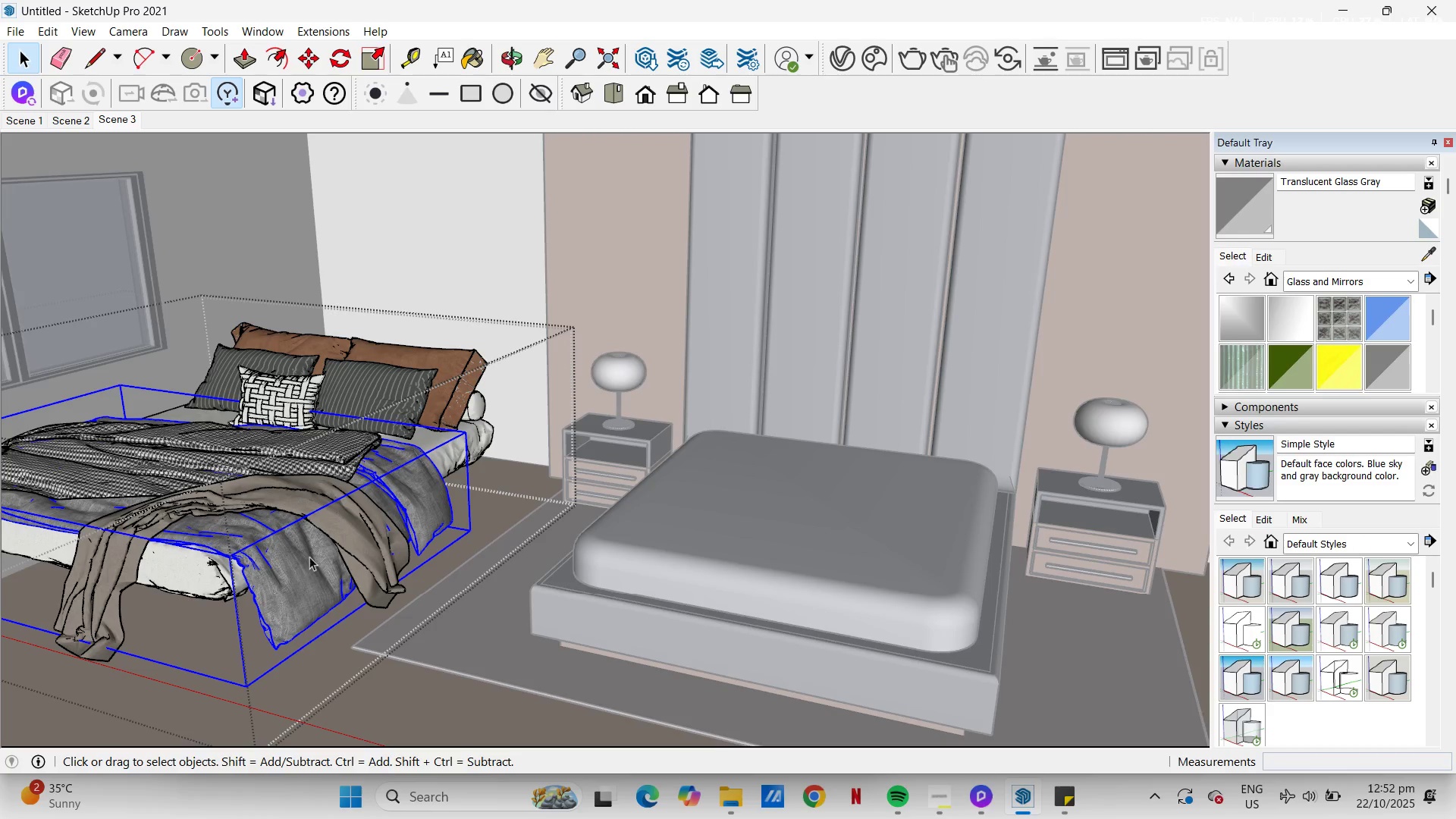 
hold_key(key=ControlLeft, duration=5.2)
left_click([346, 532])
 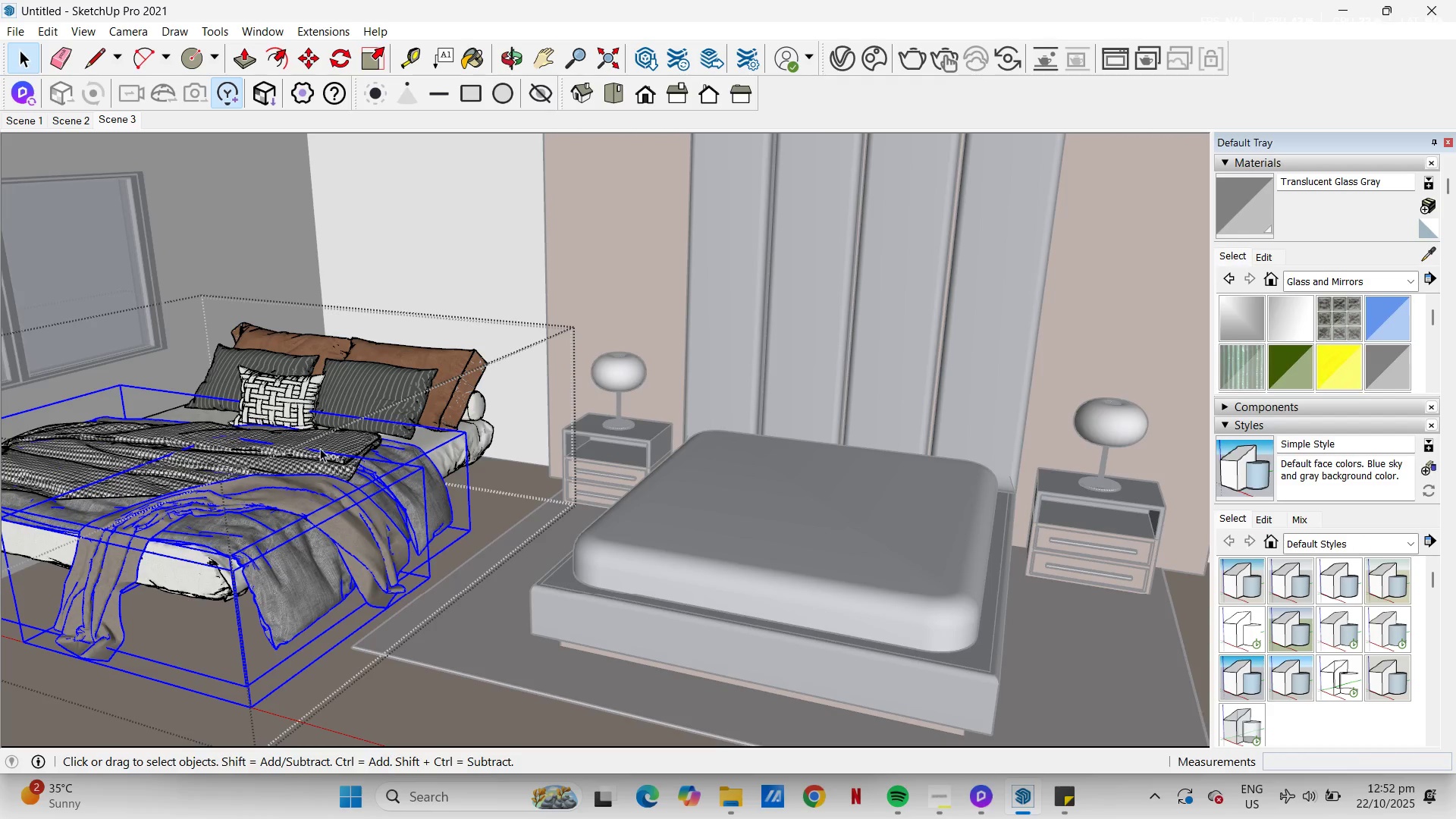 
left_click([320, 448])
 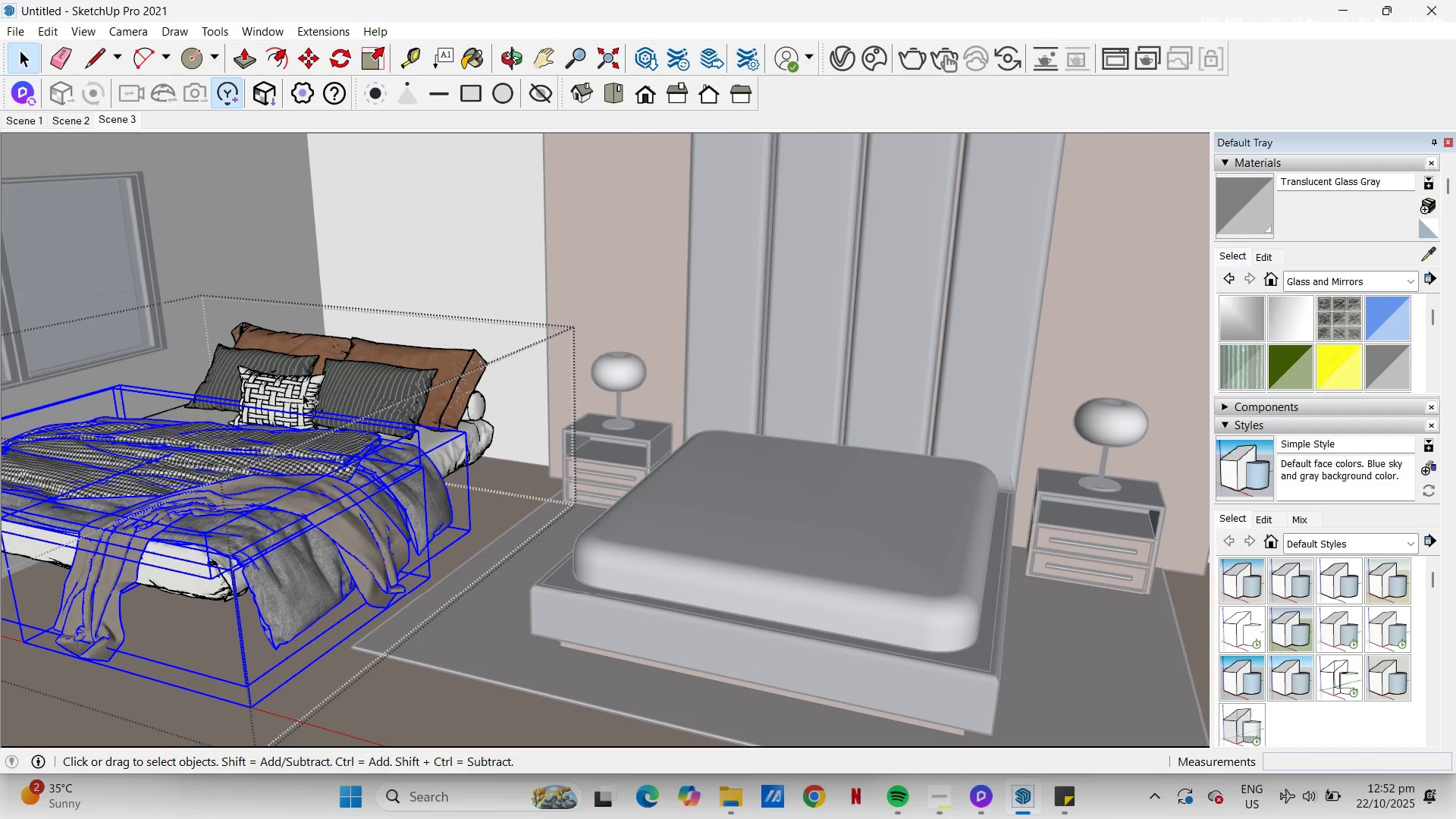 
double_click([367, 394])
 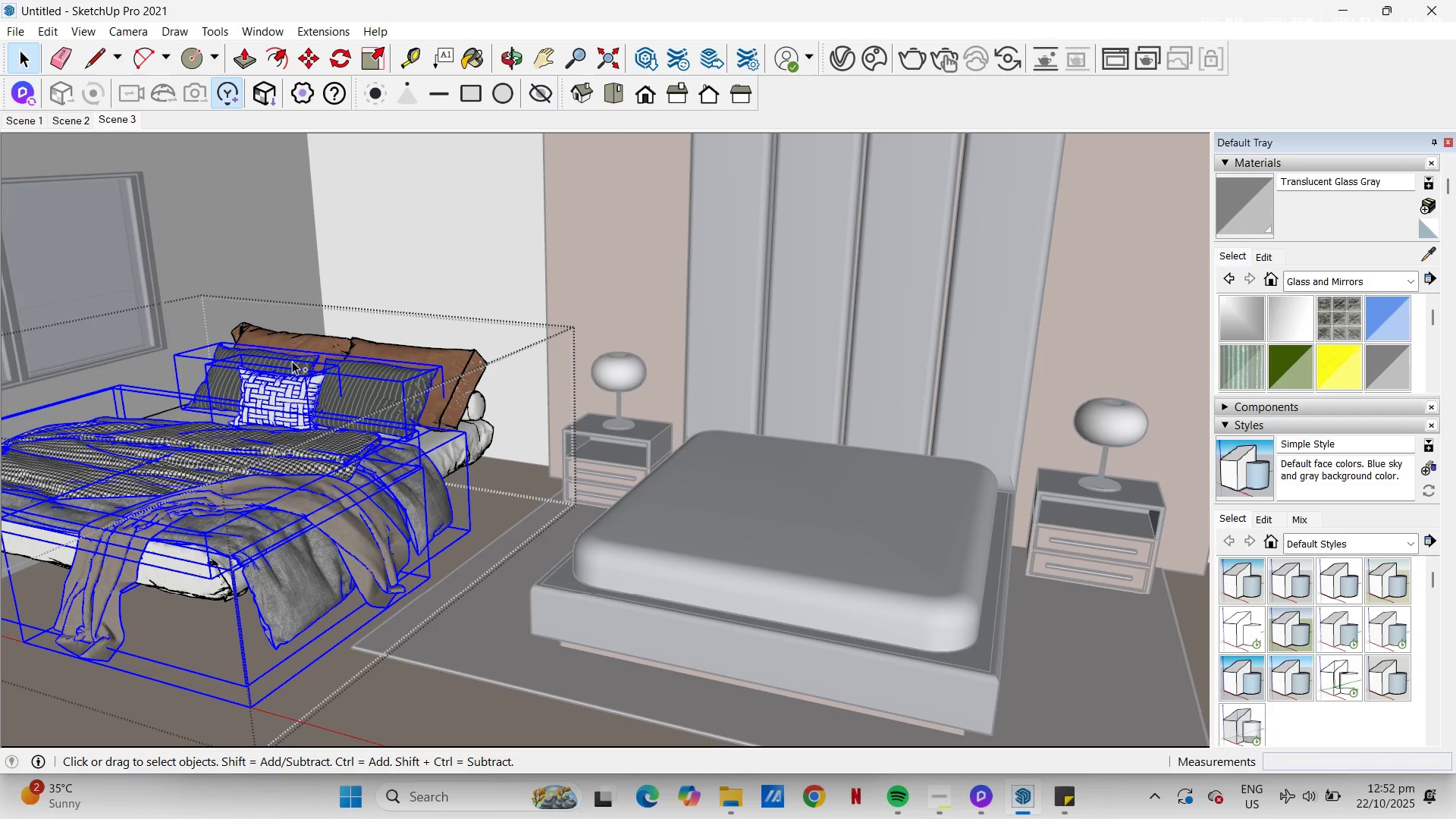 
left_click([291, 361])
 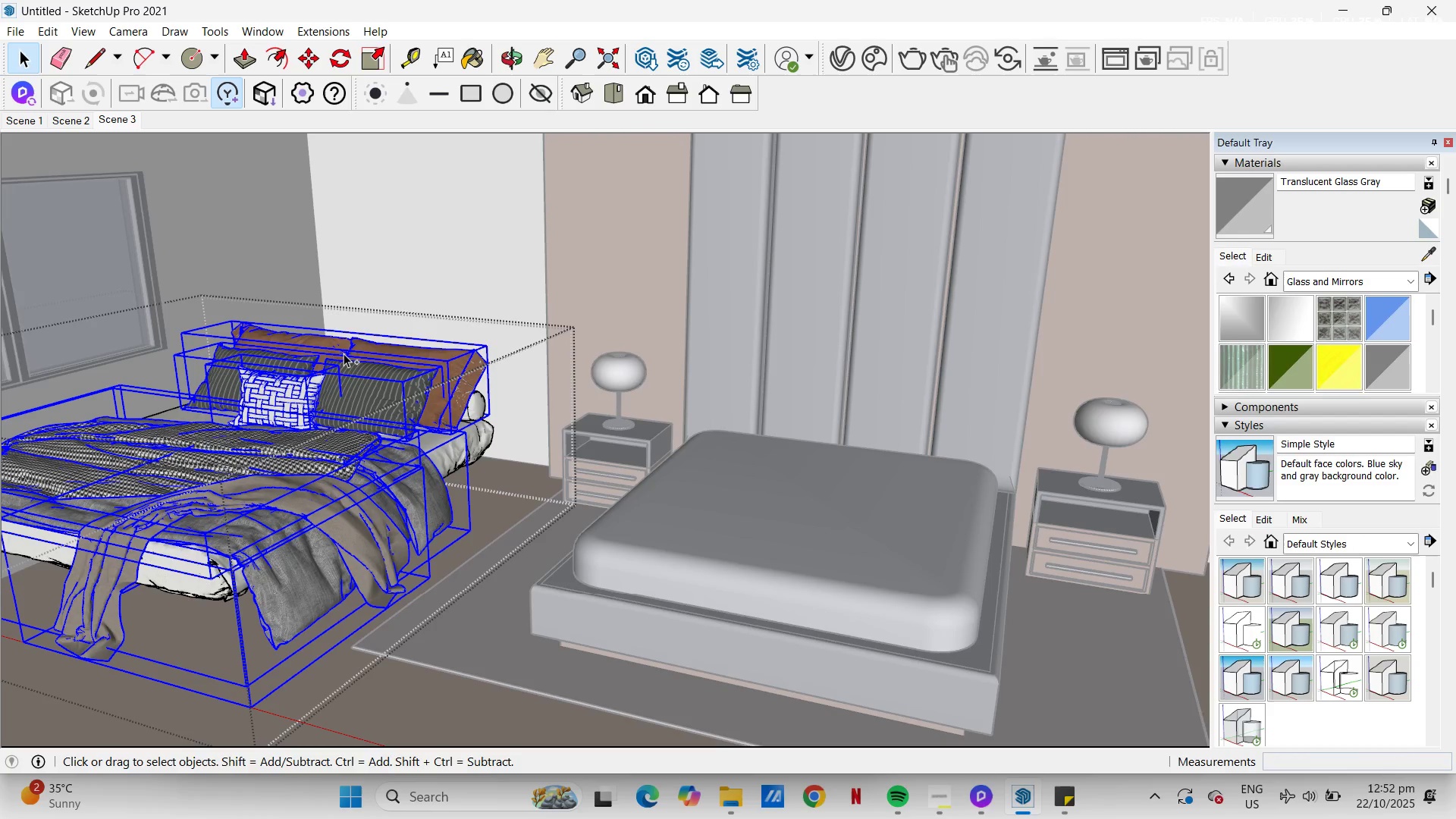 
double_click([388, 360])
 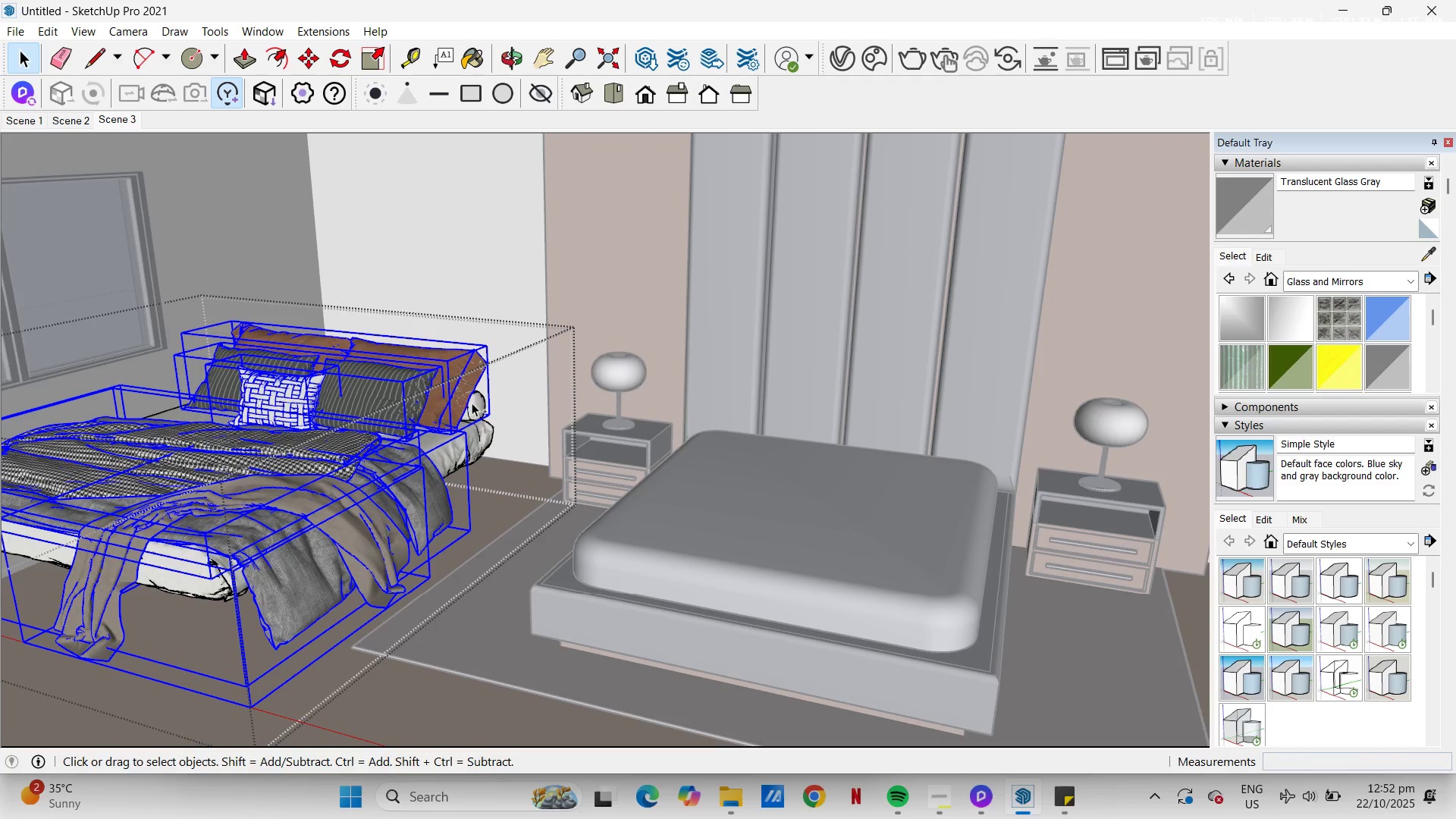 
left_click([475, 404])
 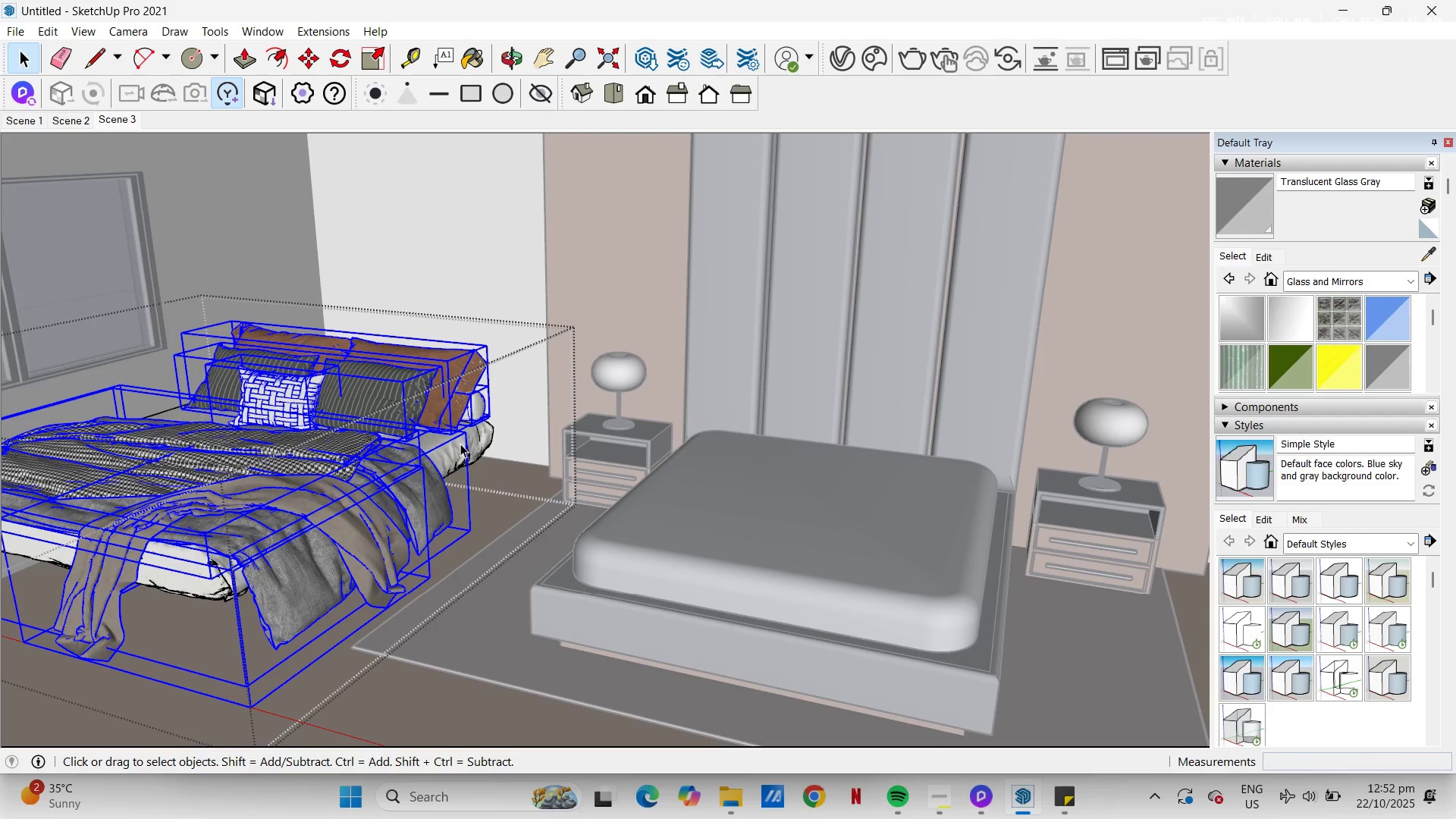 
key(M)
 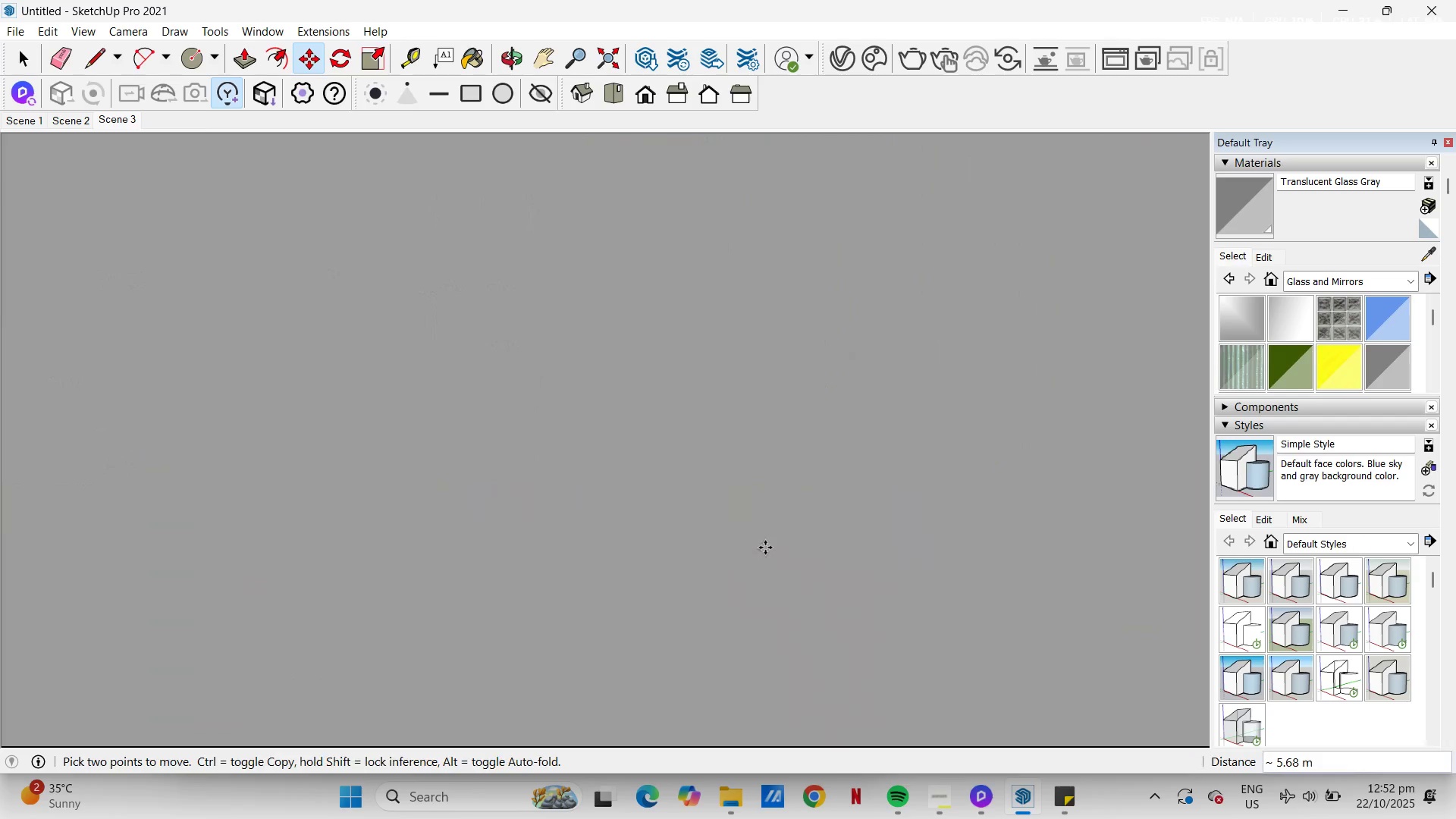 
scroll: coordinate [795, 511], scroll_direction: down, amount: 5.0
 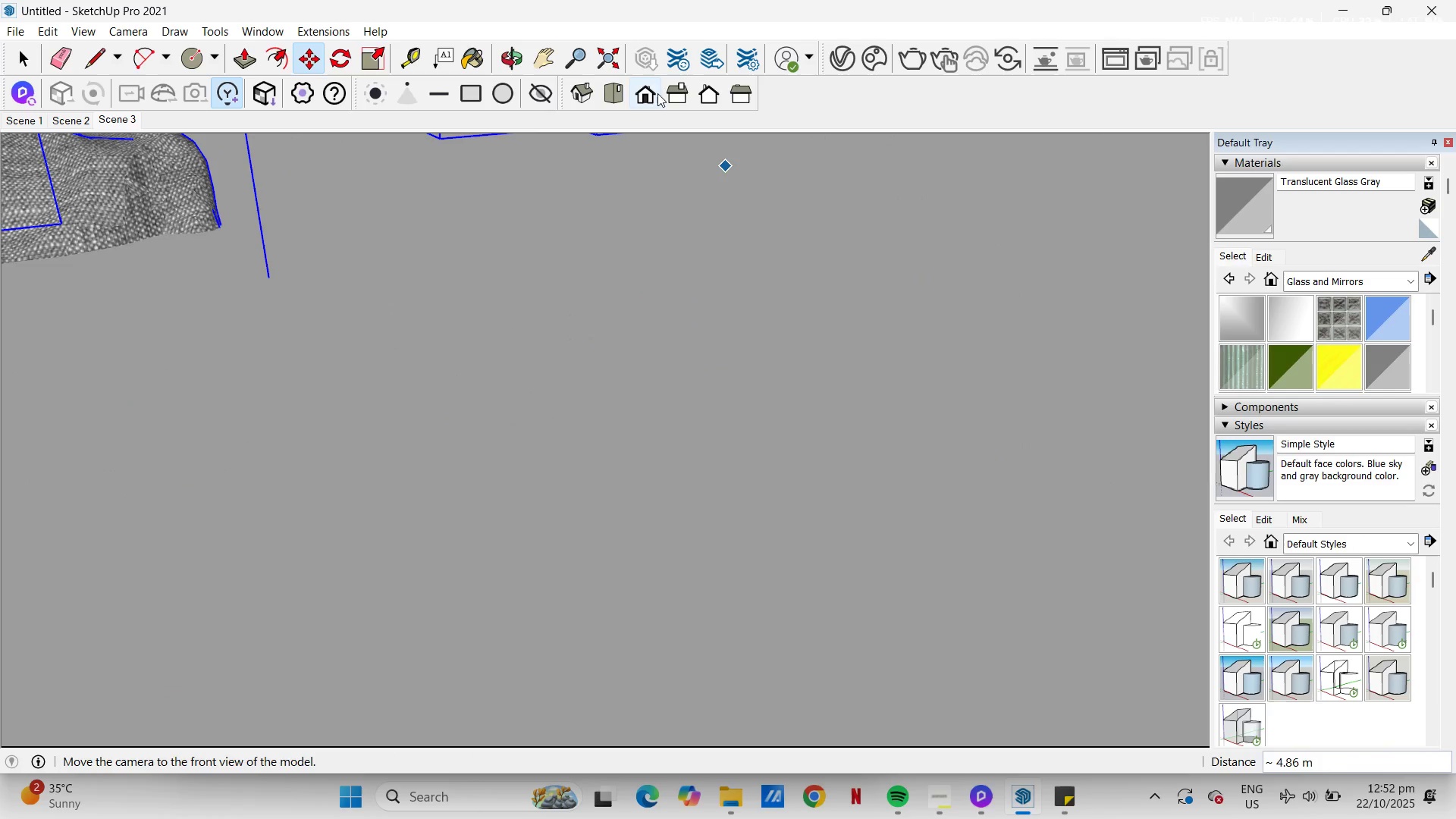 
left_click([646, 96])
 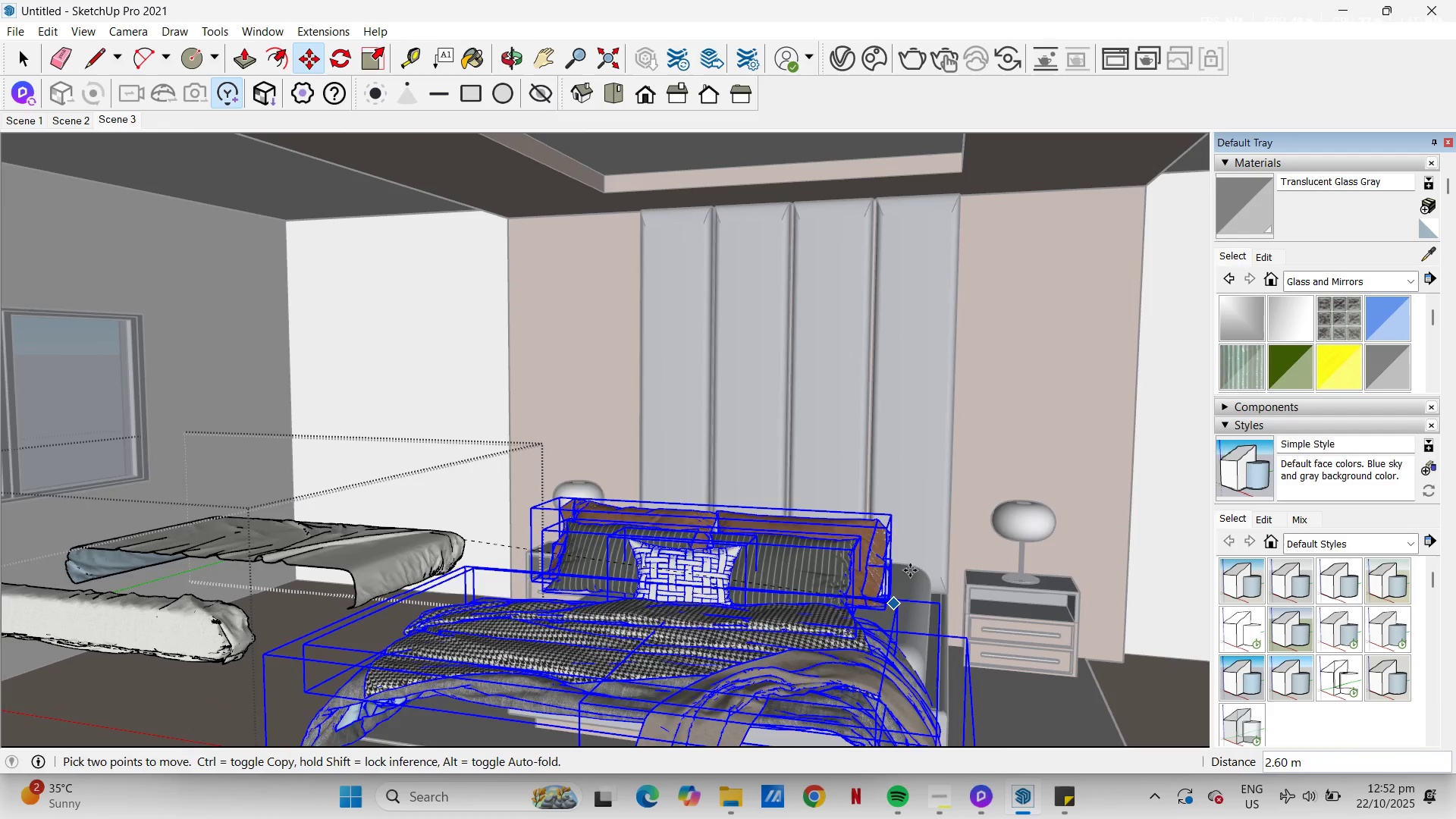 
left_click([906, 568])
 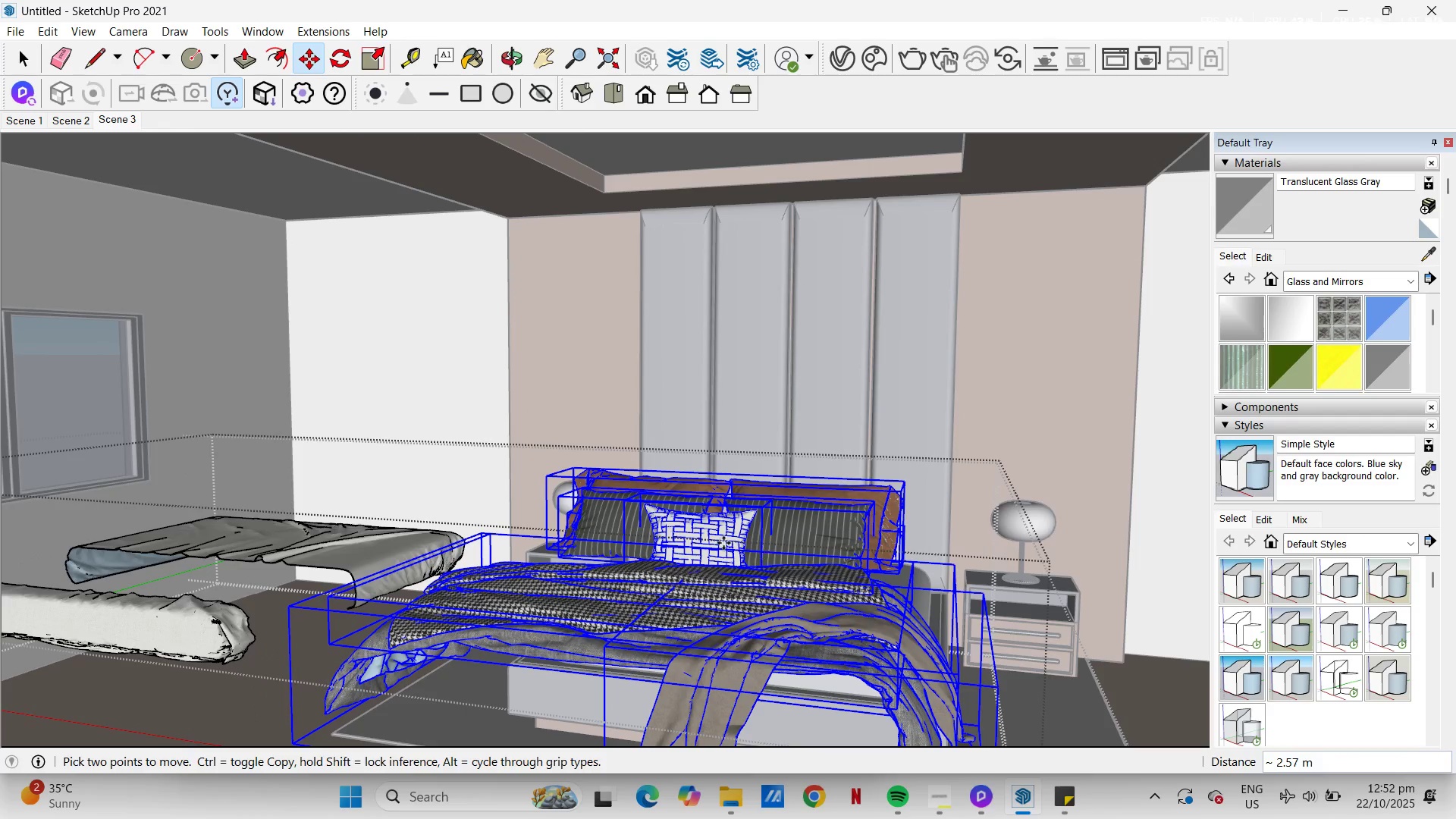 
scroll: coordinate [636, 541], scroll_direction: down, amount: 6.0
 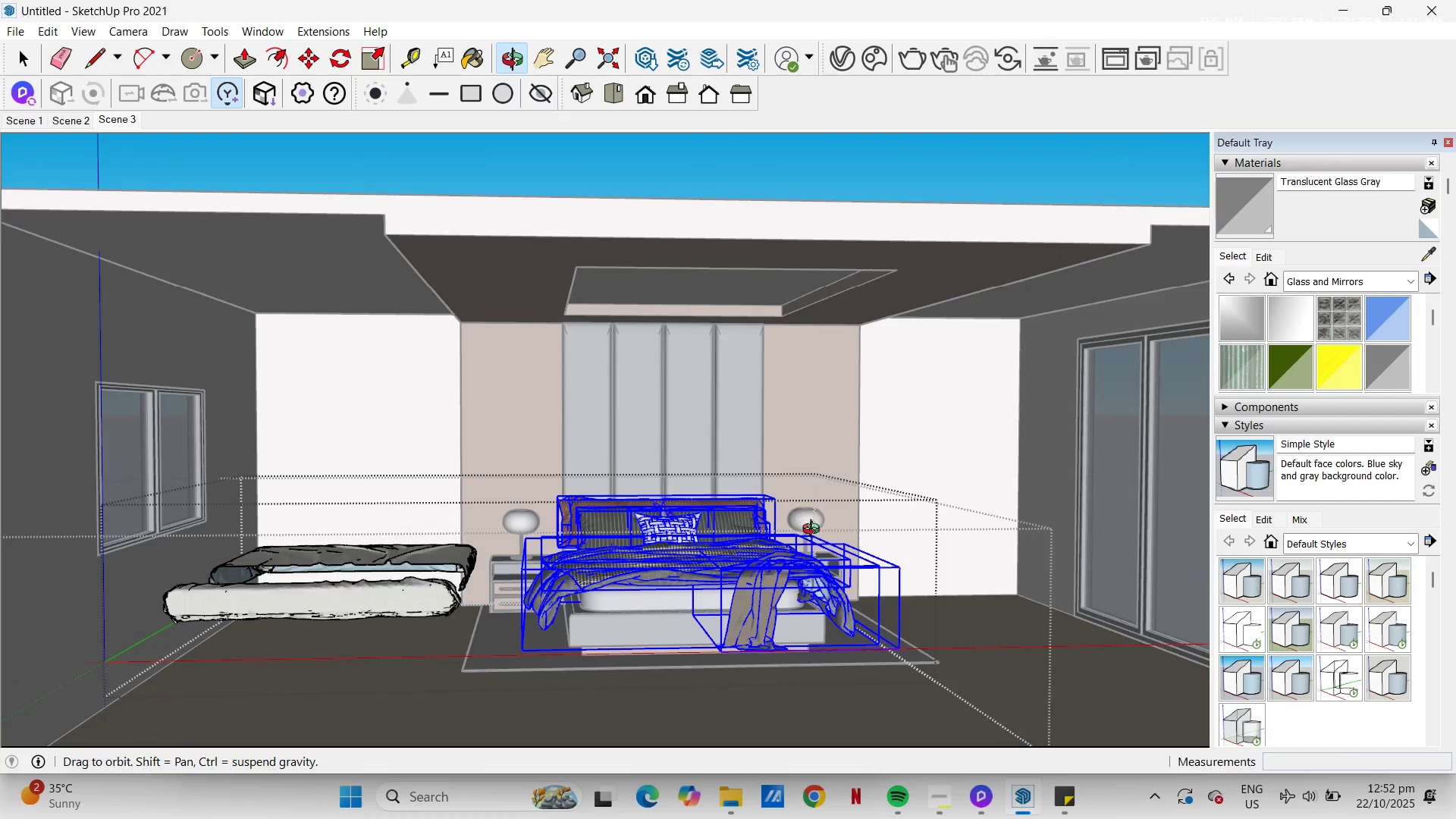 
key(Space)
 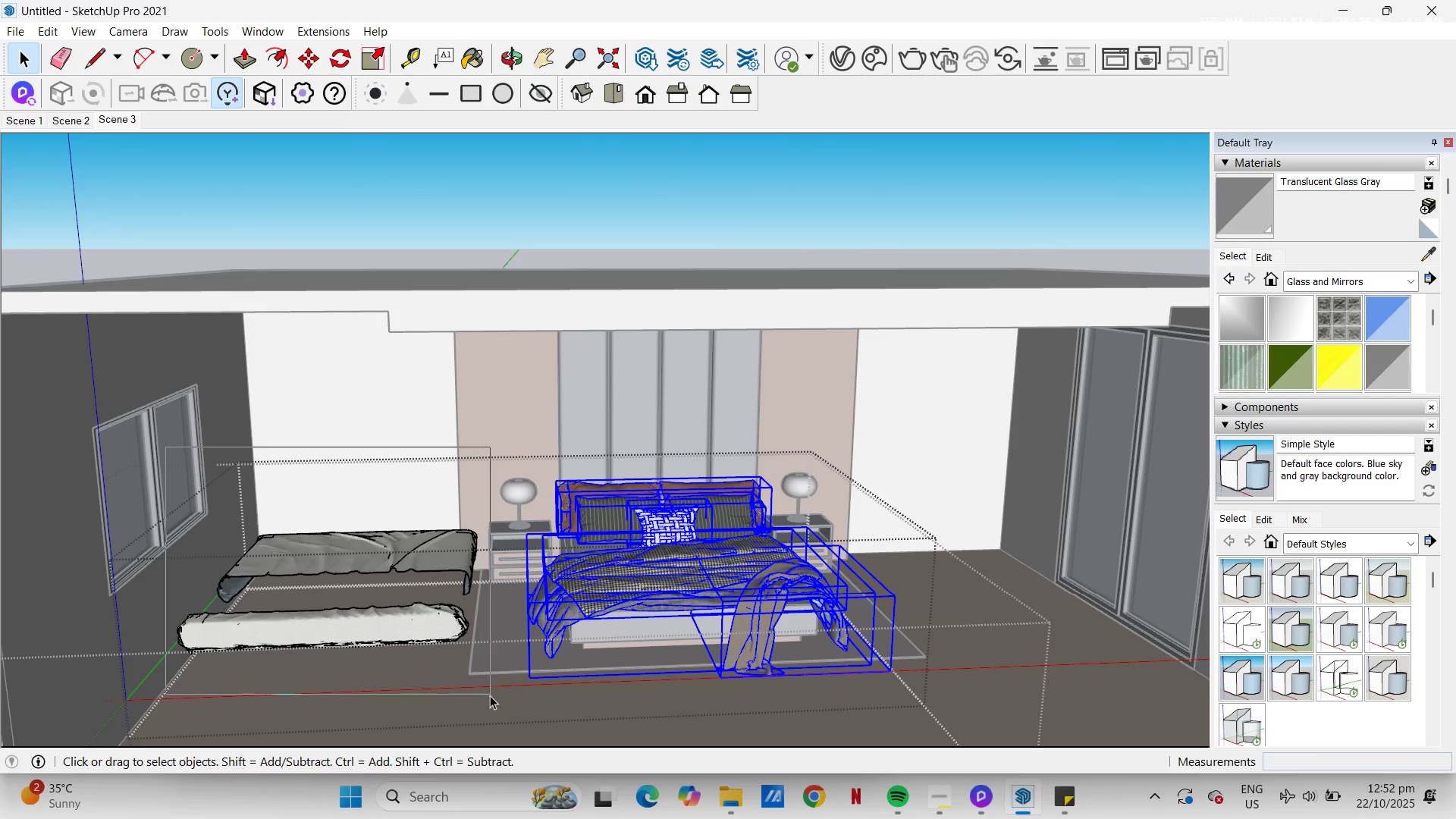 
right_click([426, 555])
 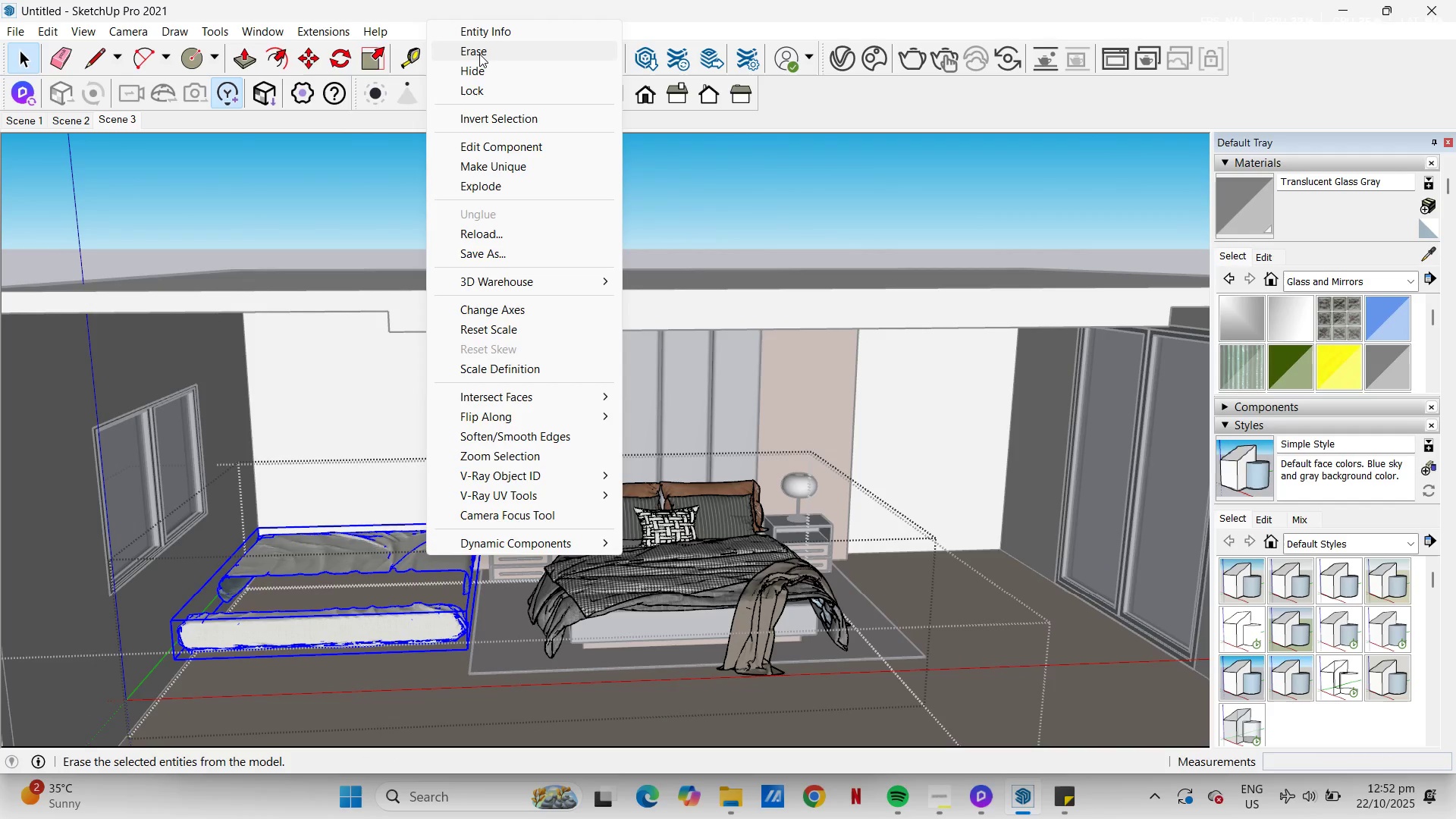 
left_click([479, 54])
 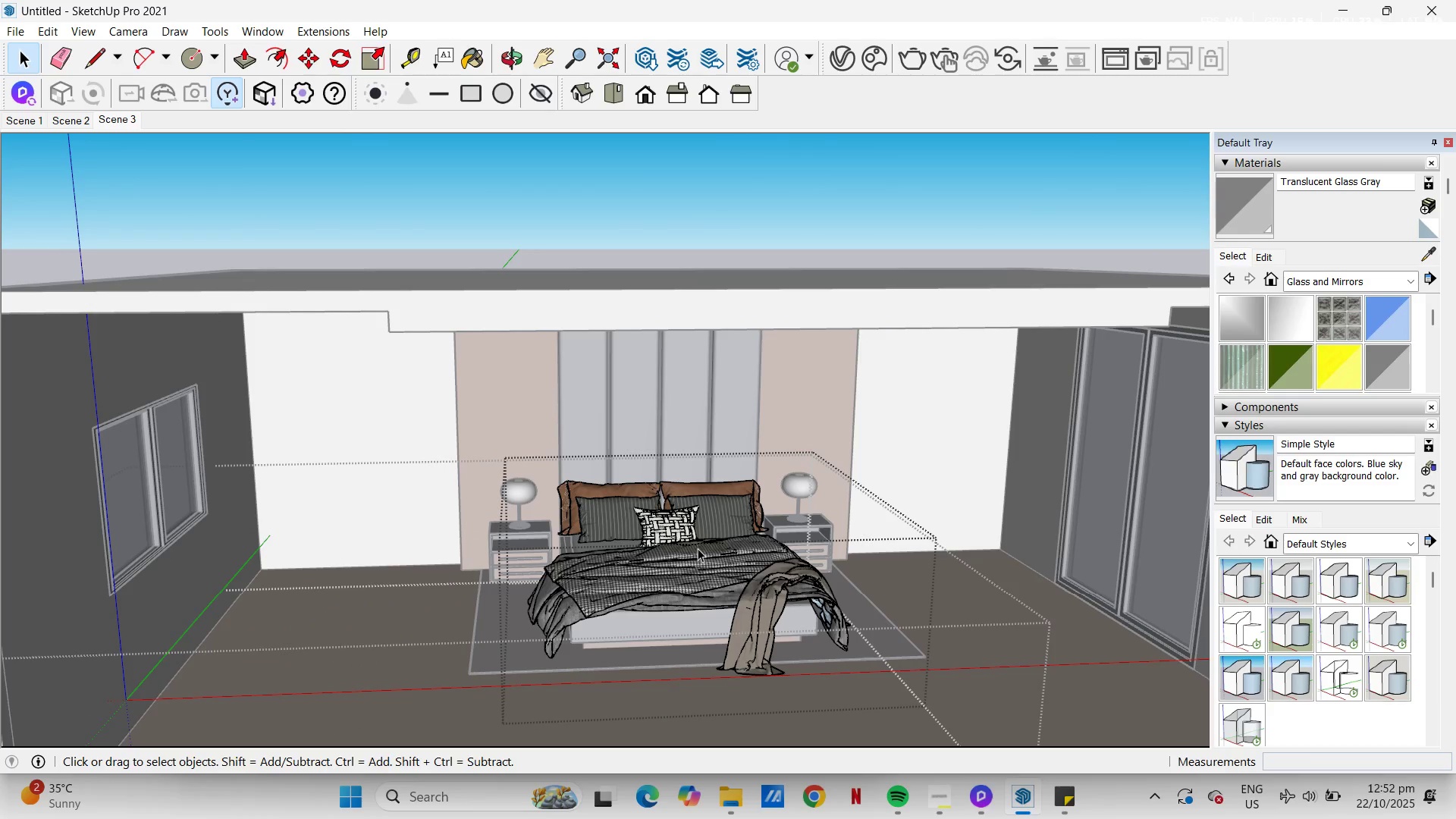 
scroll: coordinate [639, 573], scroll_direction: up, amount: 11.0
 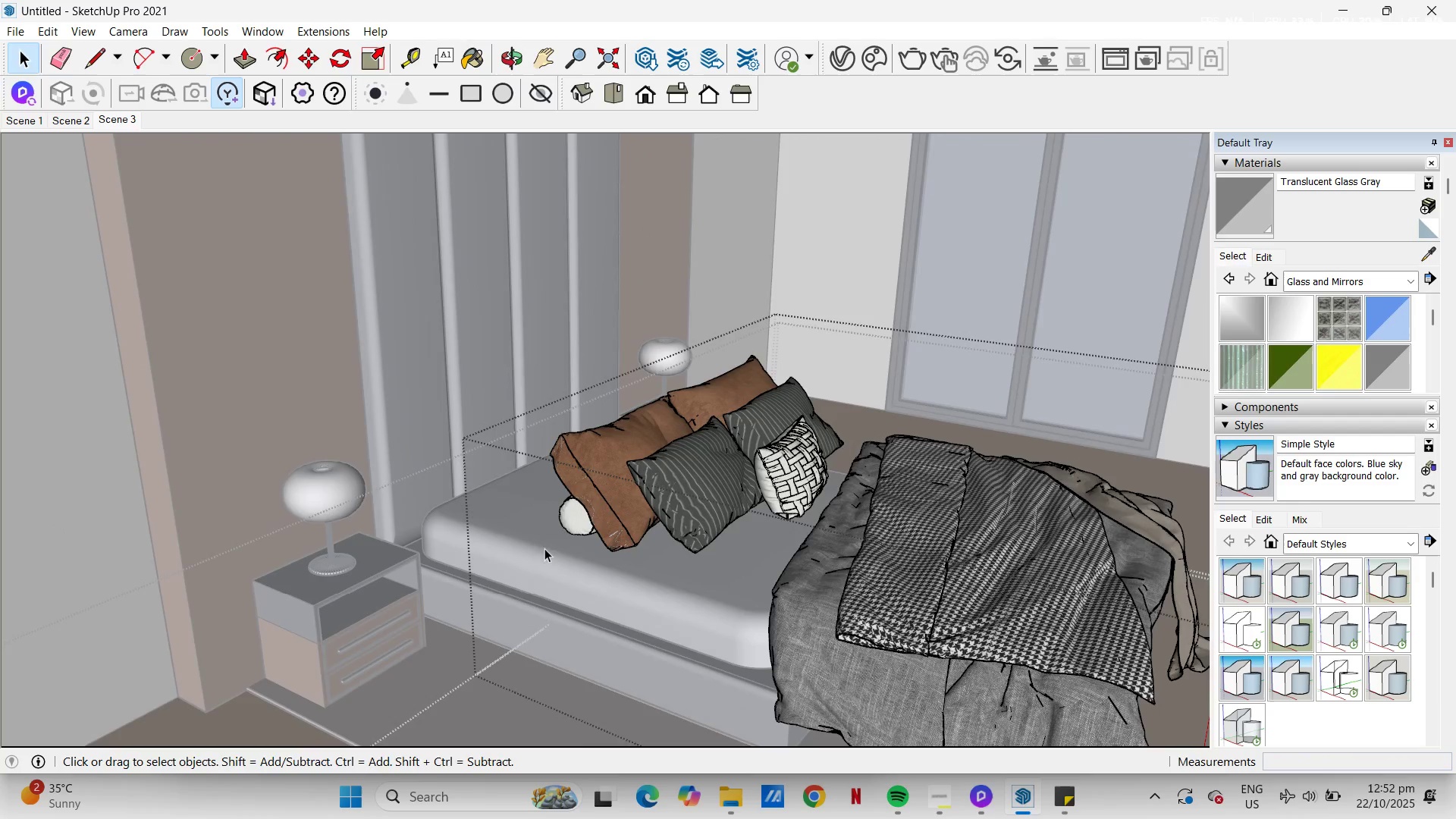 
left_click([572, 528])
 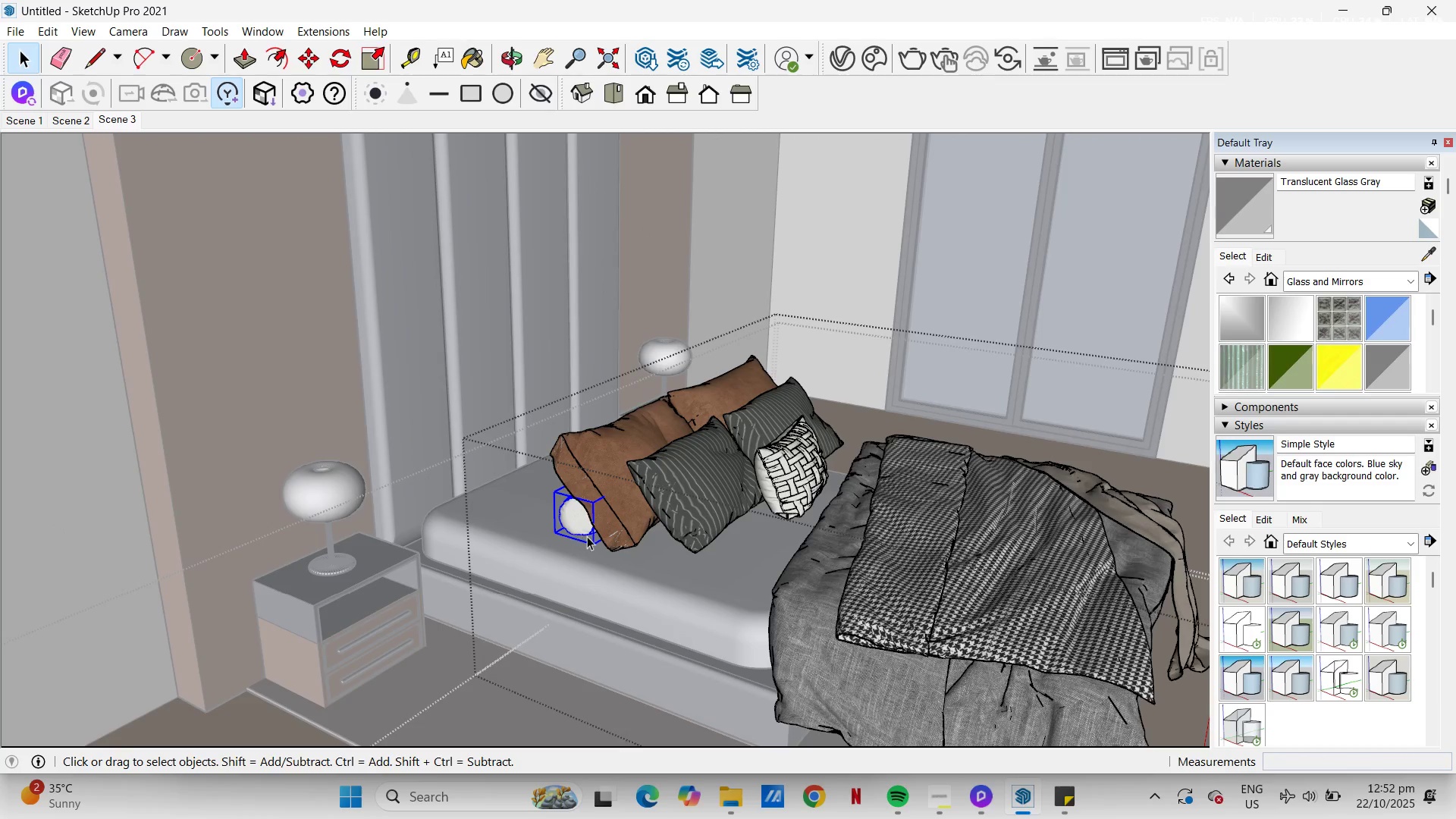 
key(Escape)
 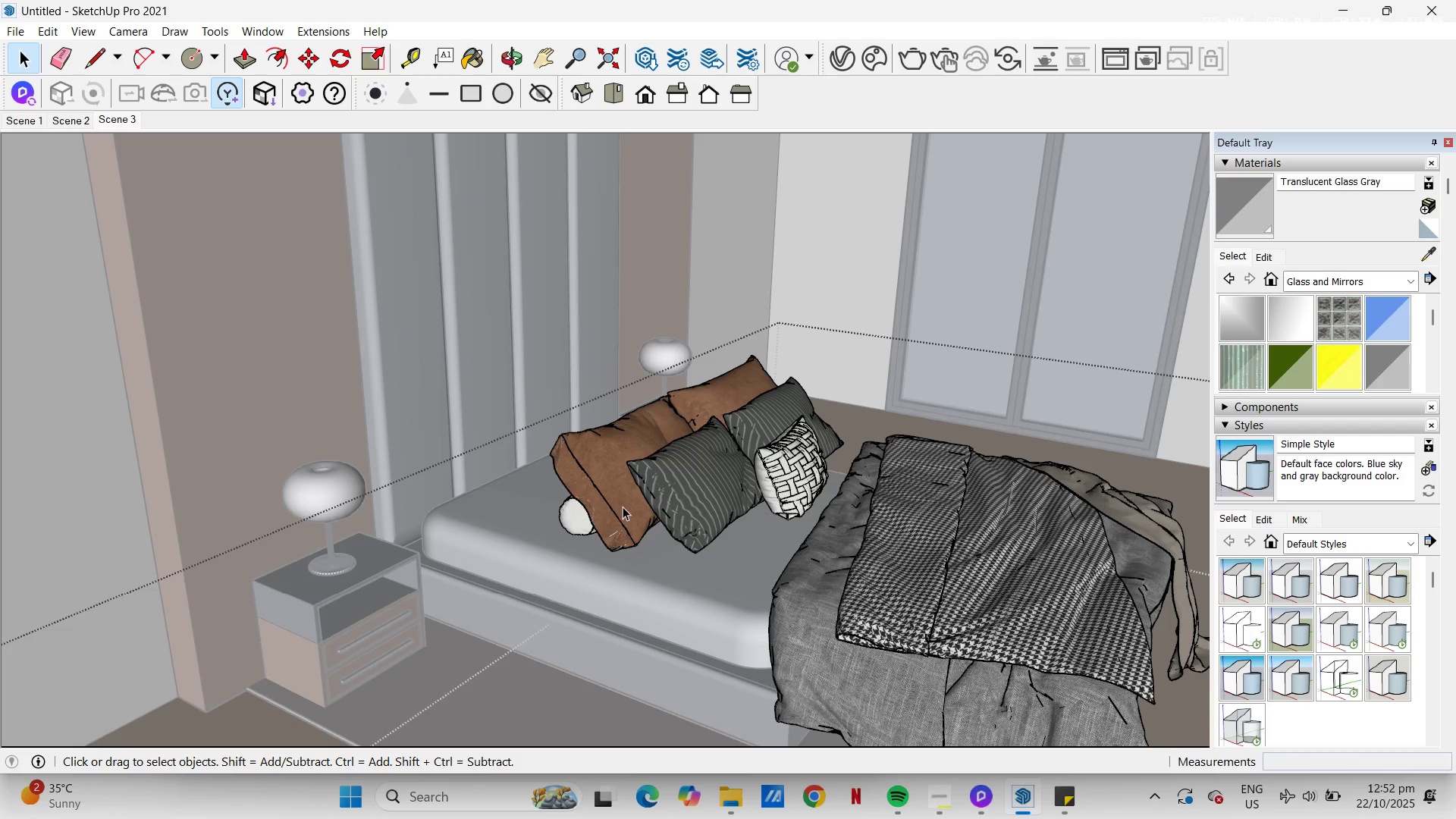 
key(Escape)
 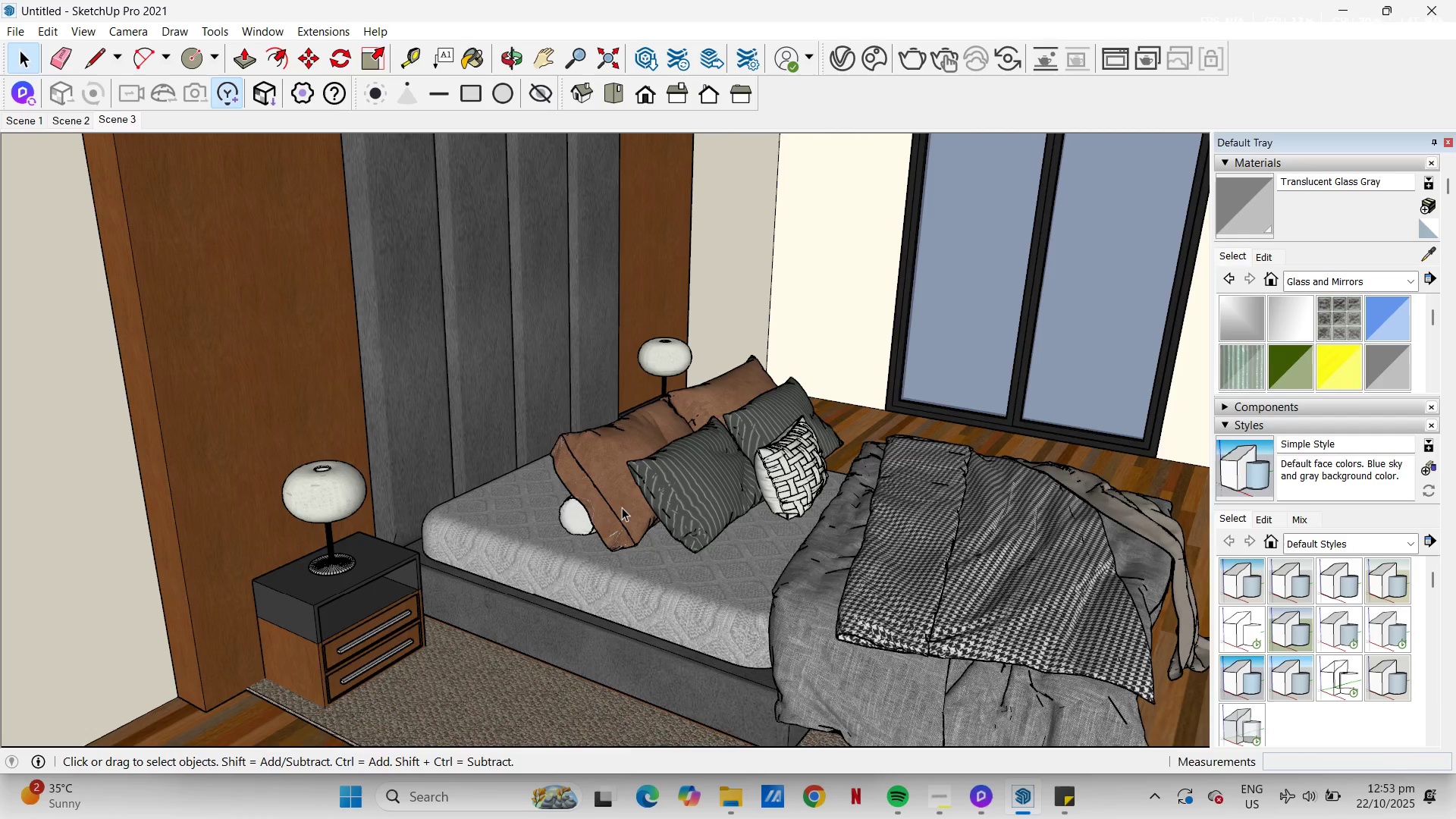 
left_click([622, 507])
 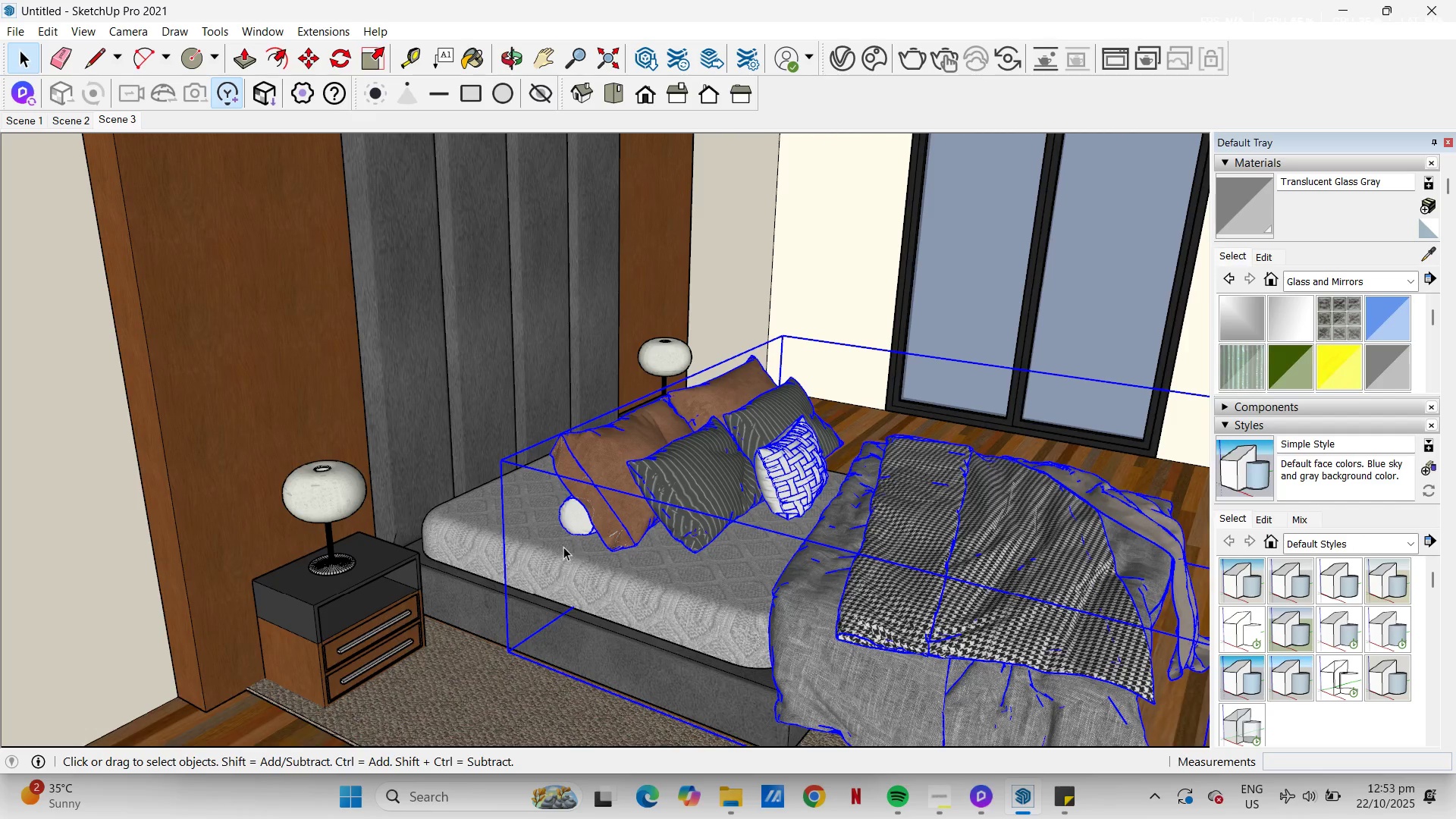 
scroll: coordinate [563, 547], scroll_direction: up, amount: 3.0
 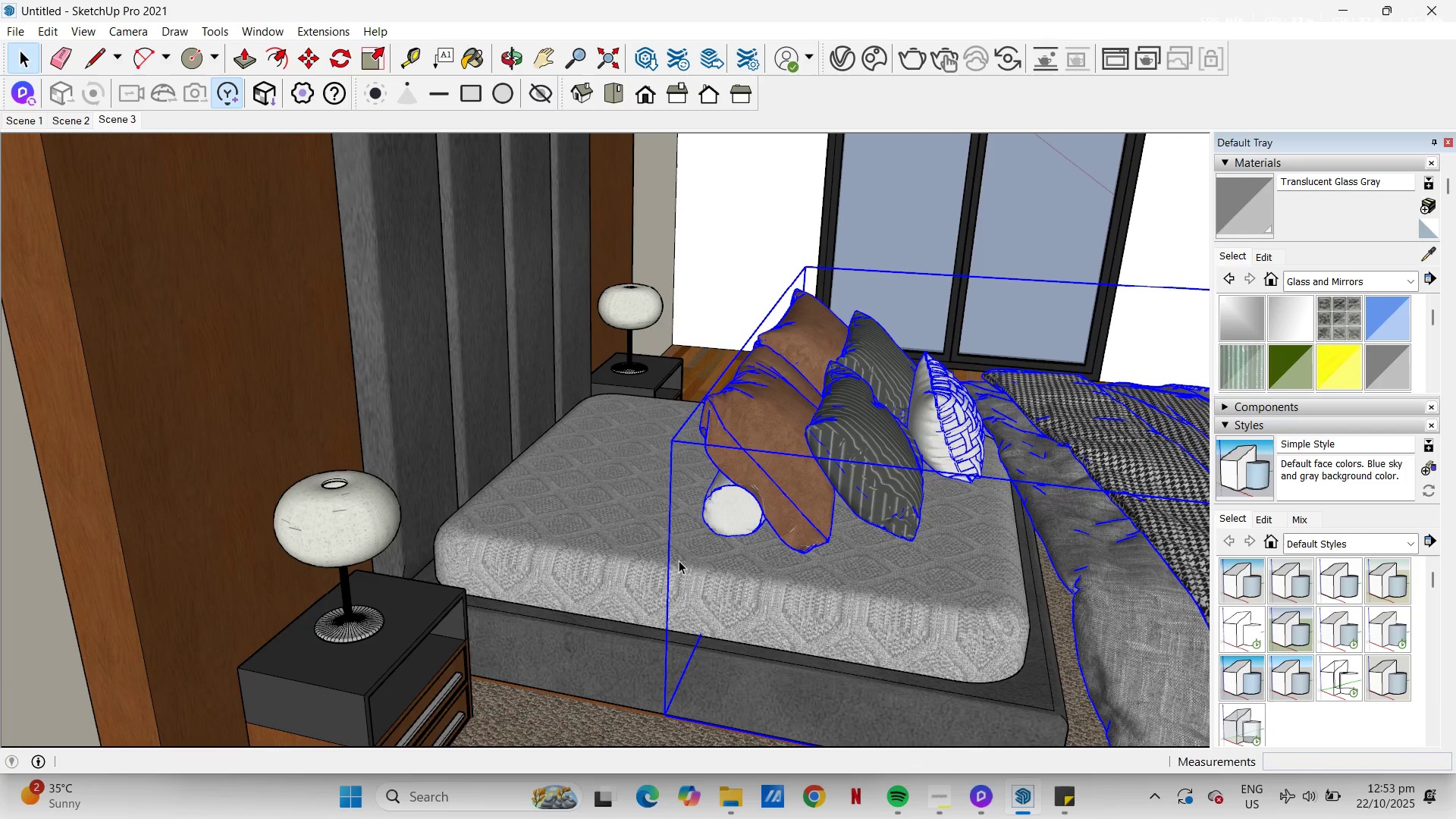 
key(M)
 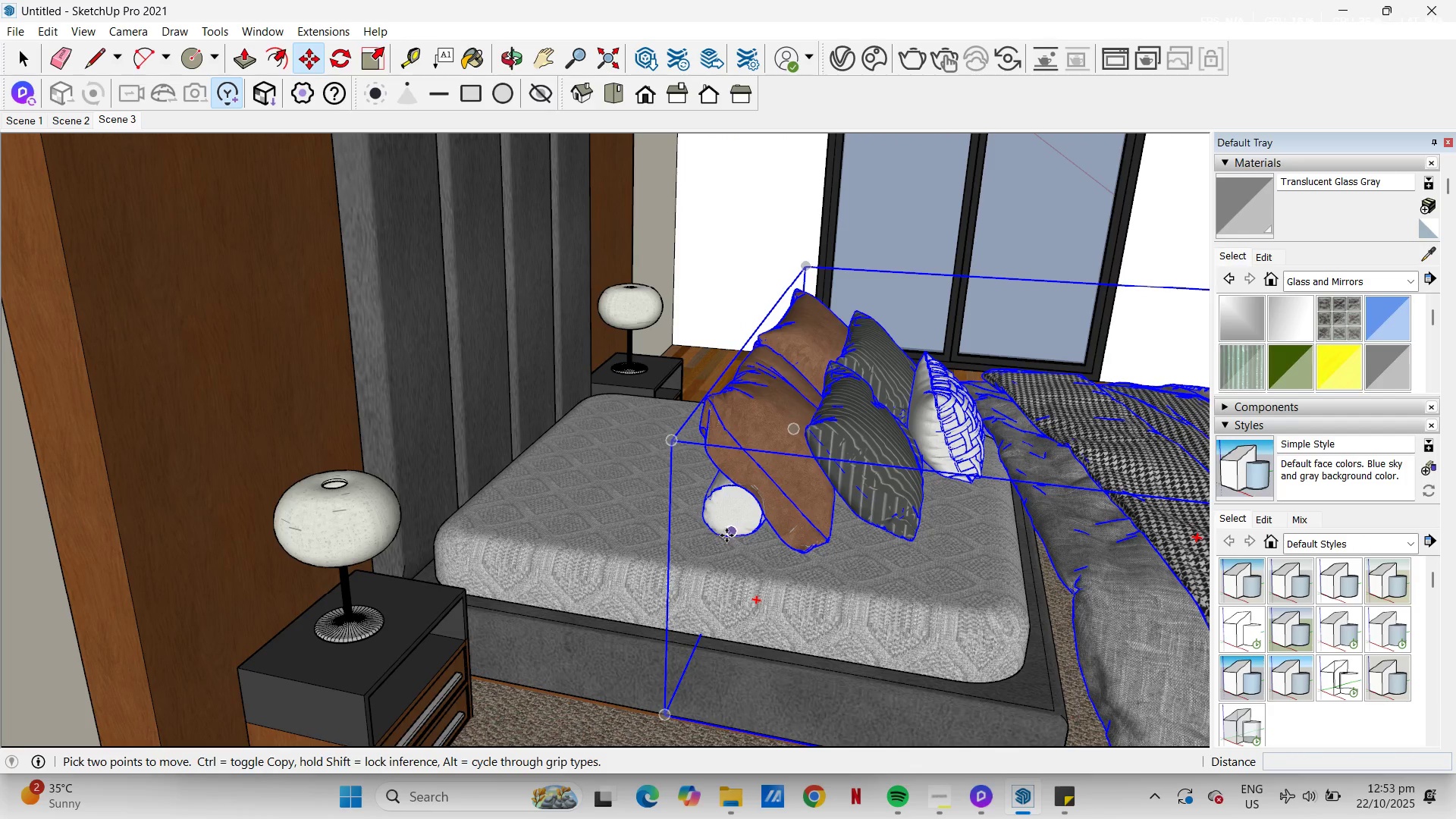 
left_click([727, 535])
 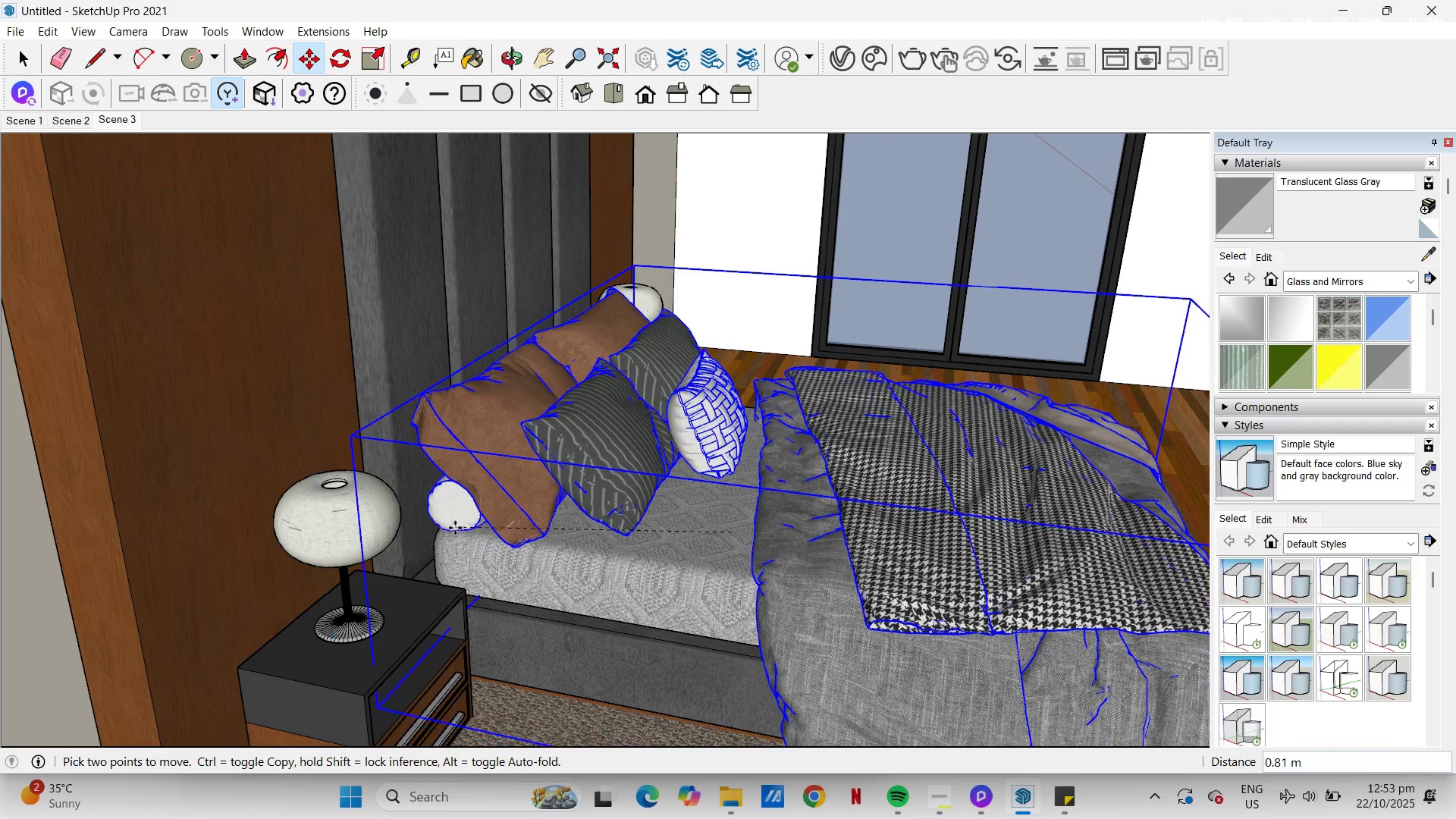 
left_click([457, 529])
 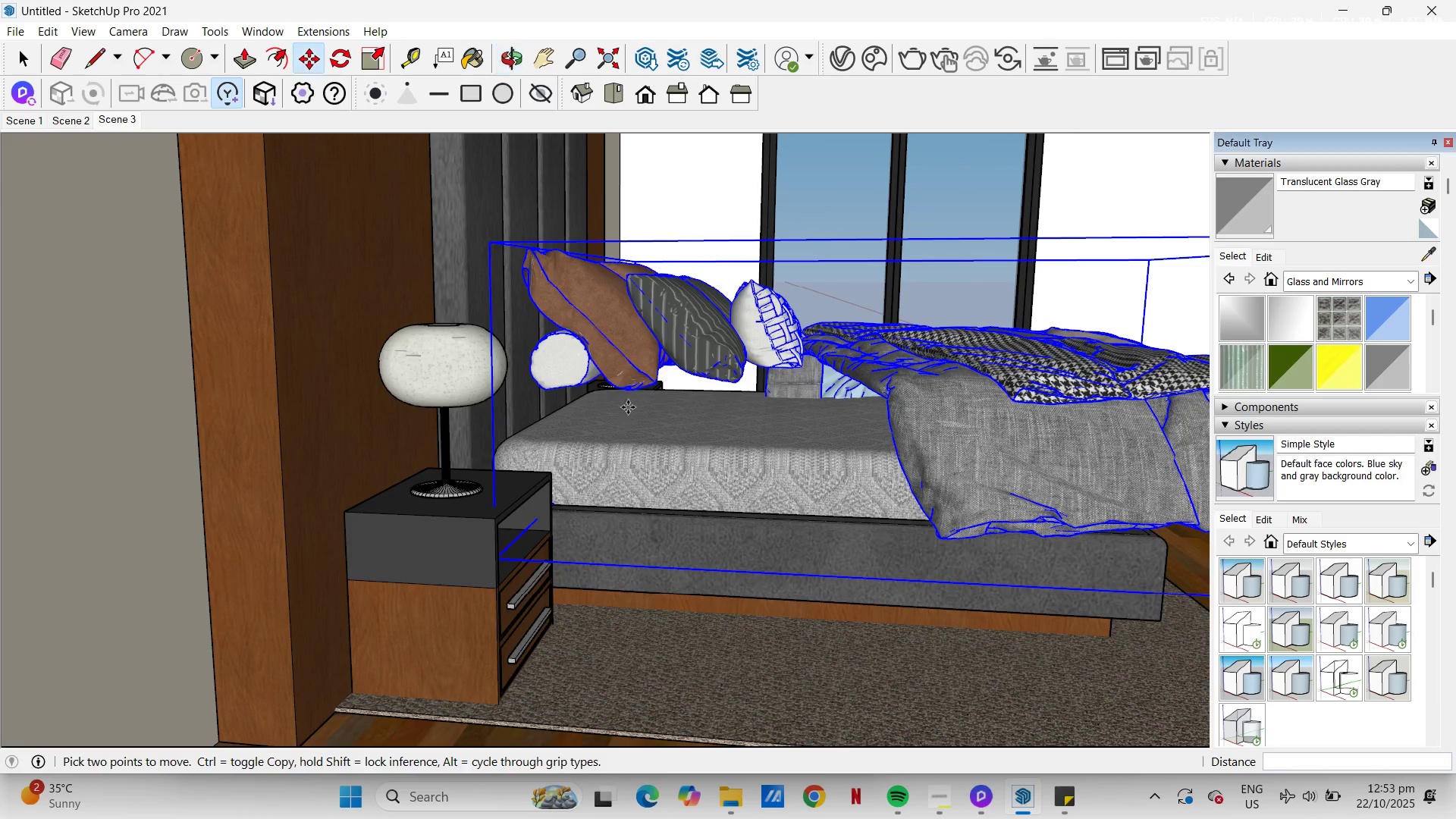 
scroll: coordinate [589, 387], scroll_direction: up, amount: 4.0
 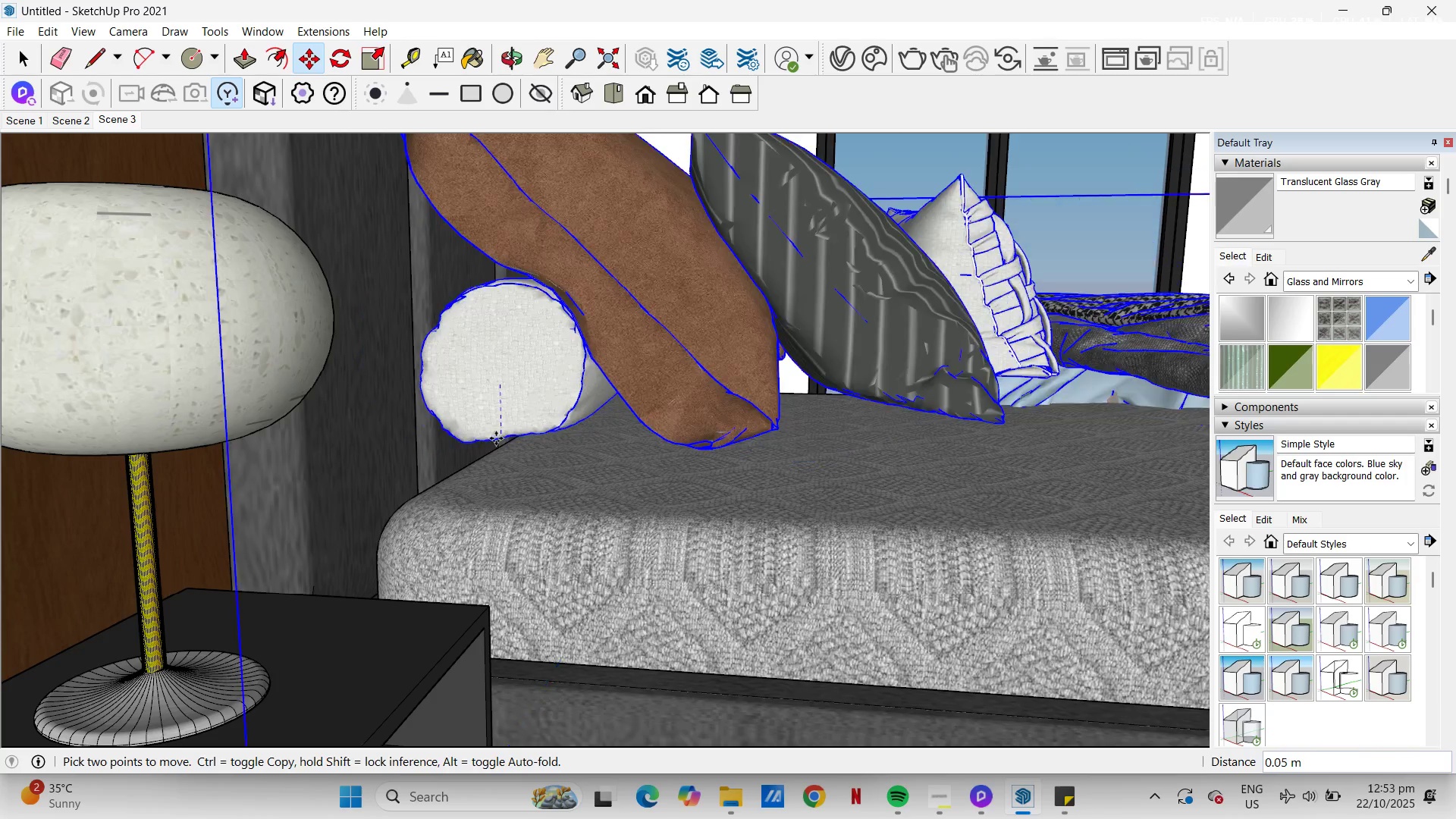 
wait(5.82)
 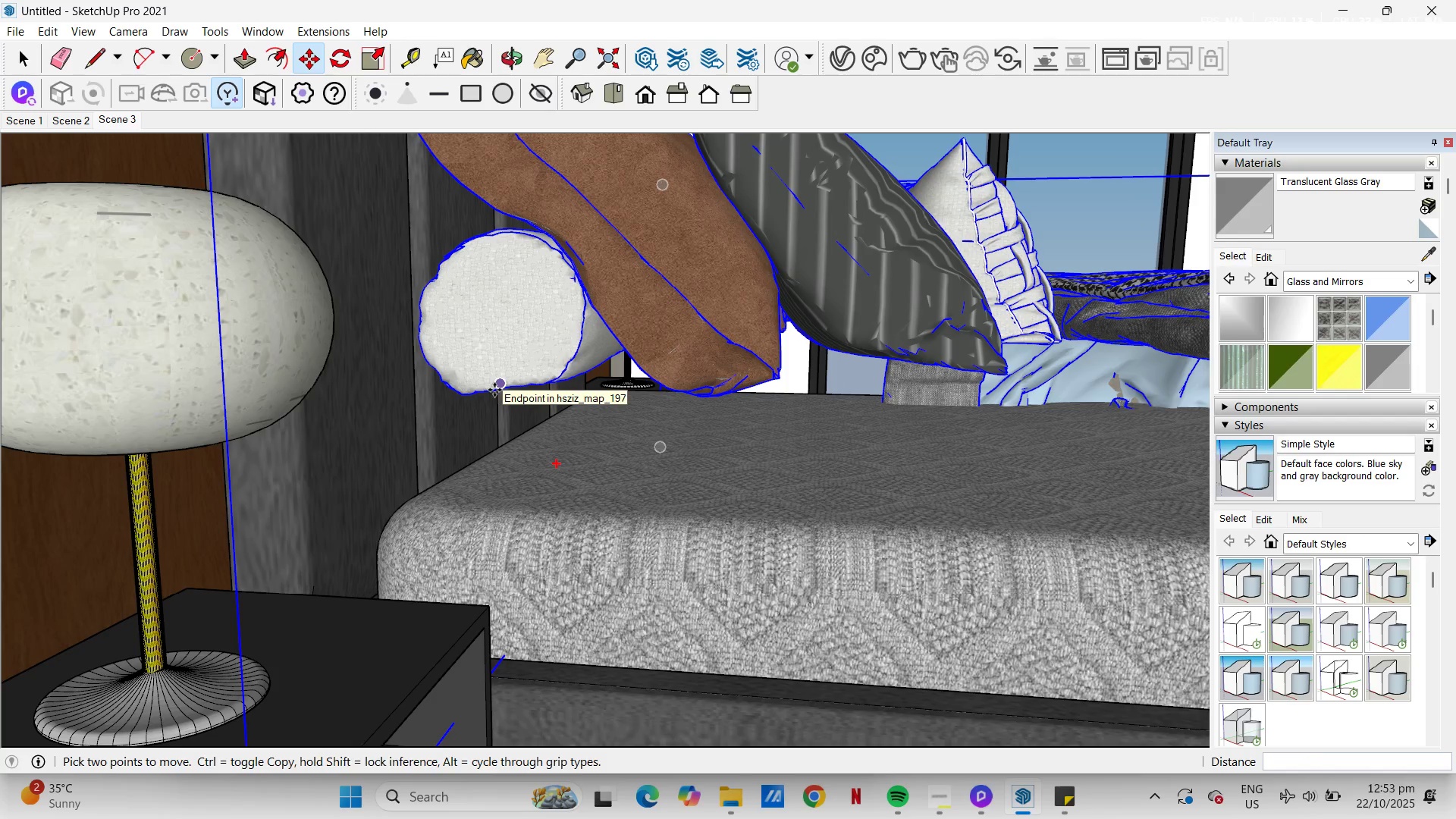 
left_click([497, 458])
 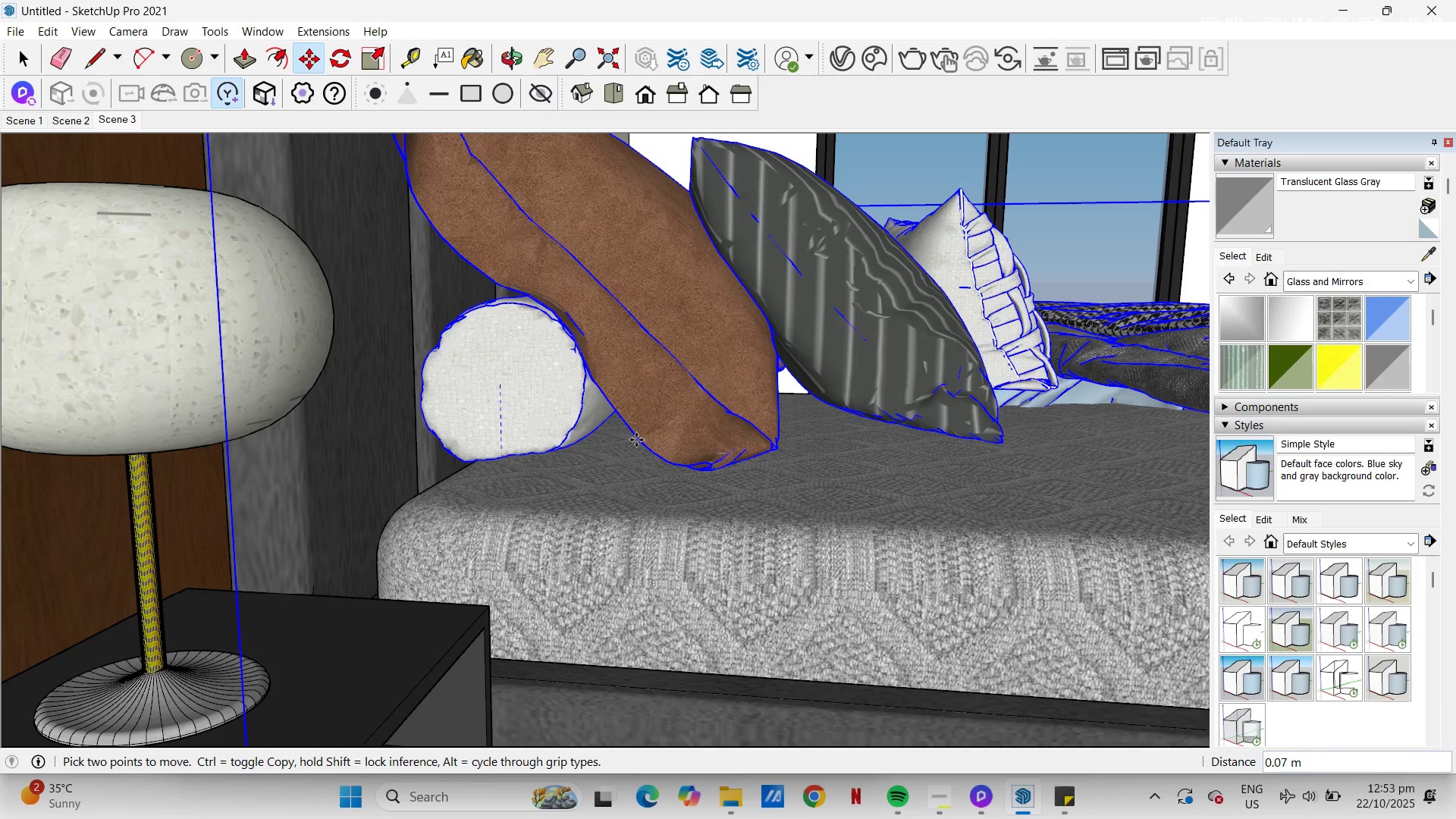 
scroll: coordinate [661, 435], scroll_direction: down, amount: 4.0
 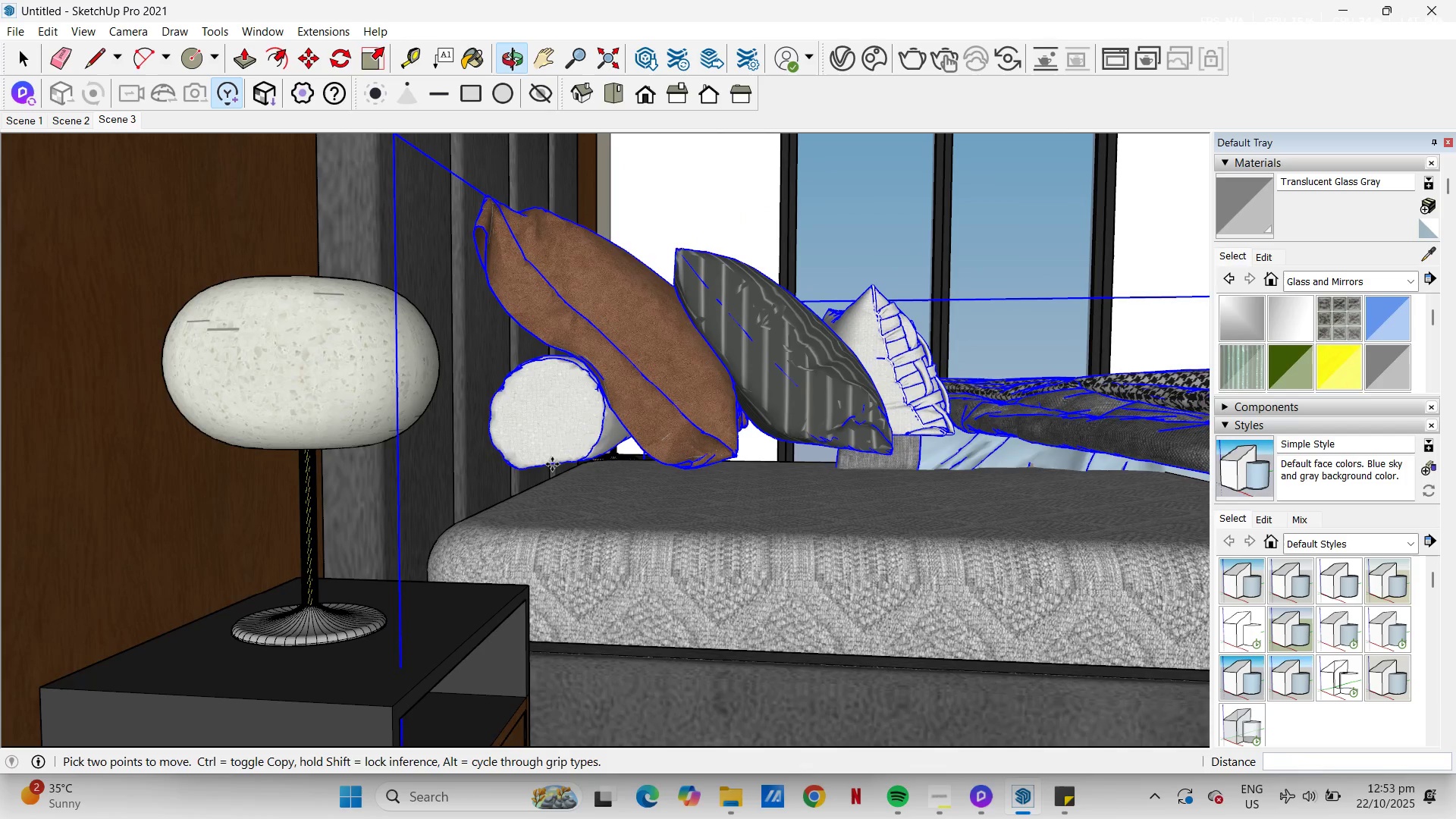 
left_click([552, 464])
 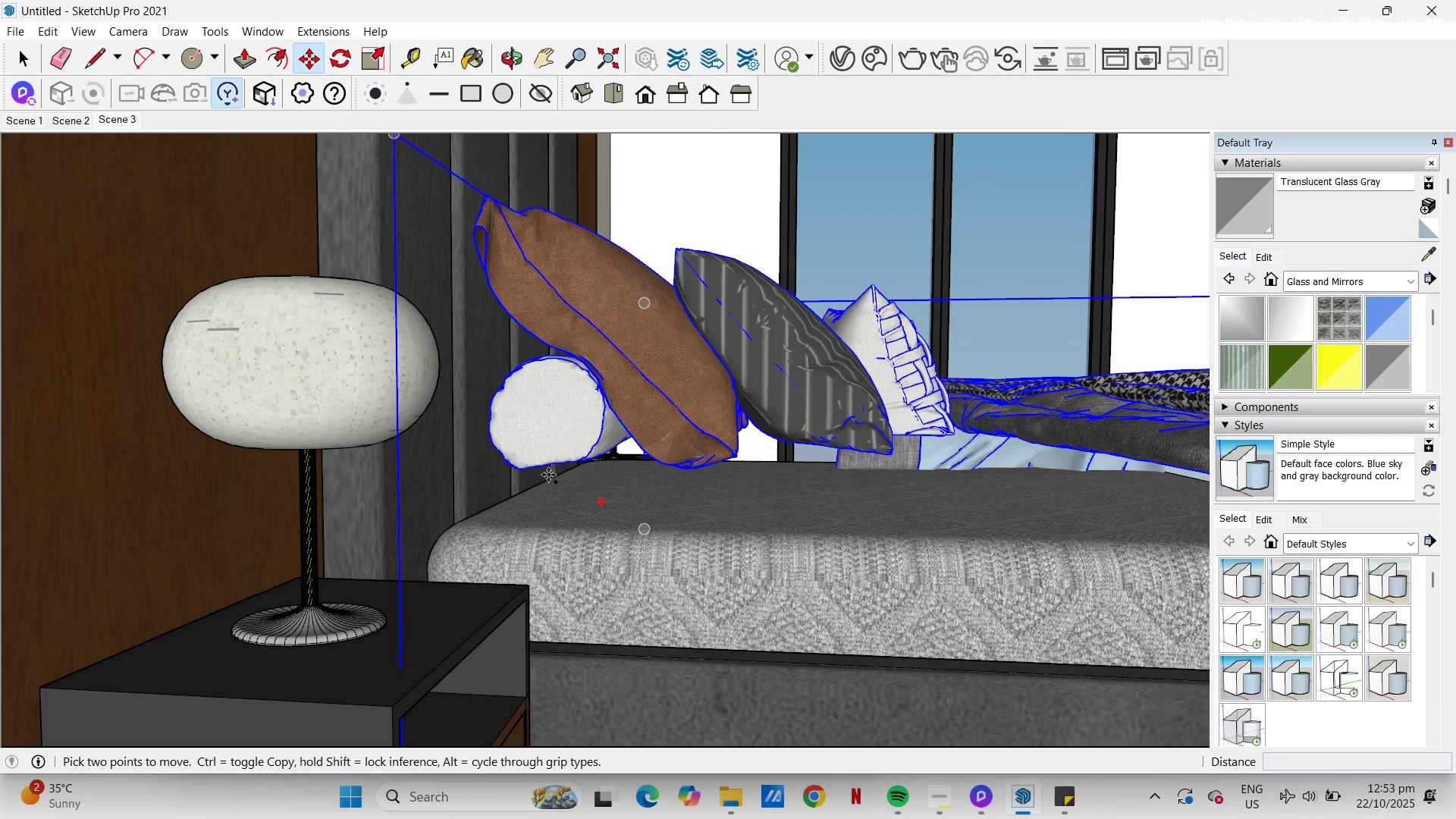 
key(Control+ControlLeft)
 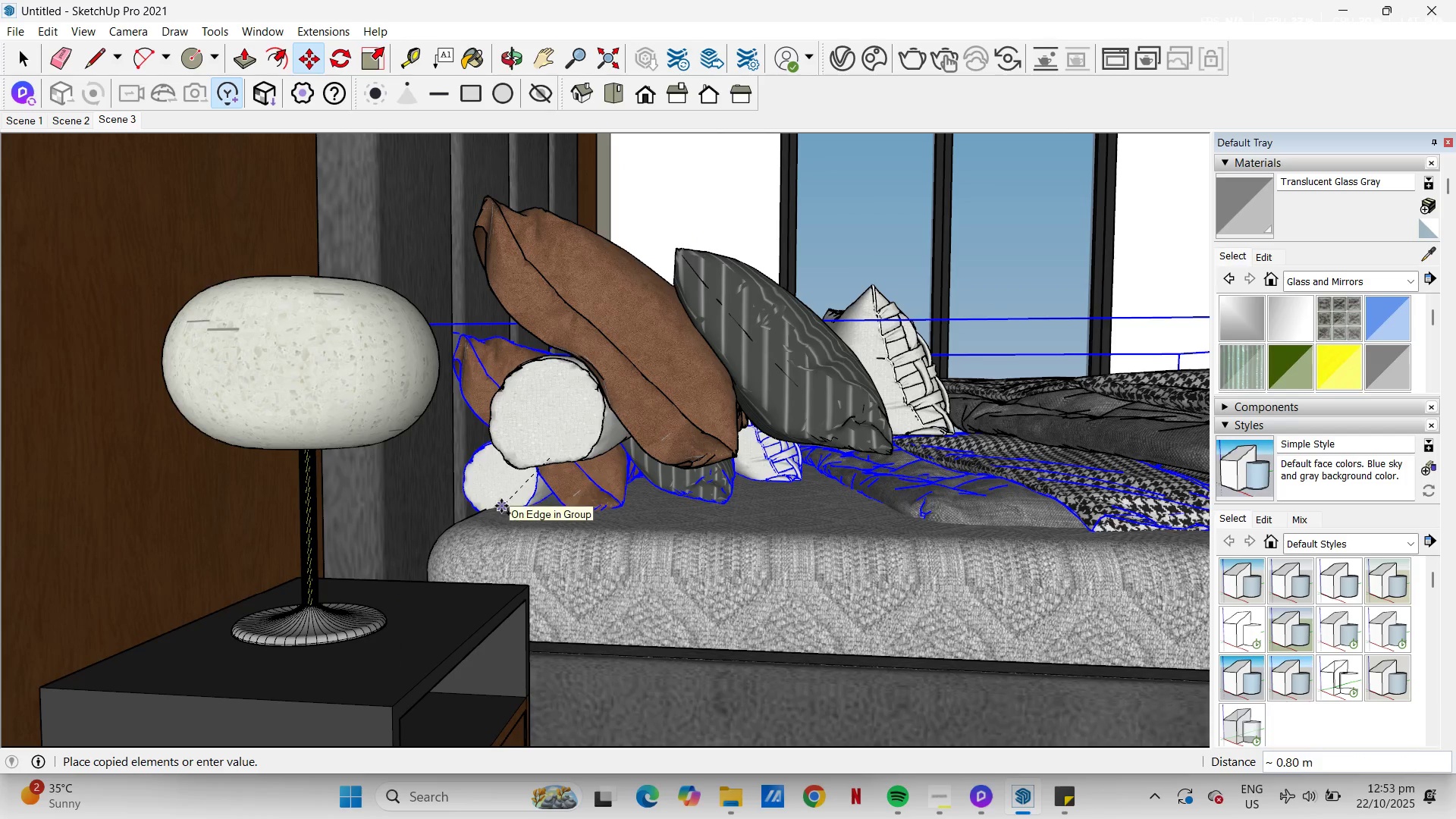 
left_click([501, 506])
 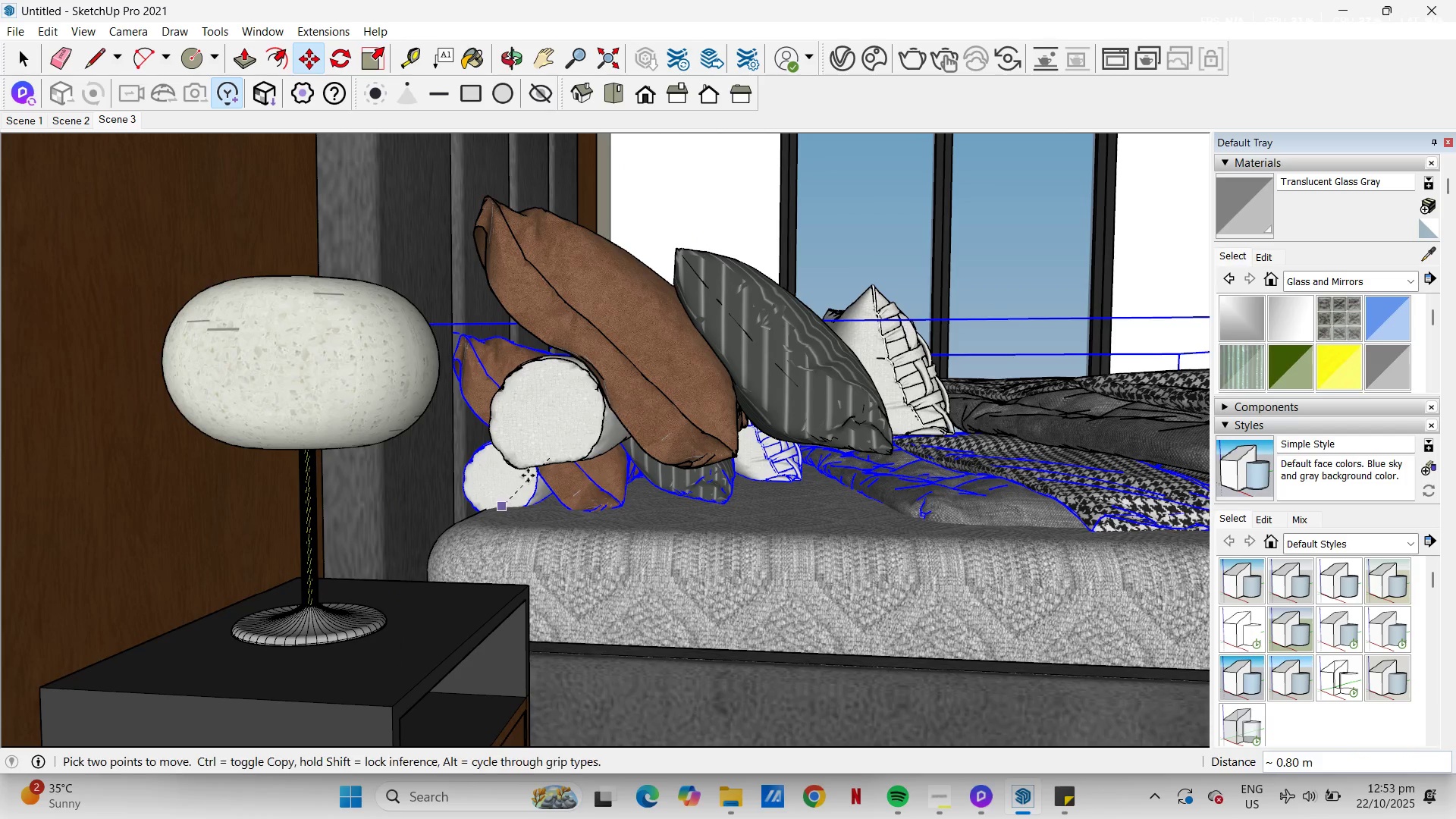 
key(Space)
 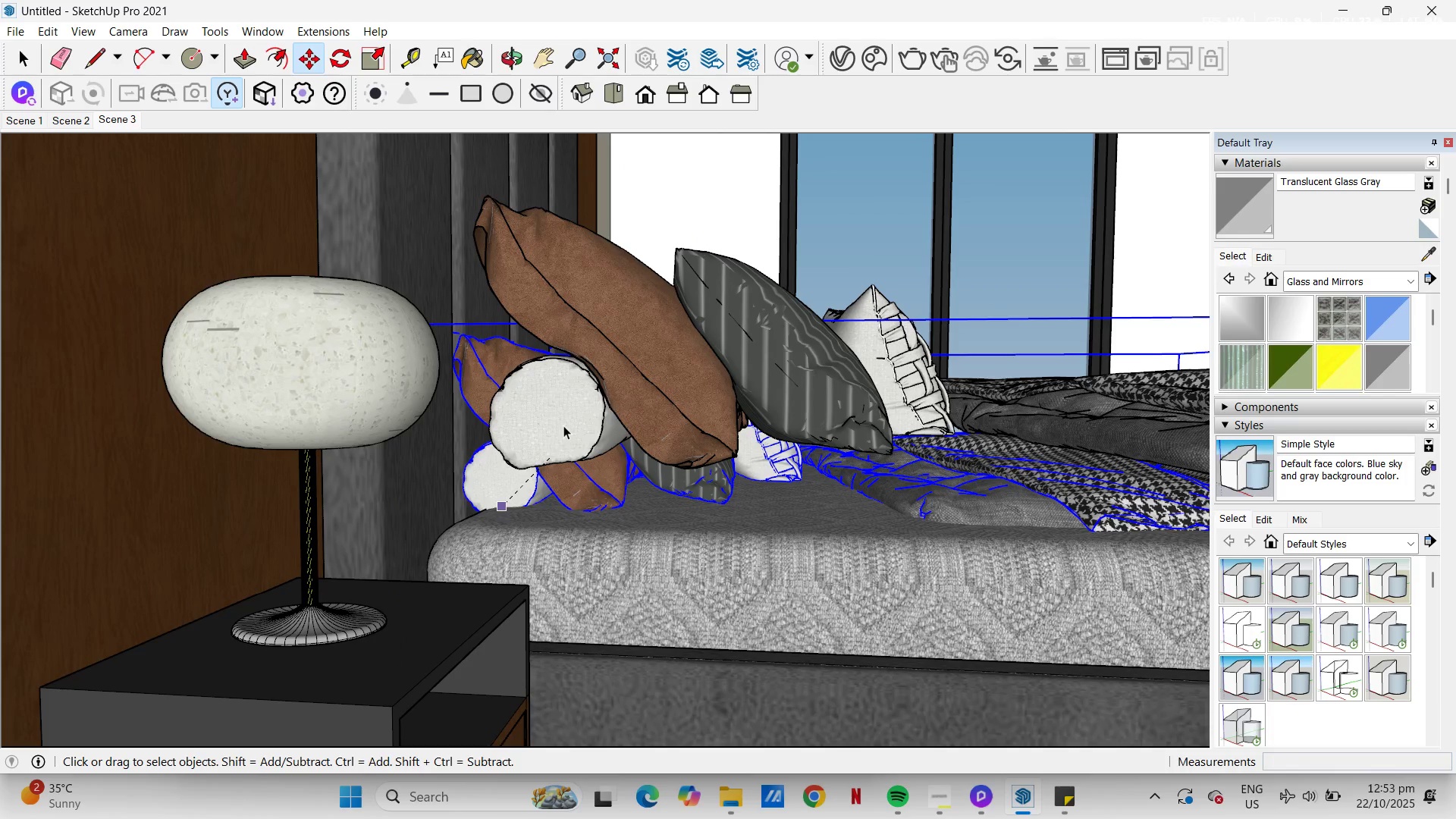 
left_click([563, 425])
 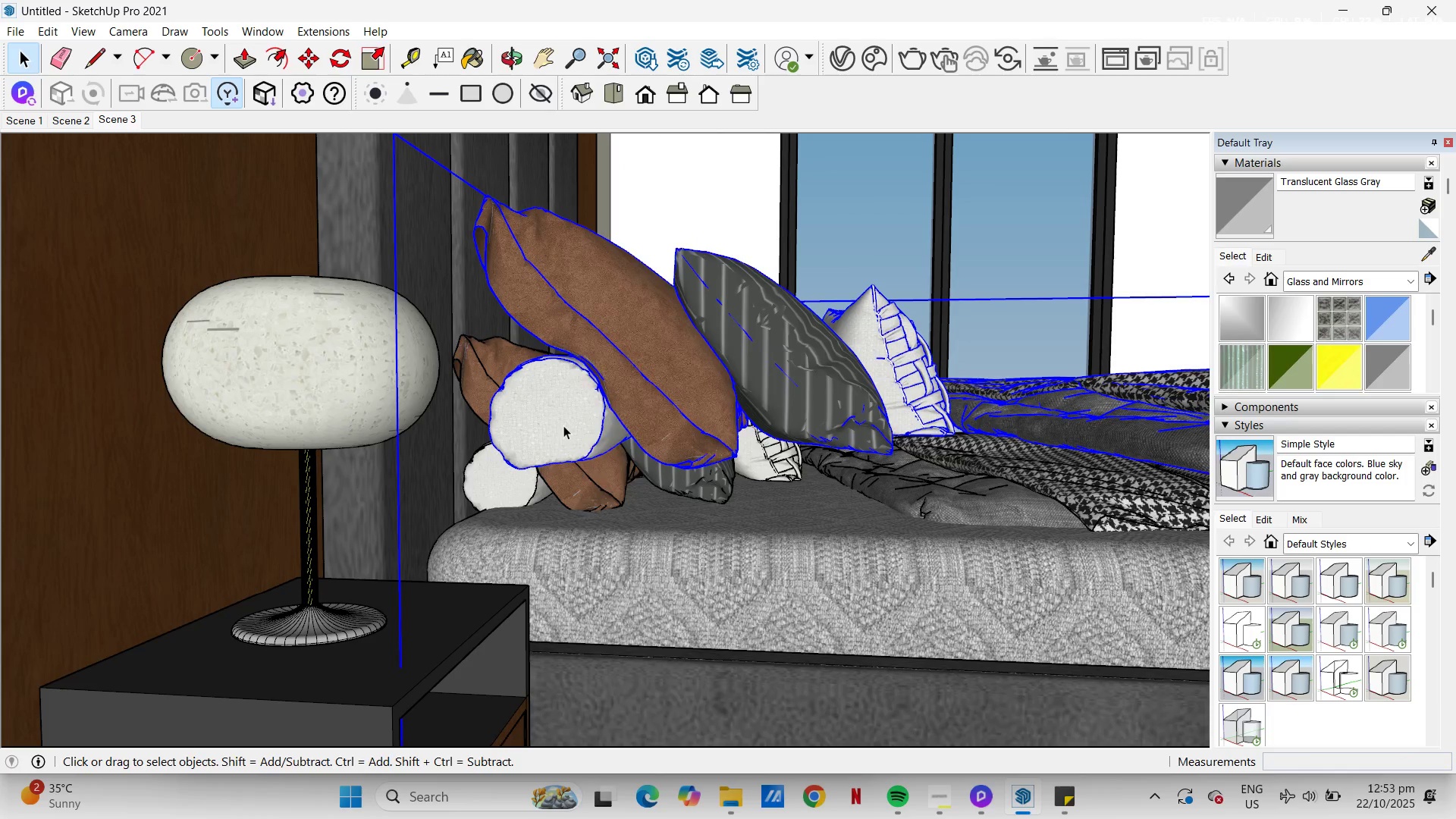 
right_click([563, 425])
 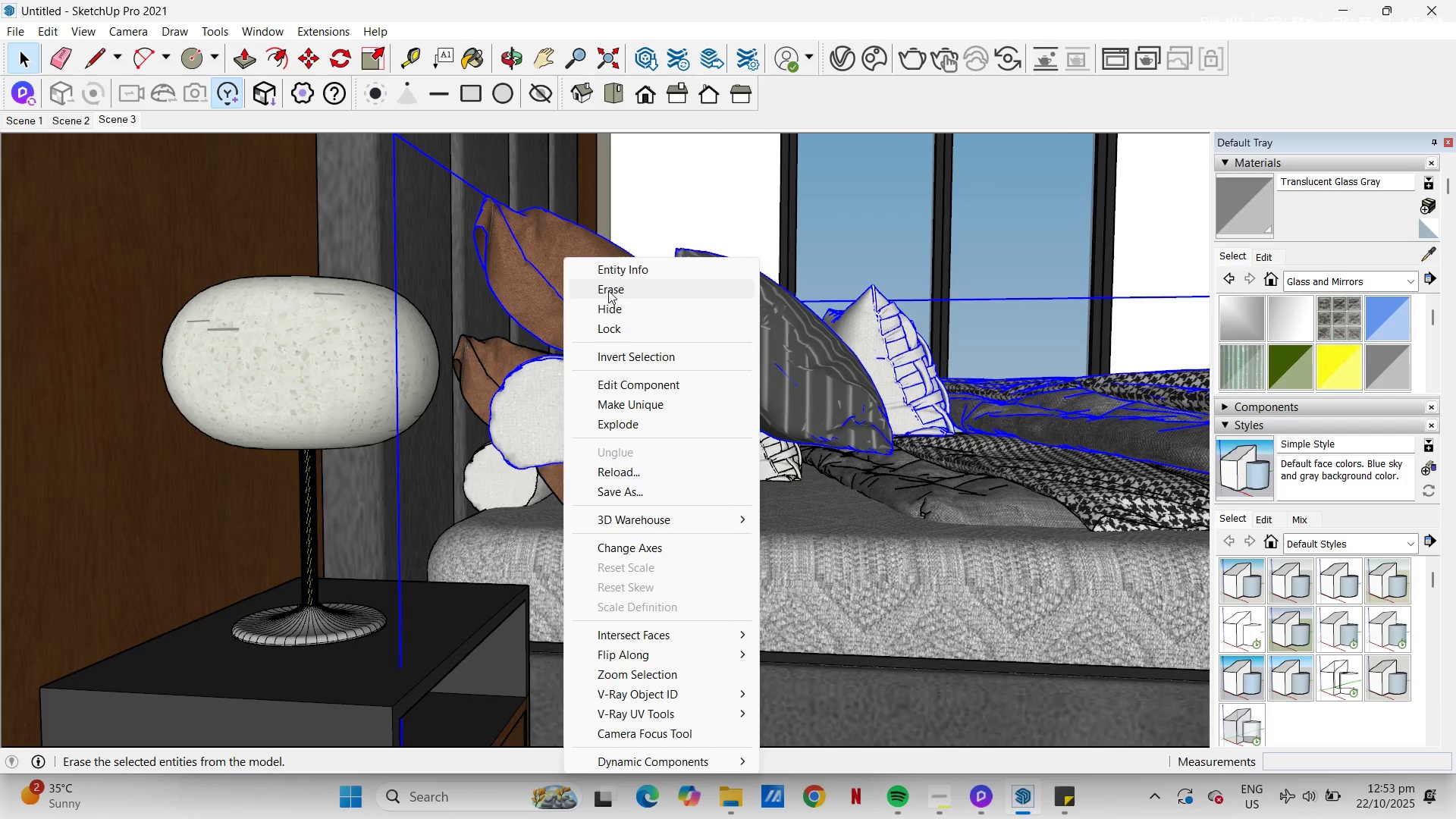 
left_click([608, 288])
 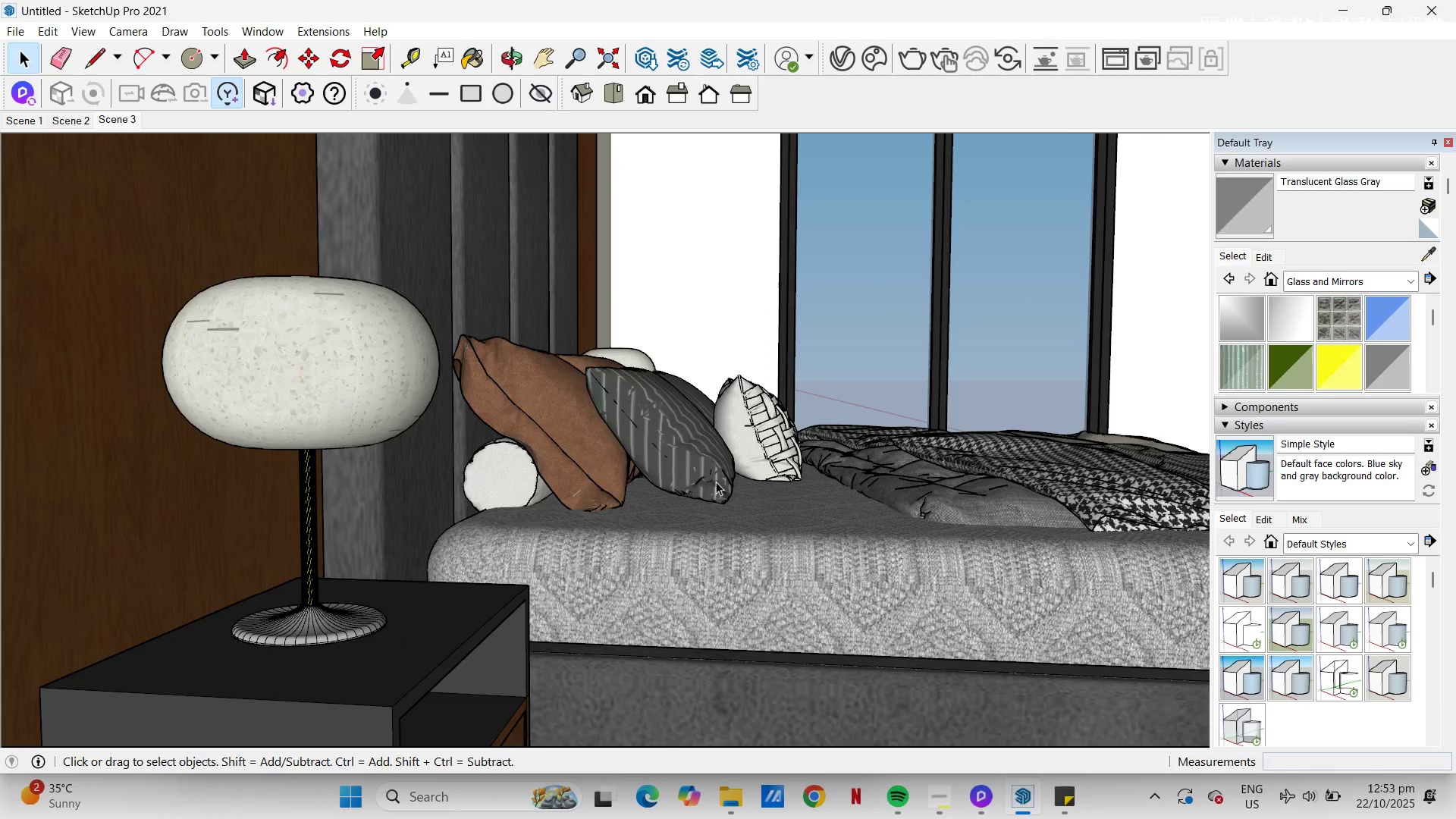 
scroll: coordinate [679, 457], scroll_direction: down, amount: 6.0
 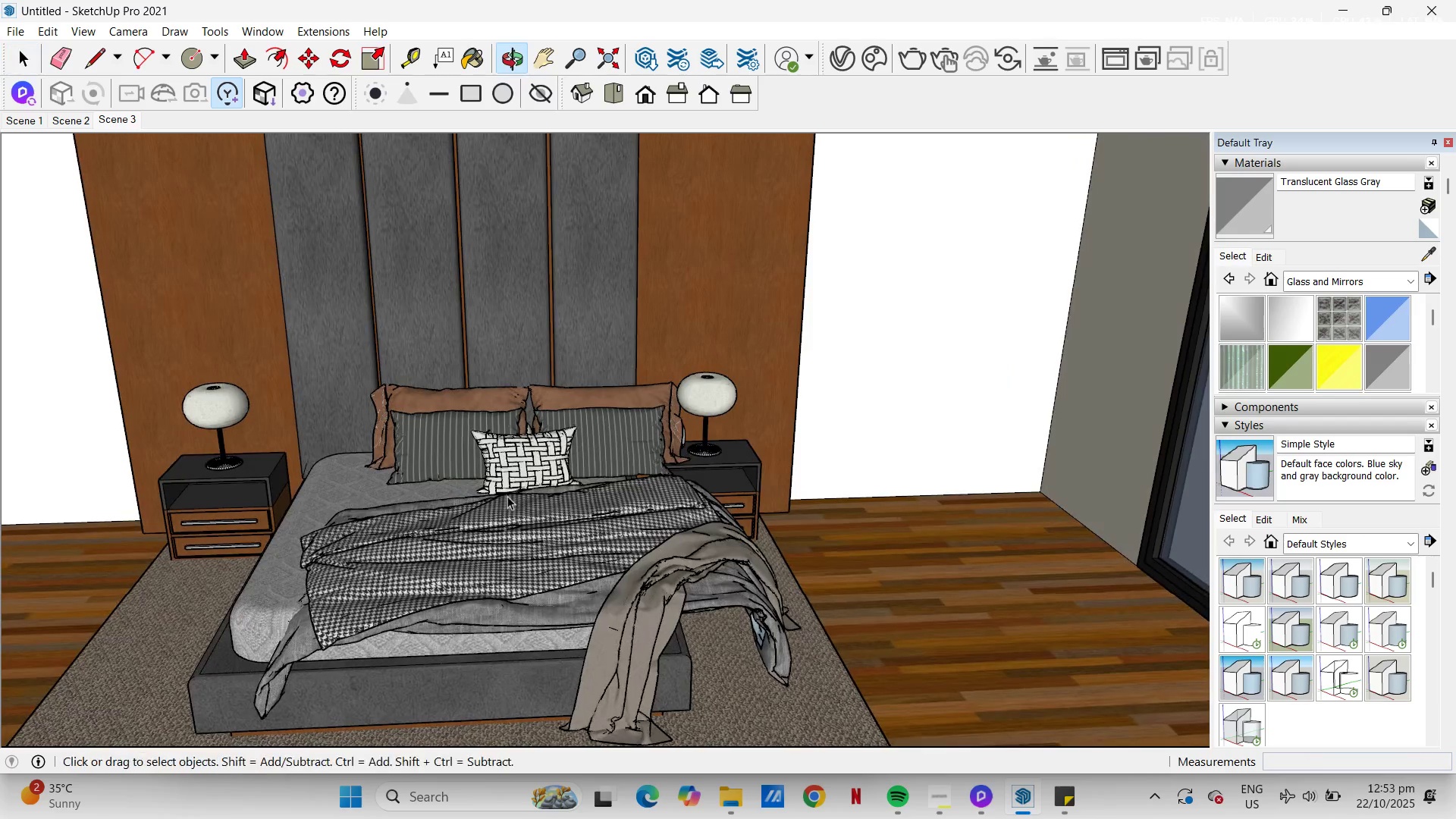 
left_click([557, 529])
 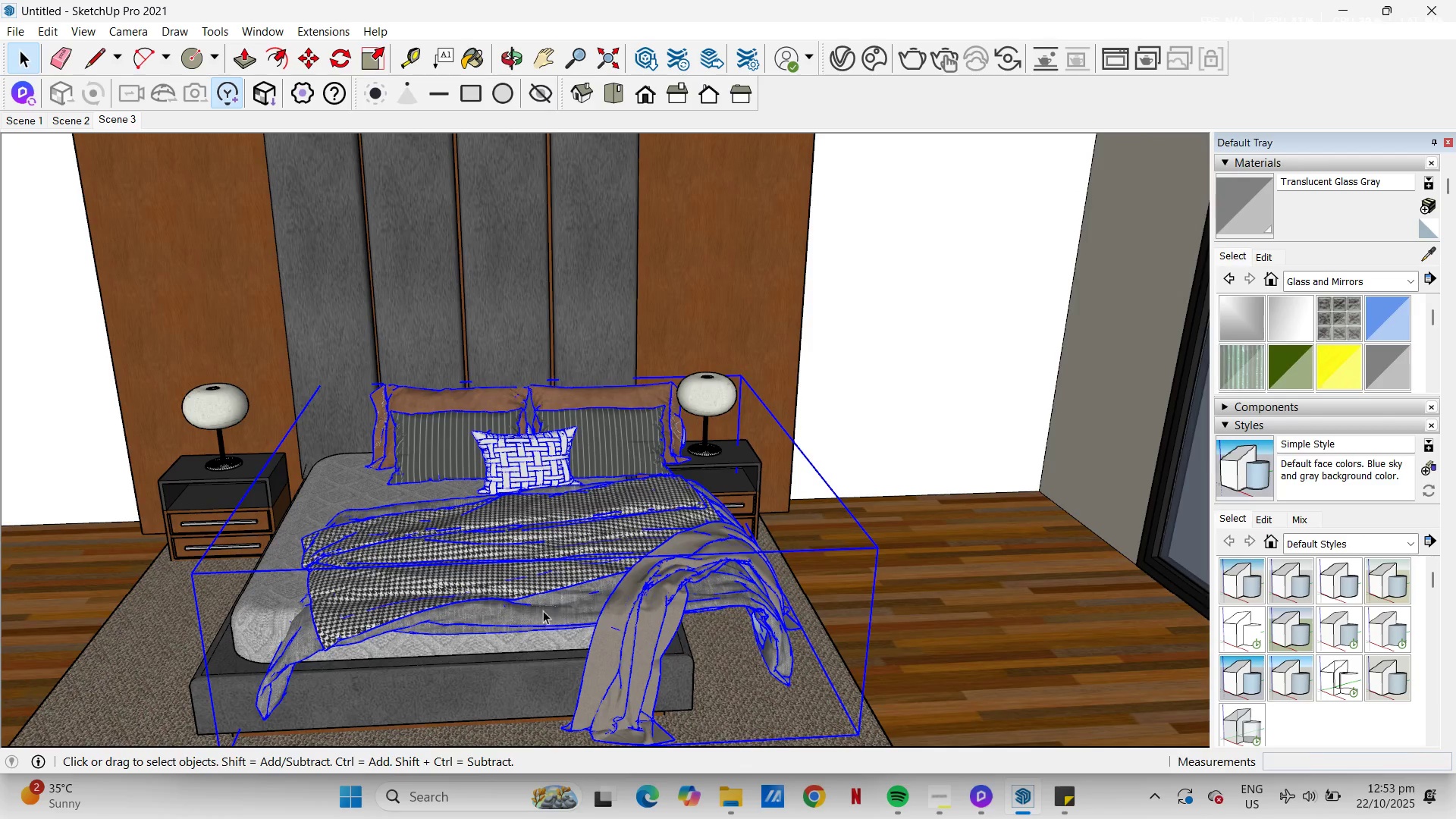 
key(M)
 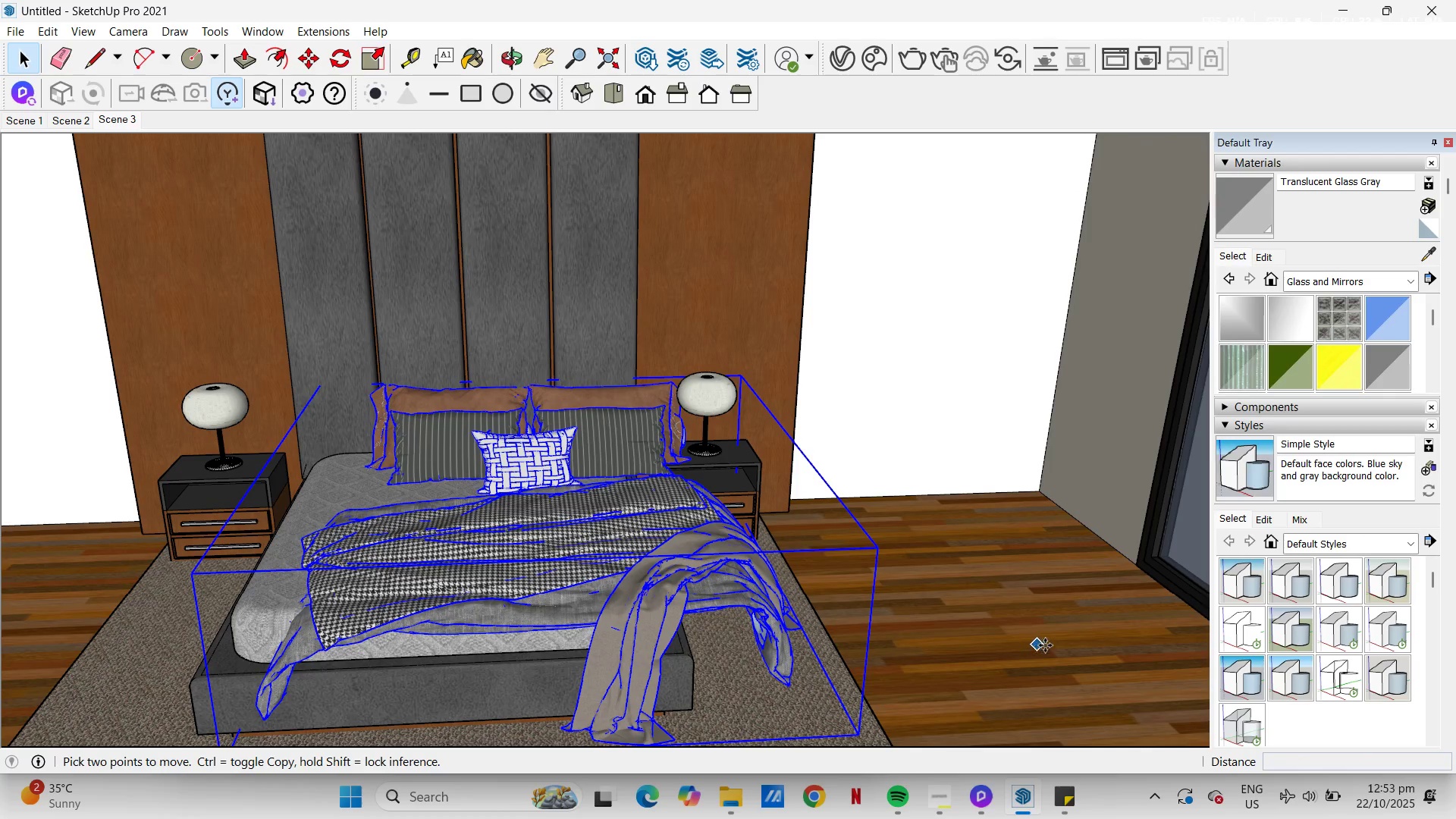 
left_click([1046, 644])
 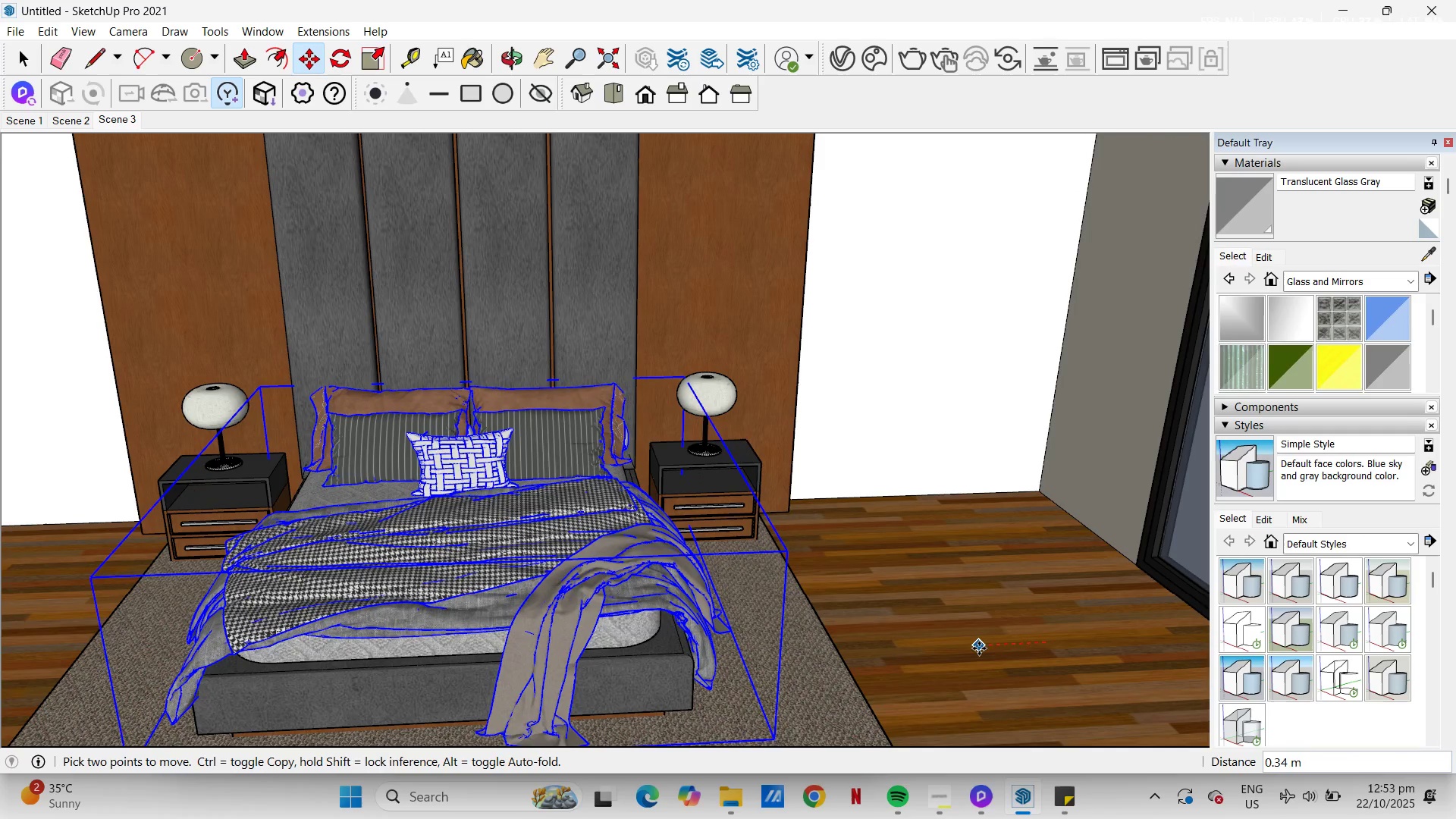 
left_click([979, 648])
 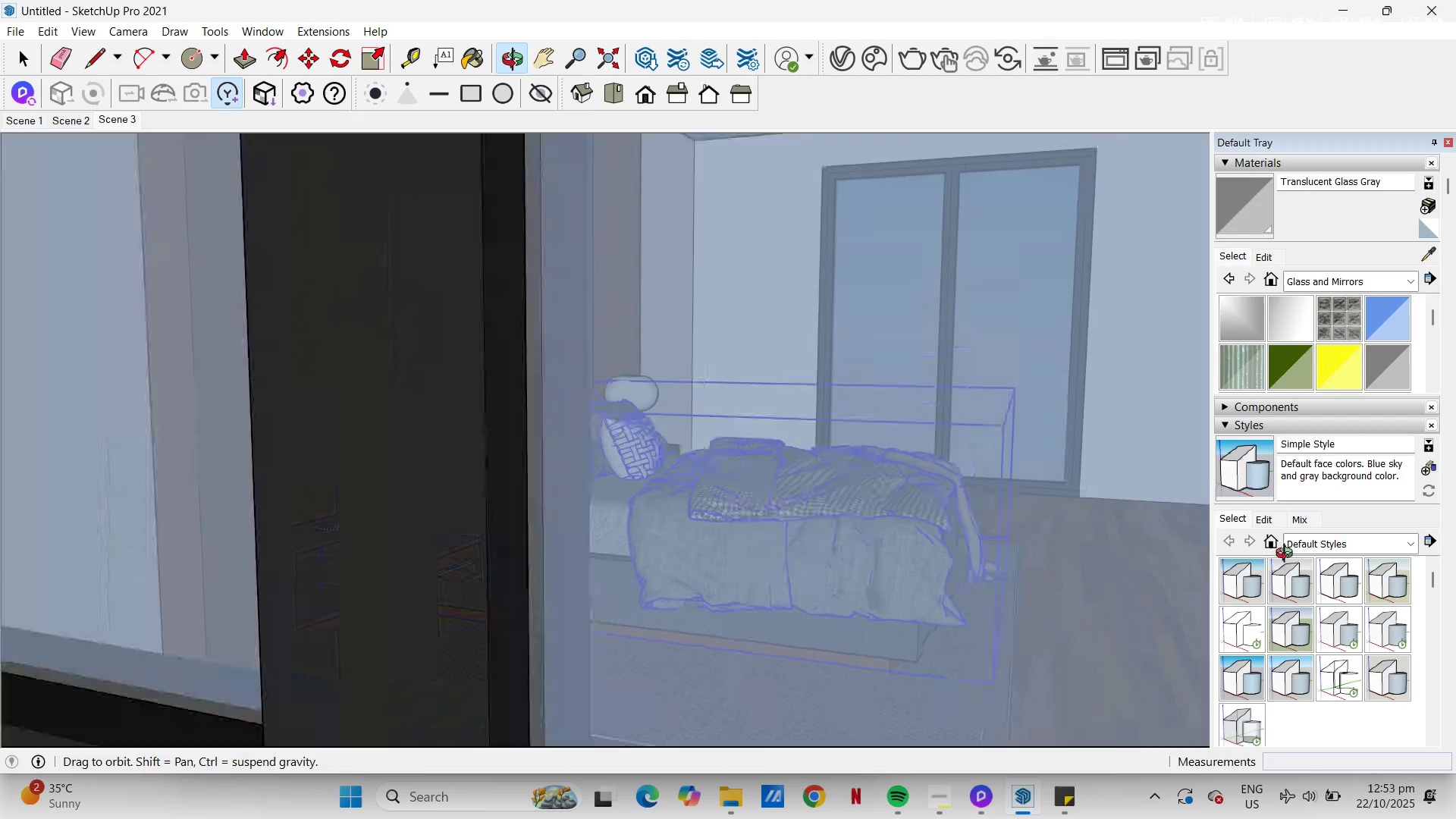 
scroll: coordinate [608, 576], scroll_direction: up, amount: 3.0
 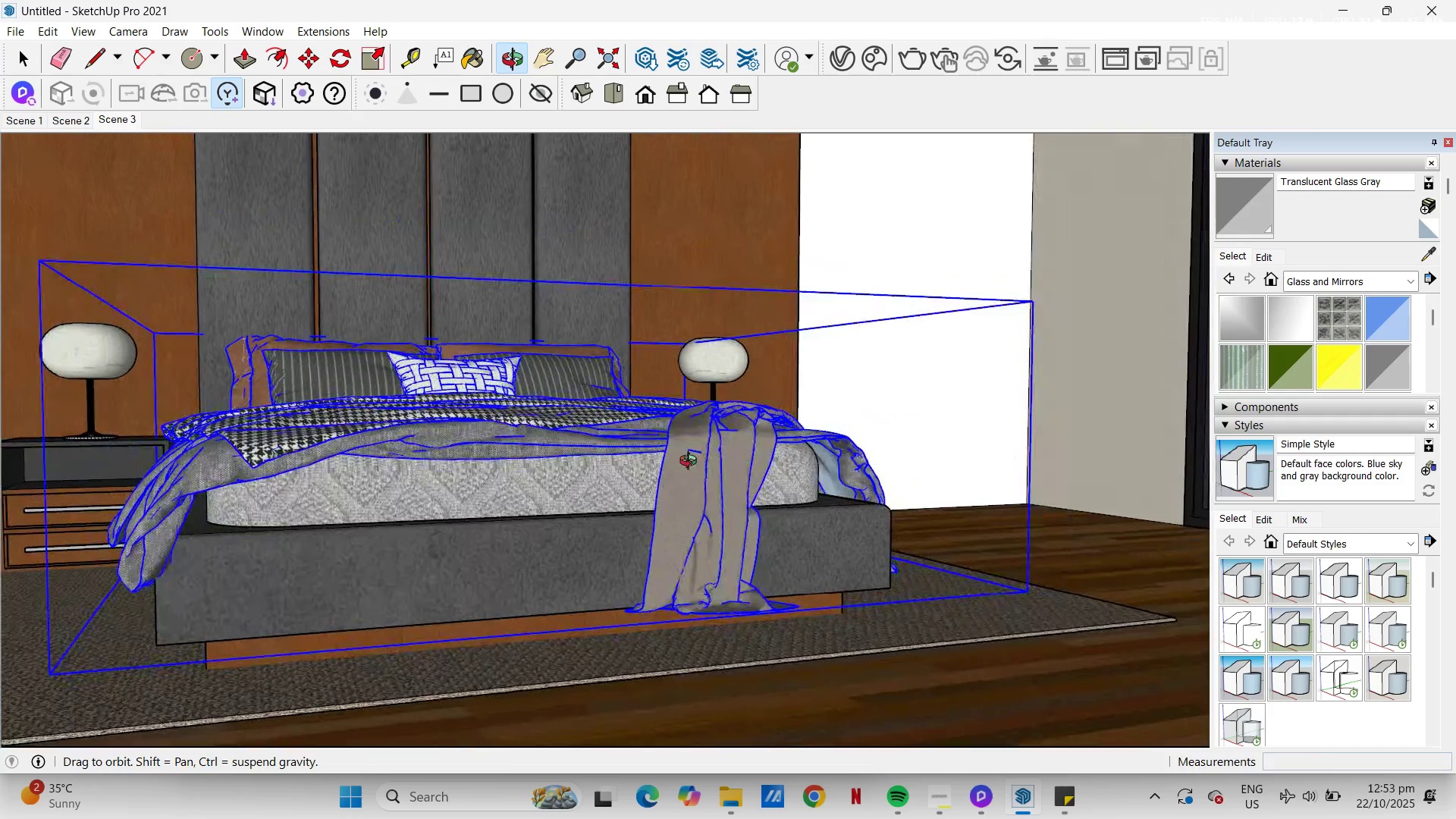 
wait(7.82)
 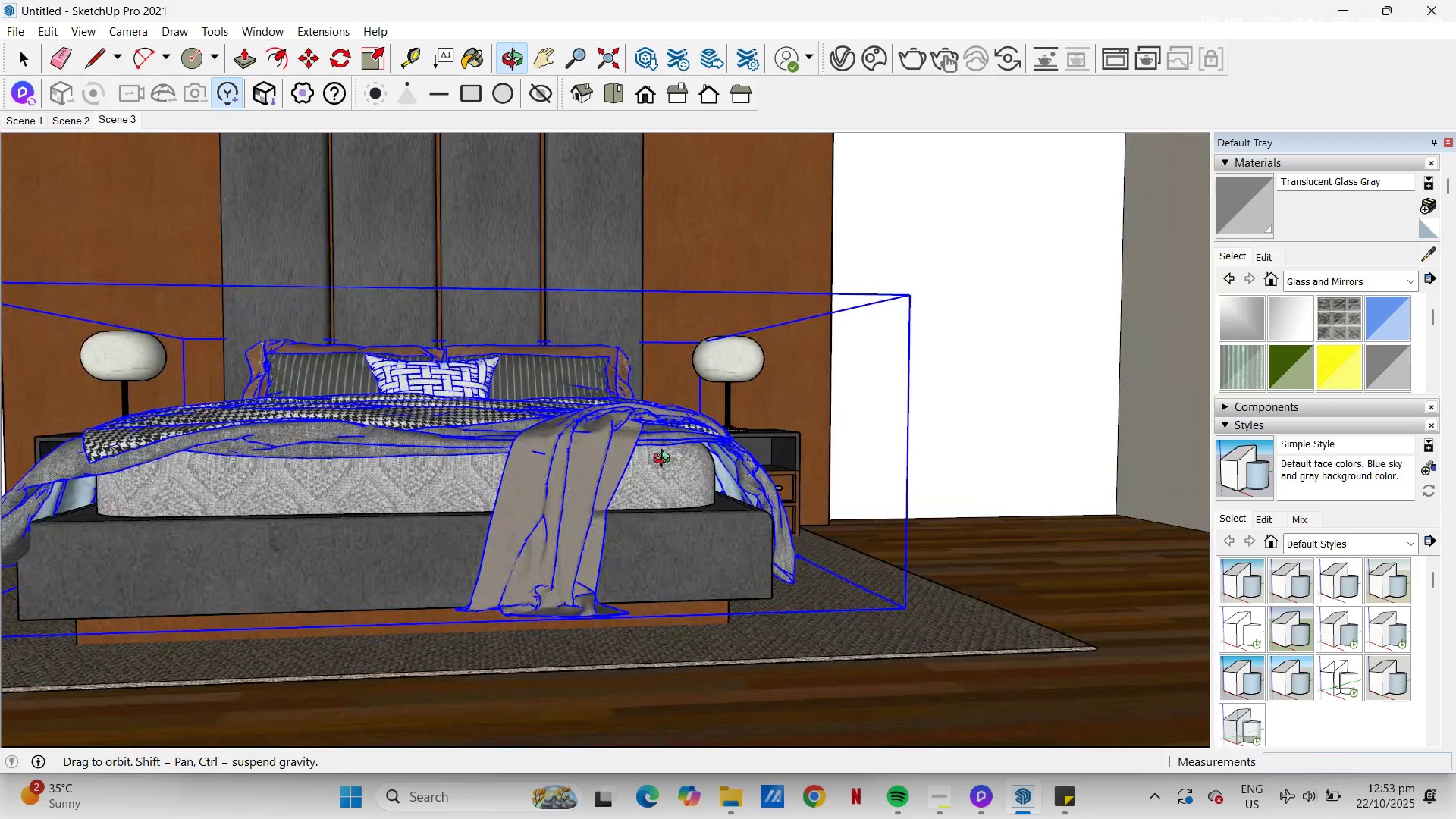 
left_click([1008, 512])
 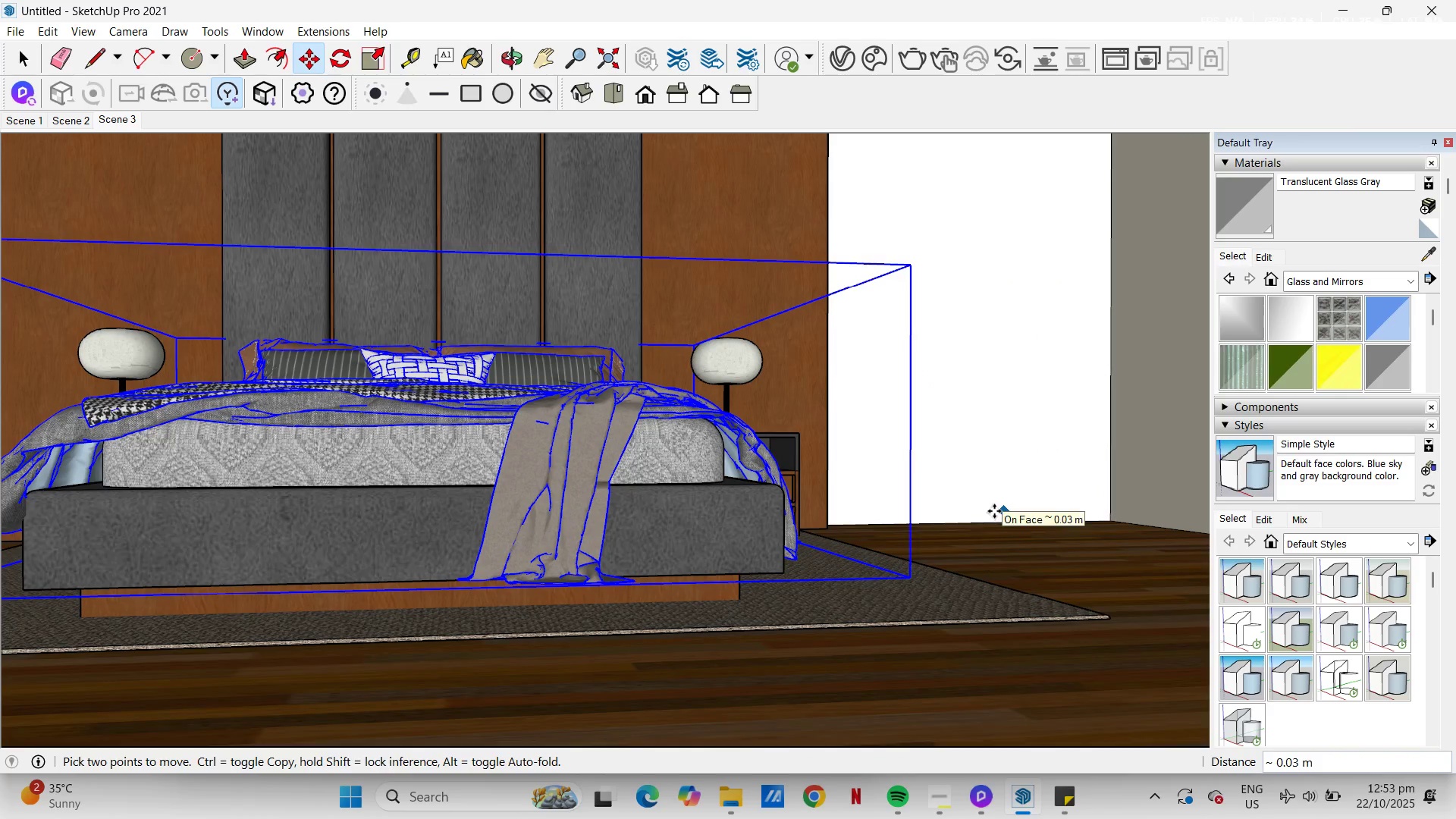 
left_click([994, 511])
 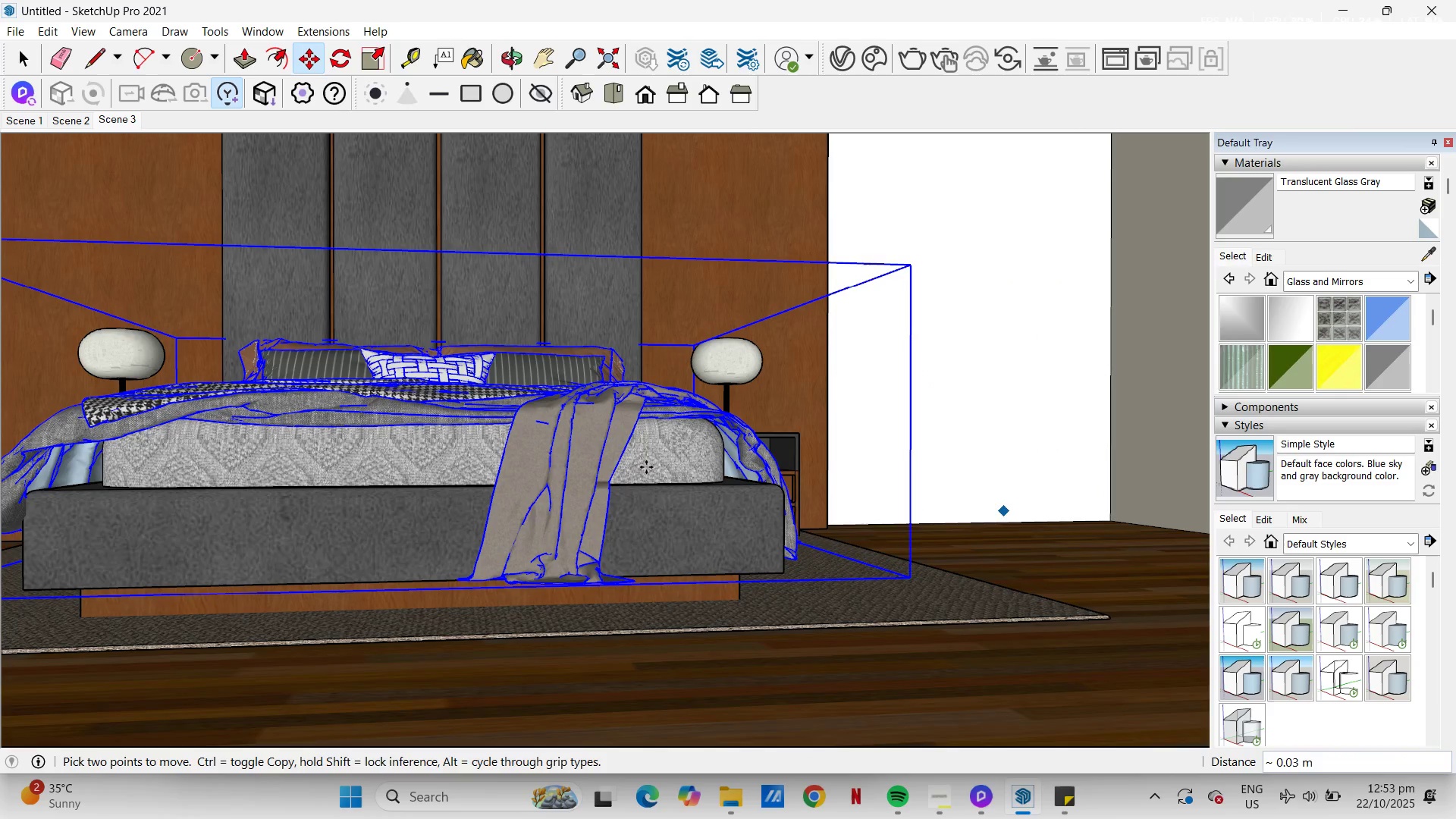 
scroll: coordinate [644, 466], scroll_direction: down, amount: 1.0
 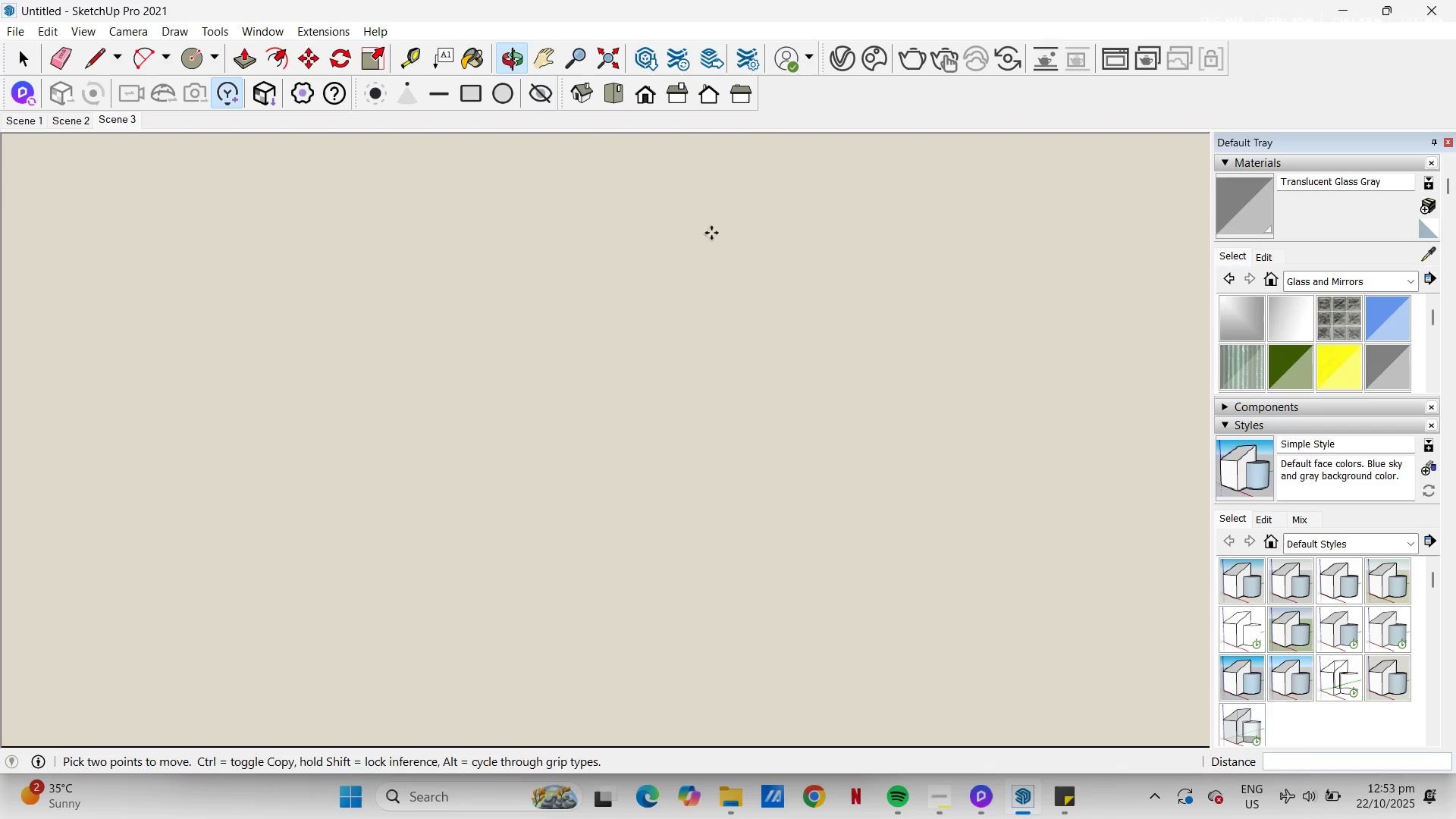 
left_click([621, 89])
 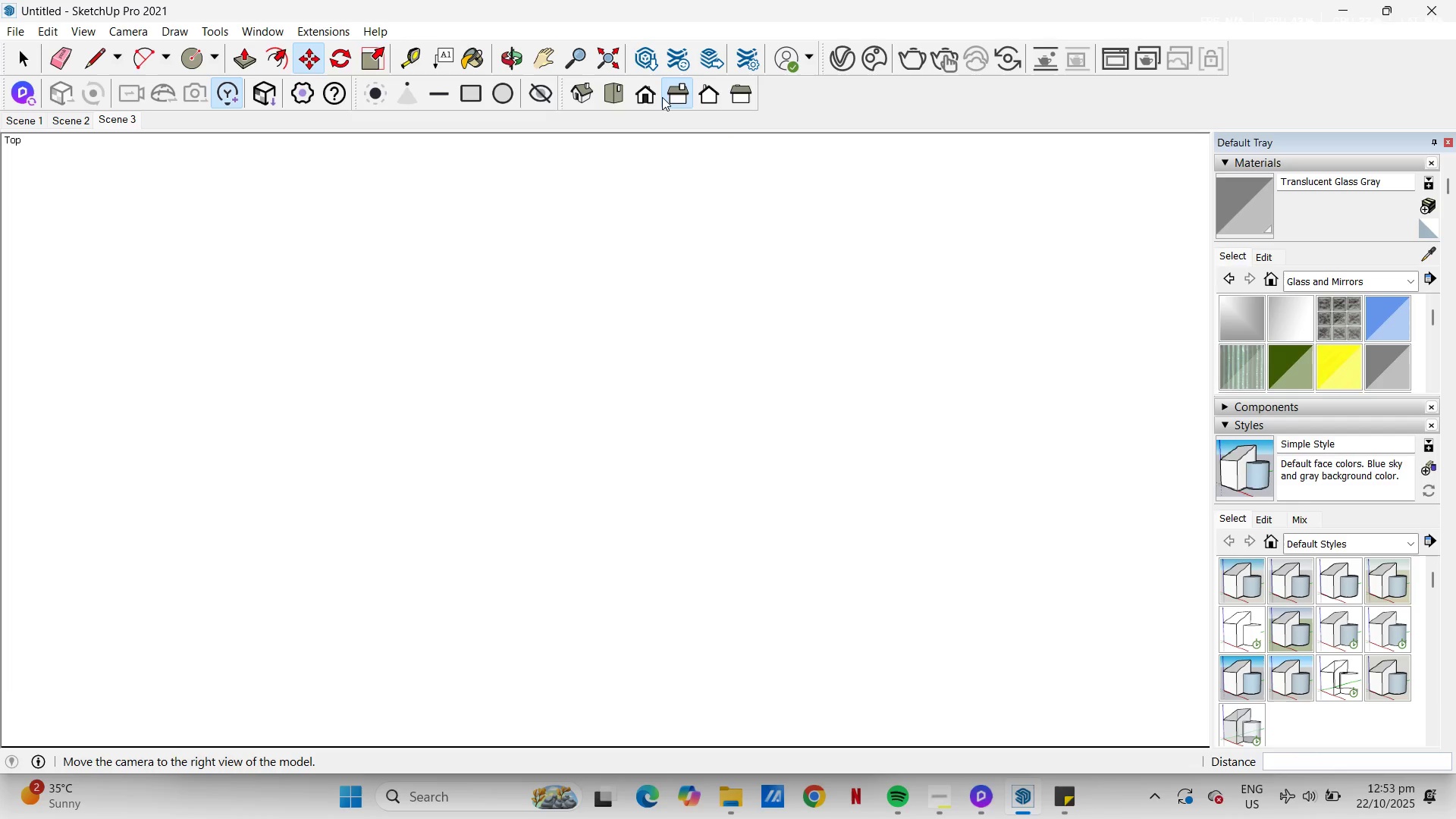 
double_click([662, 97])
 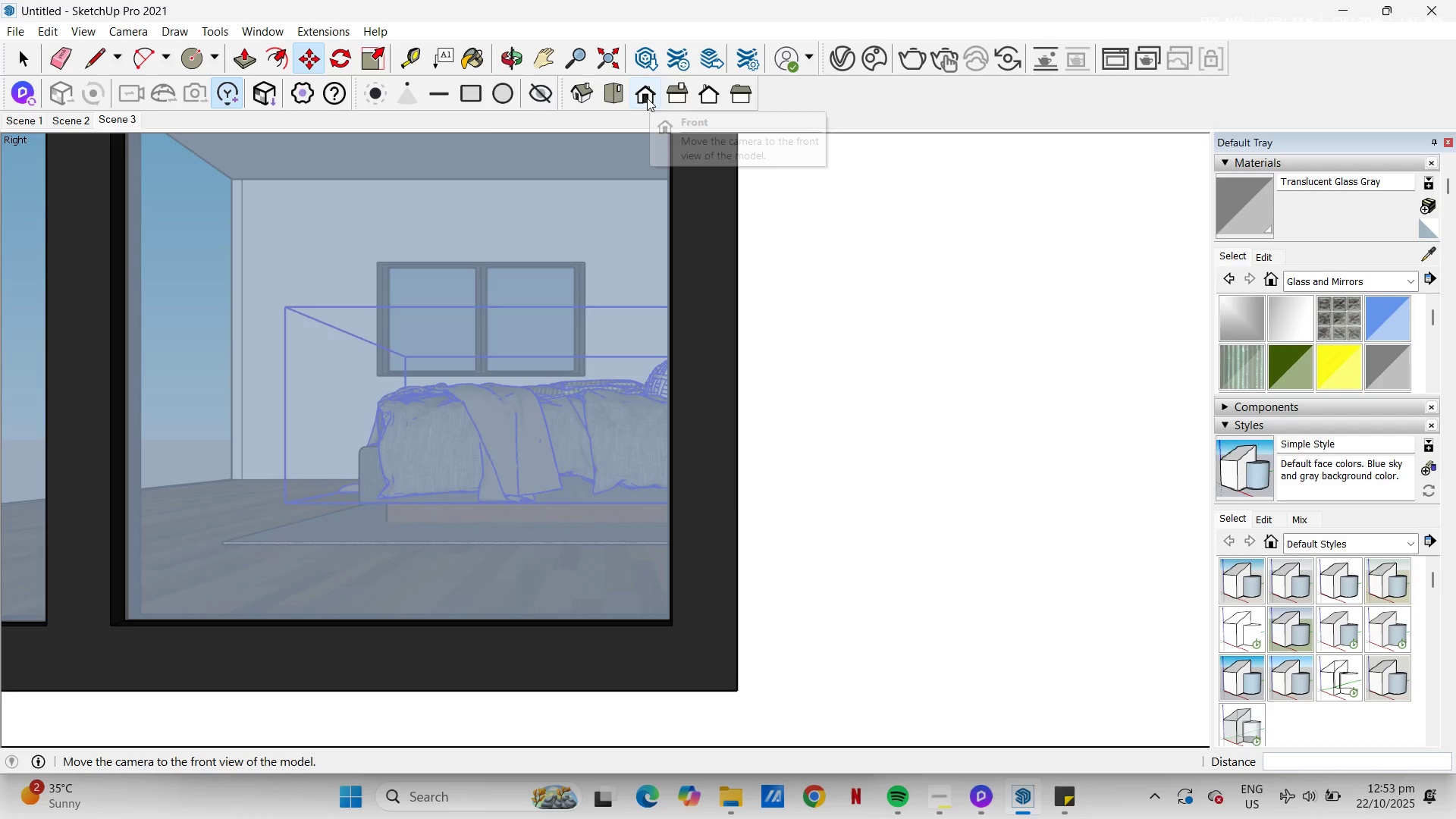 
left_click([647, 98])
 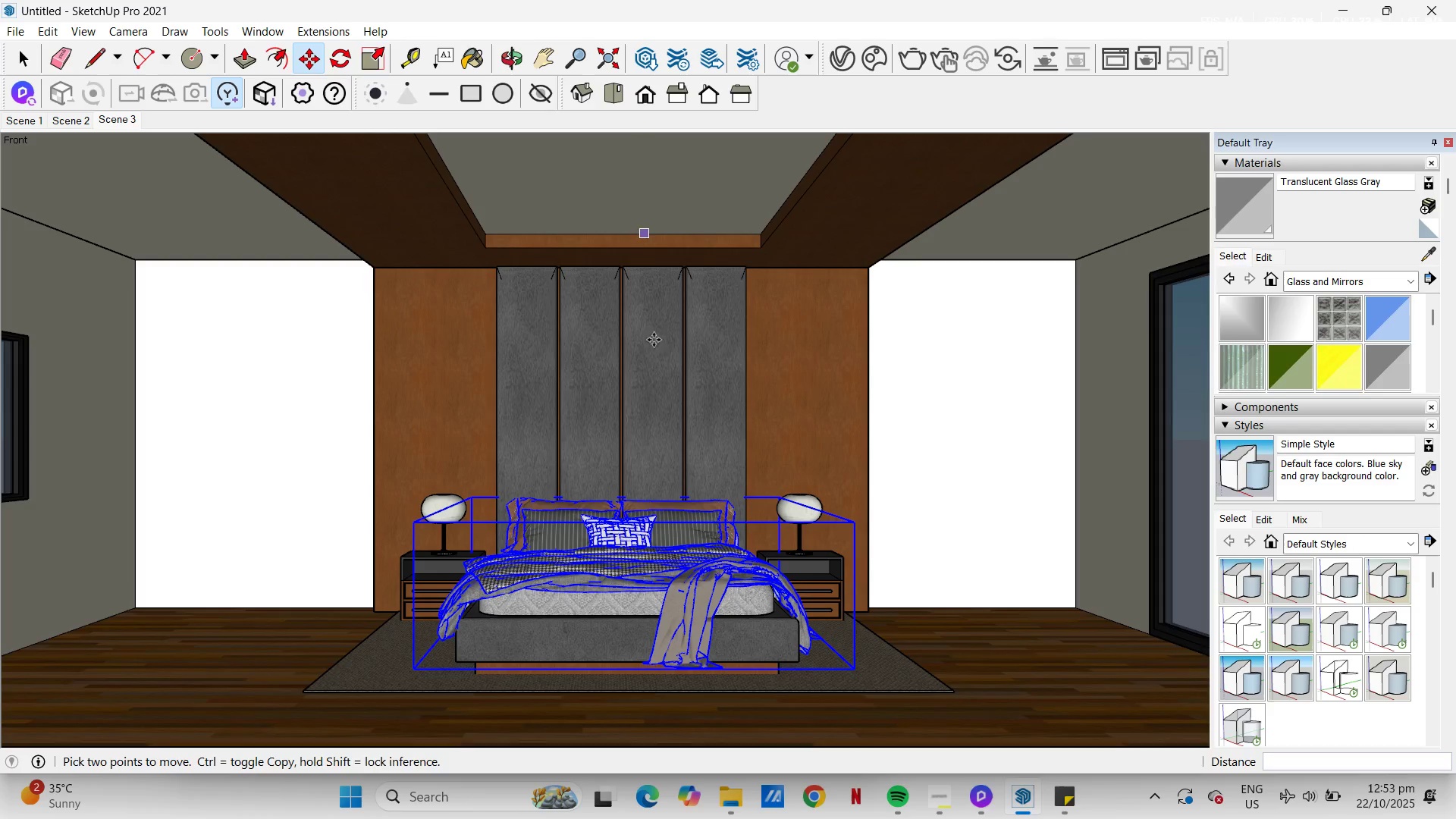 
scroll: coordinate [608, 546], scroll_direction: up, amount: 4.0
 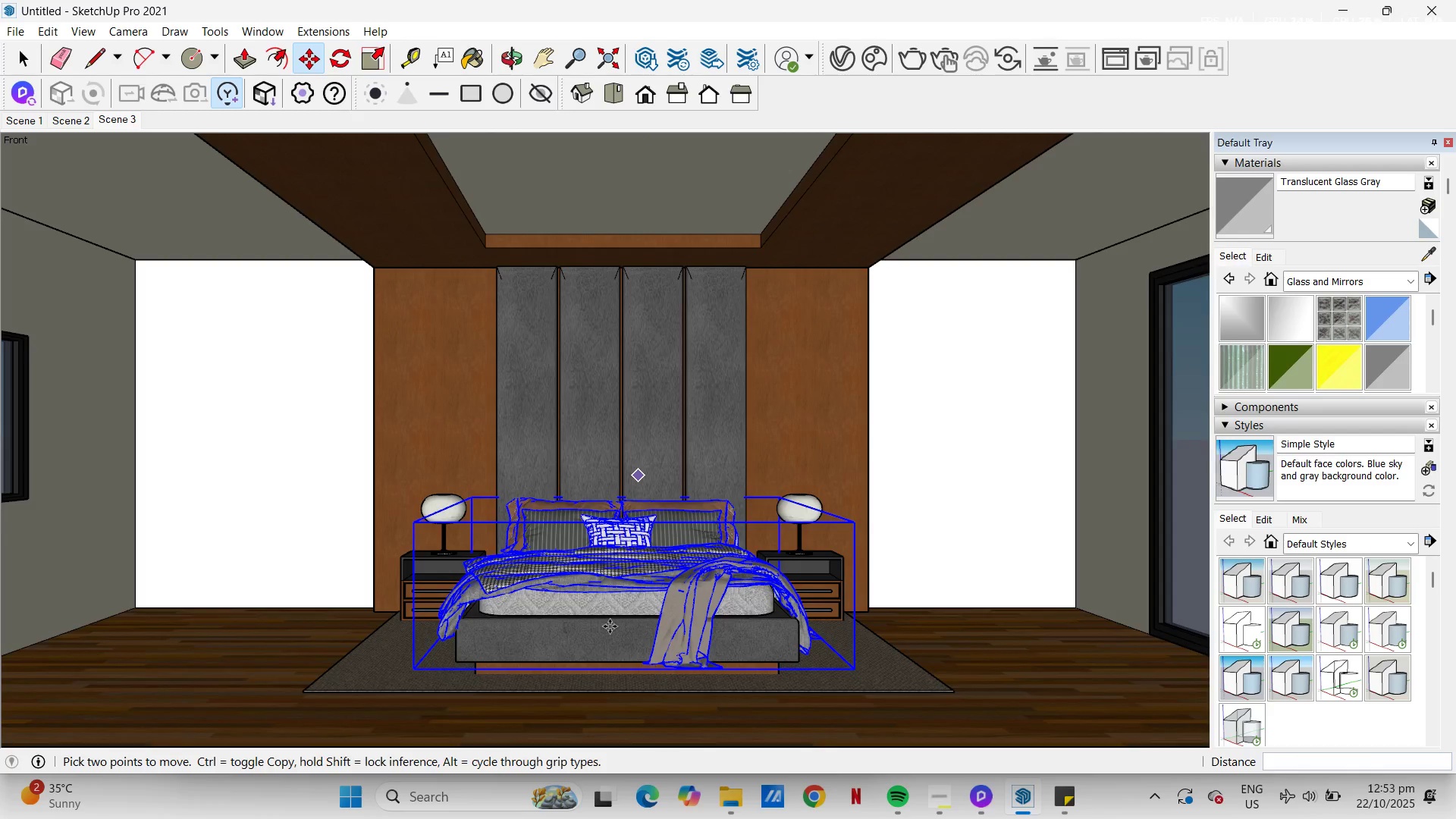 
key(H)
 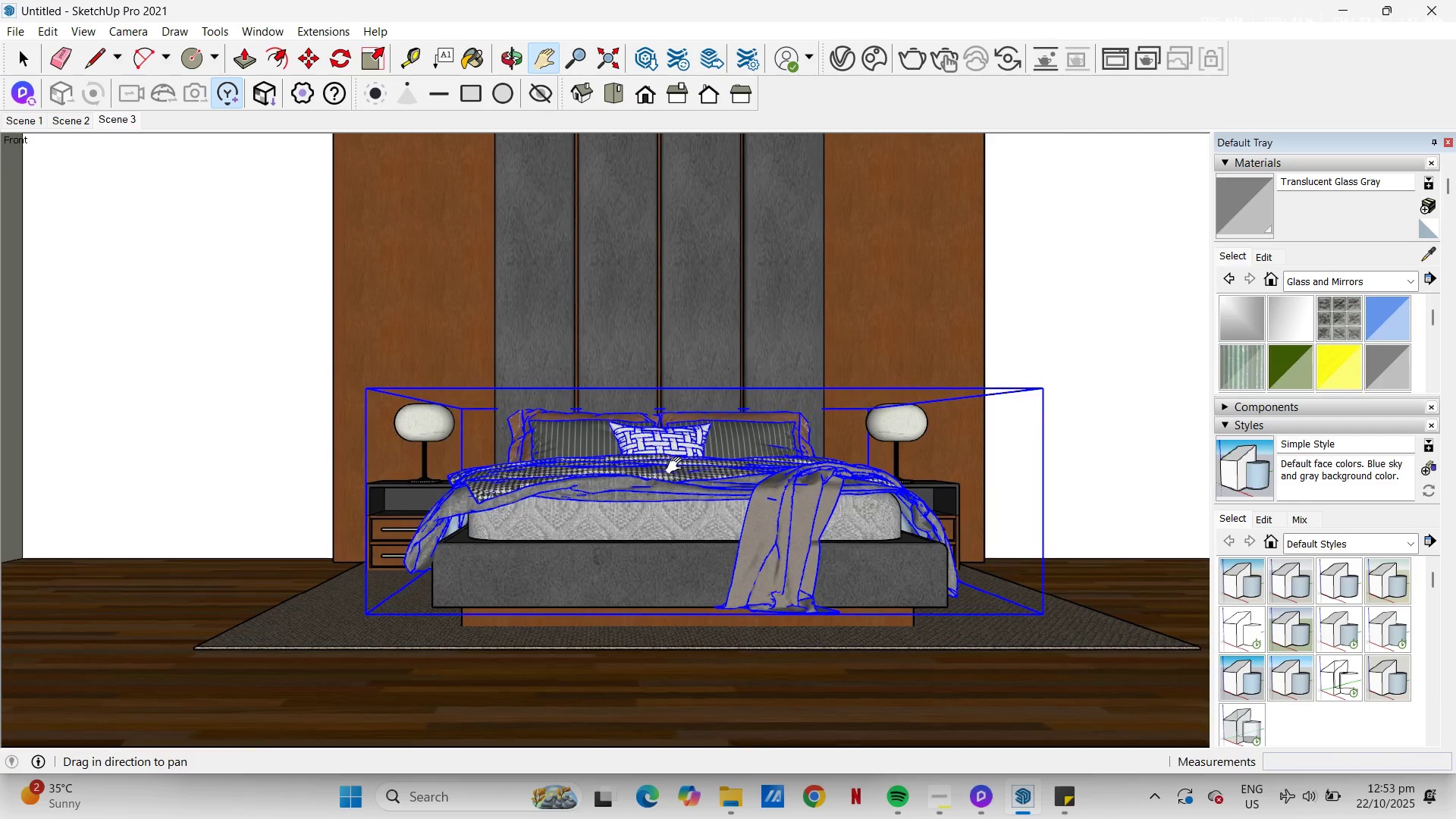 
scroll: coordinate [636, 520], scroll_direction: up, amount: 3.0
 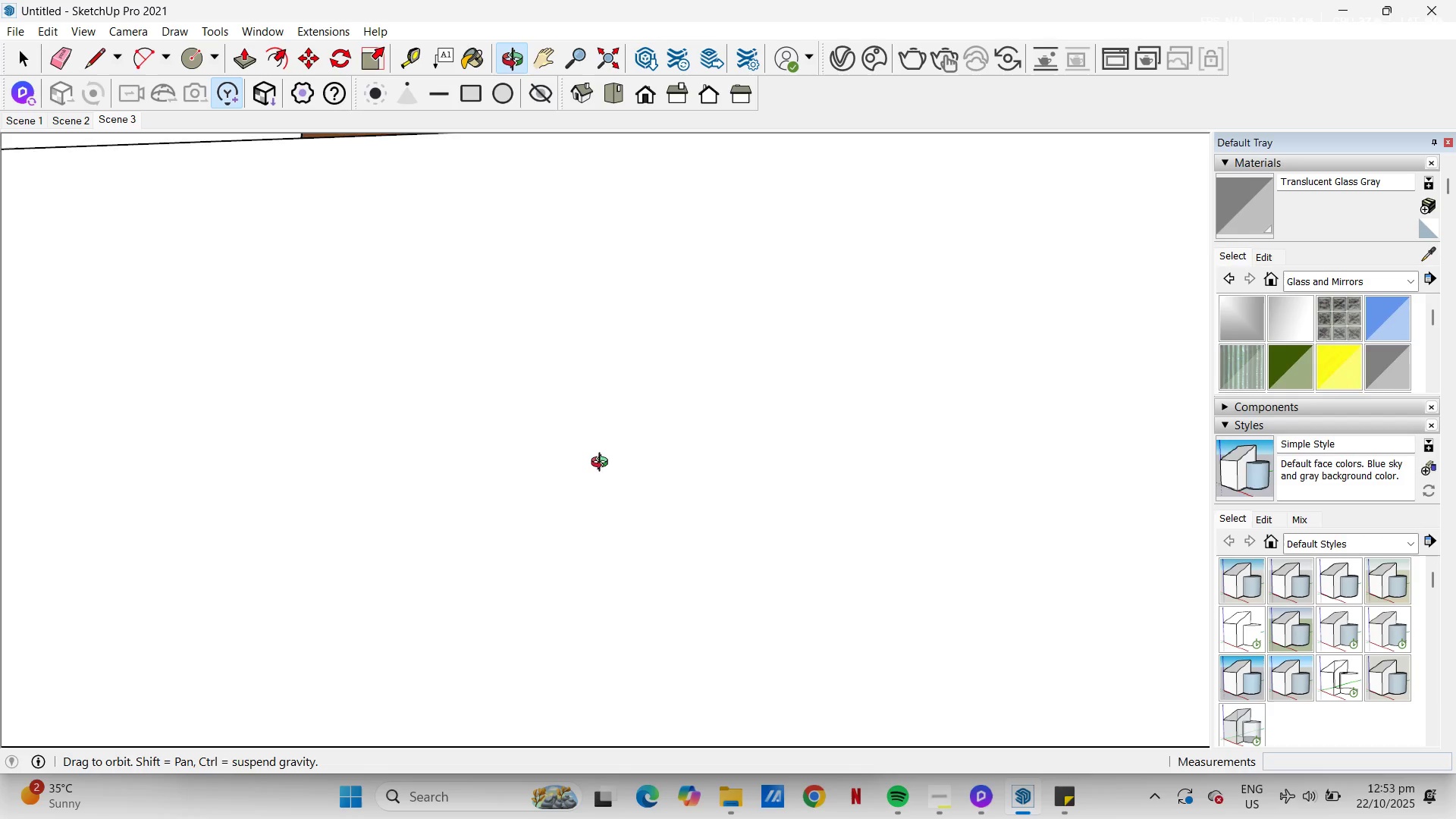 
scroll: coordinate [724, 450], scroll_direction: down, amount: 1.0
 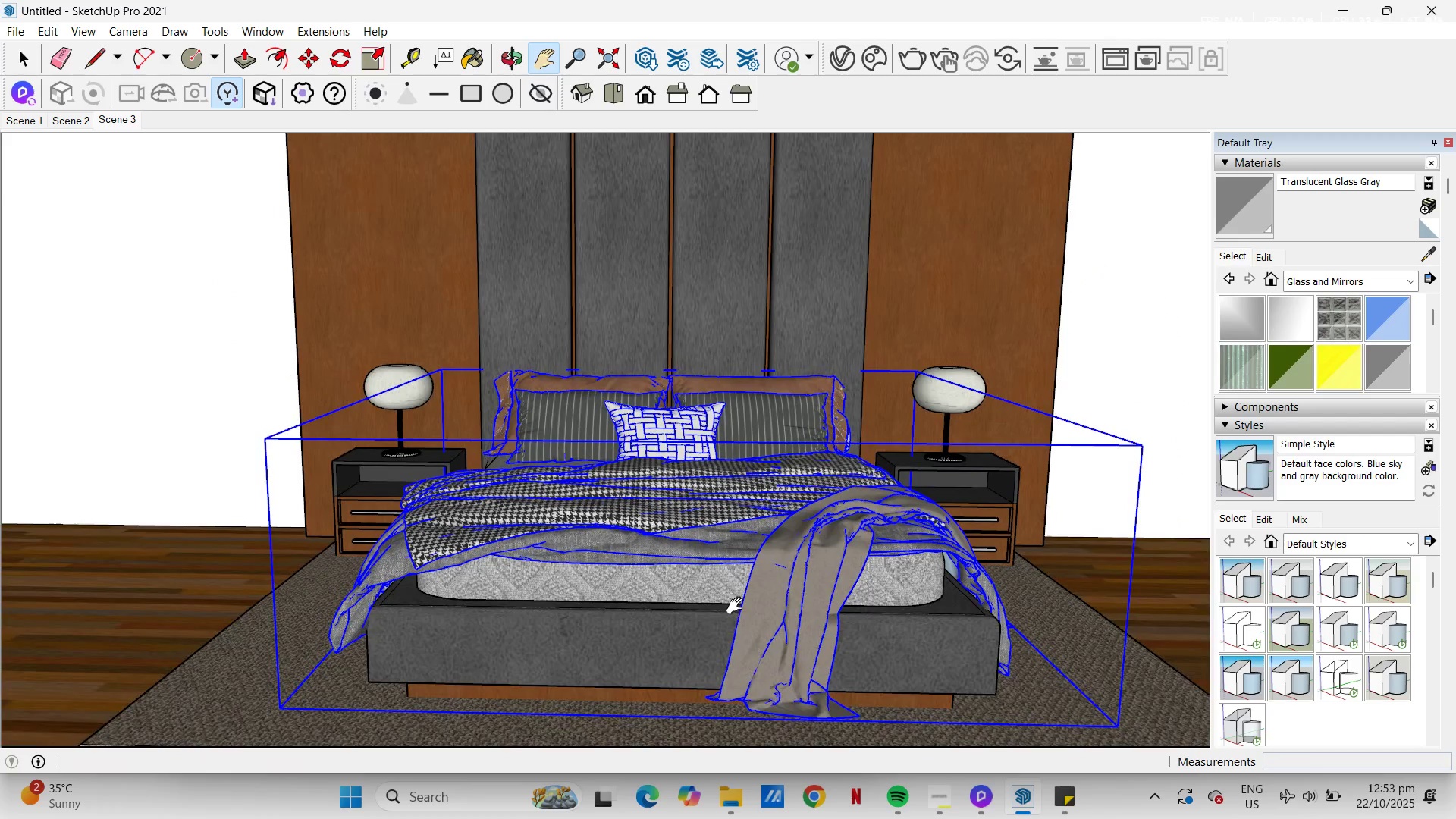 
key(Space)
 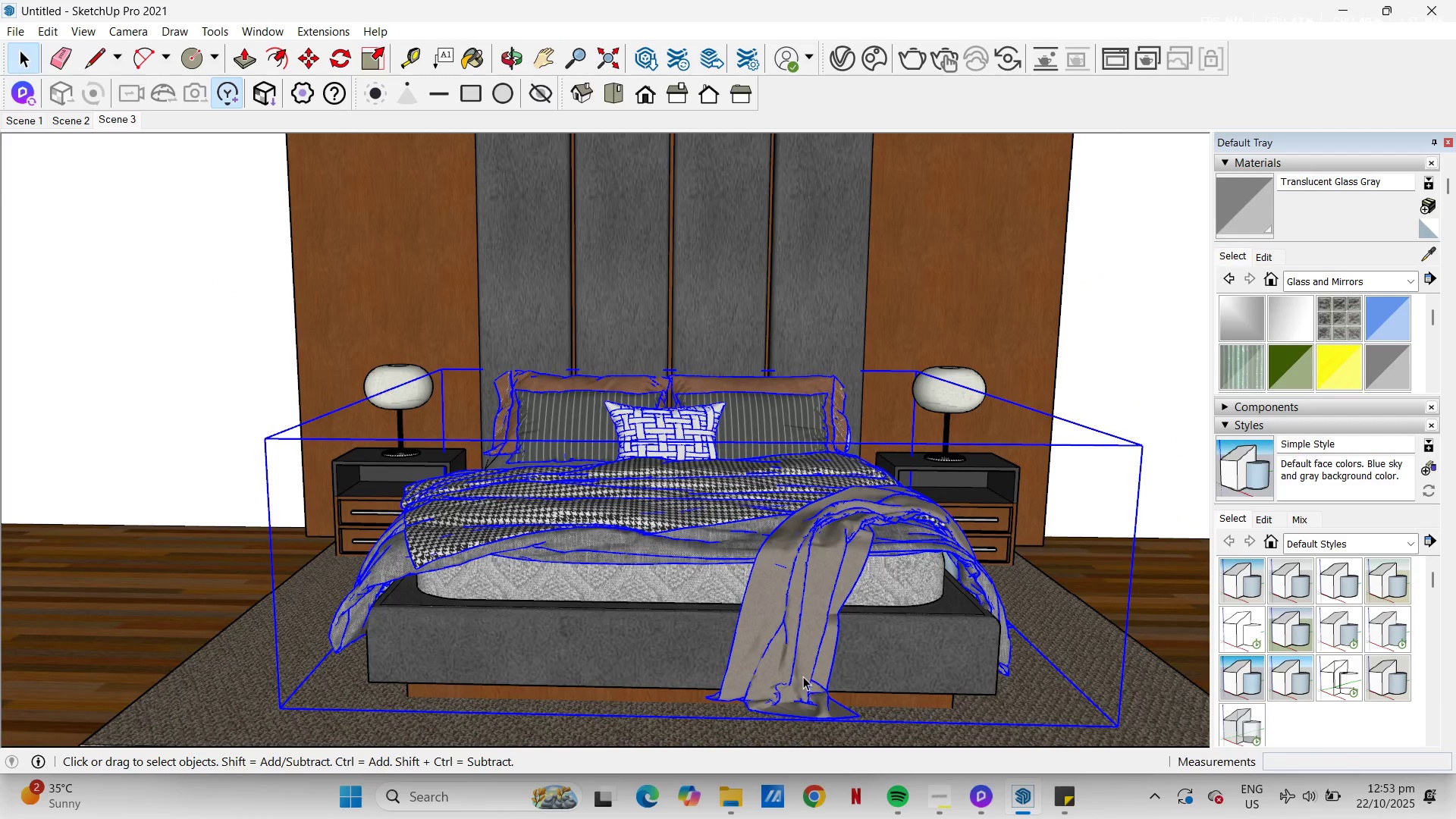 
key(Escape)
 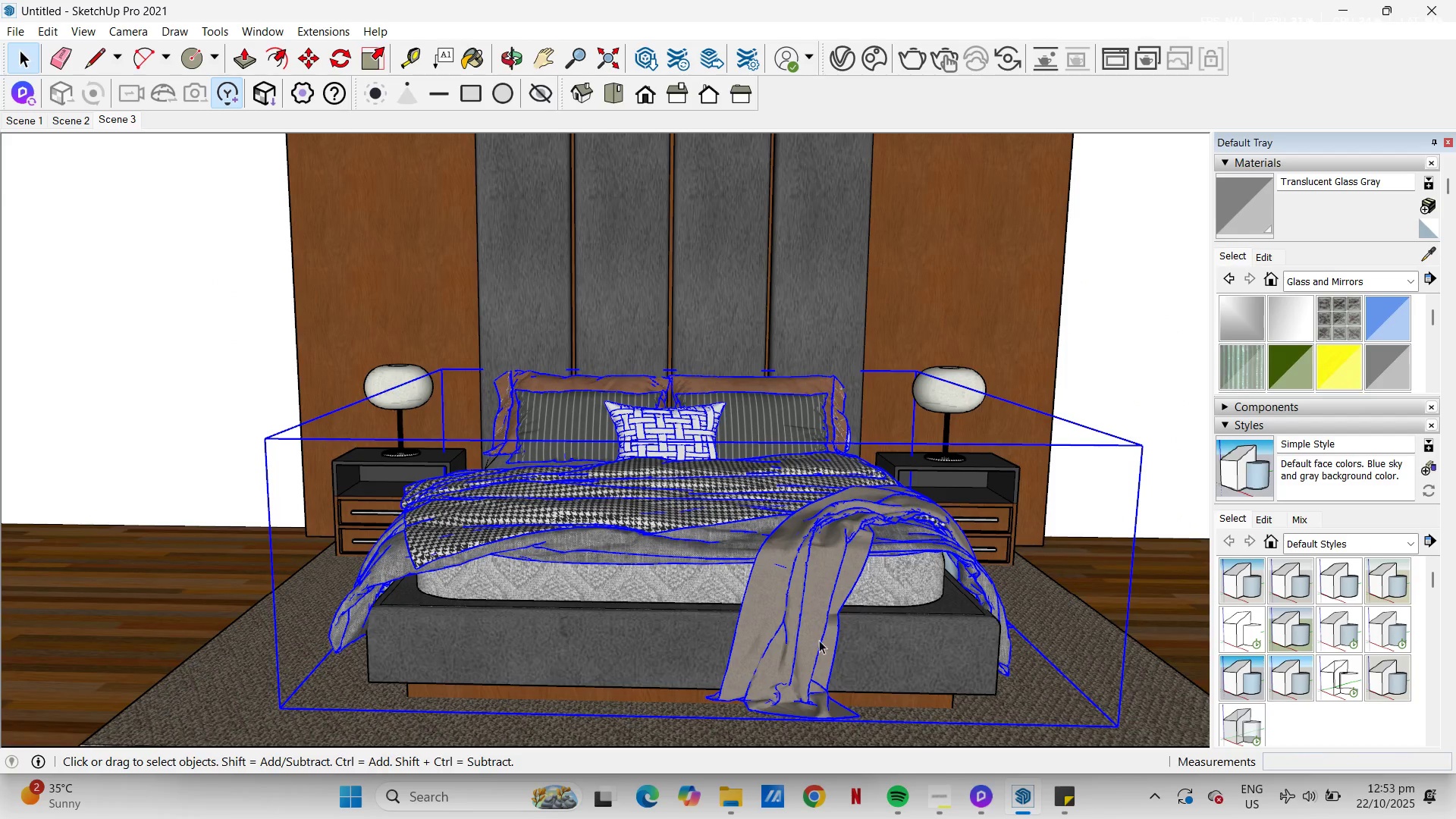 
left_click([814, 626])
 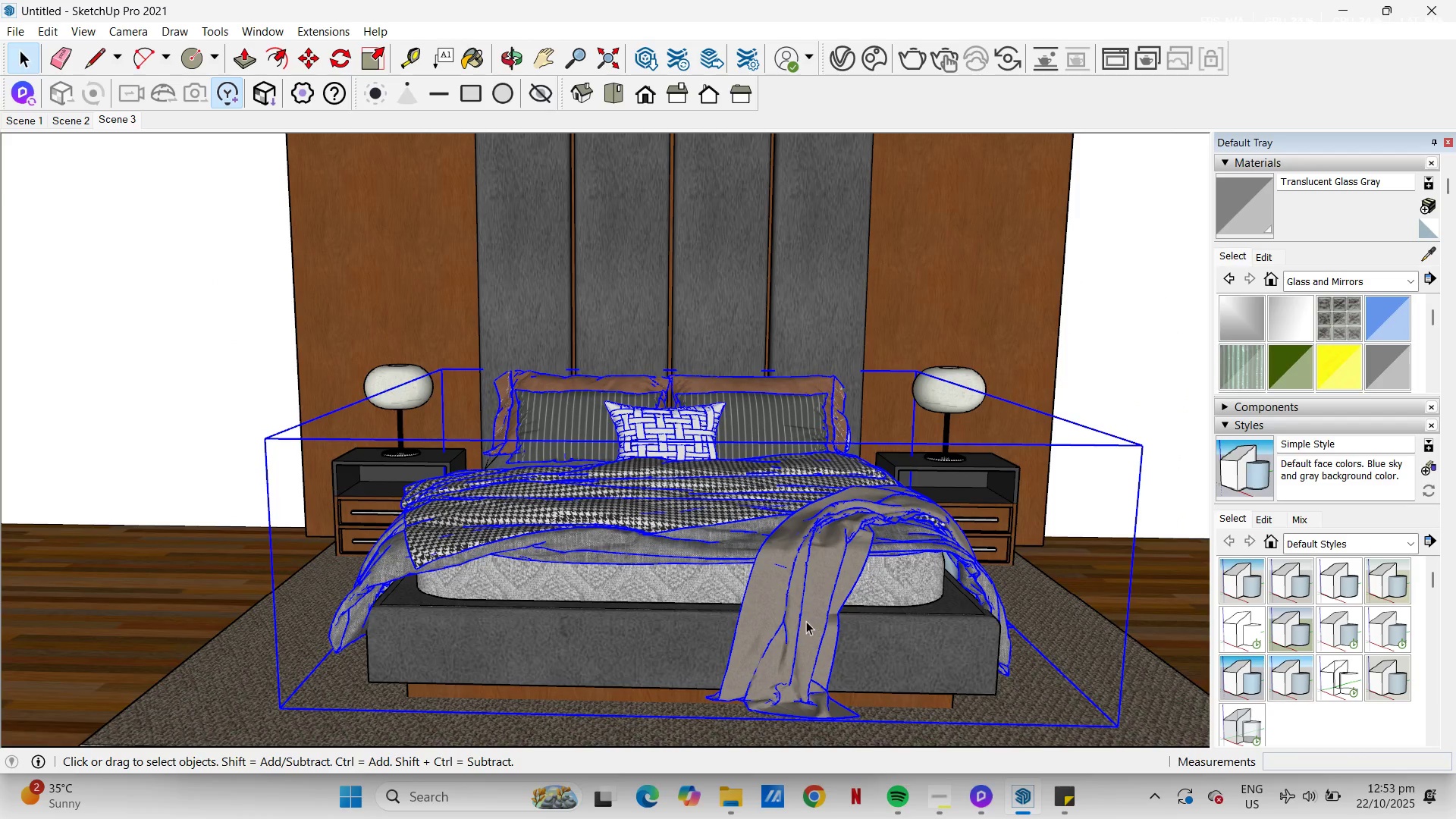 
key(Escape)
 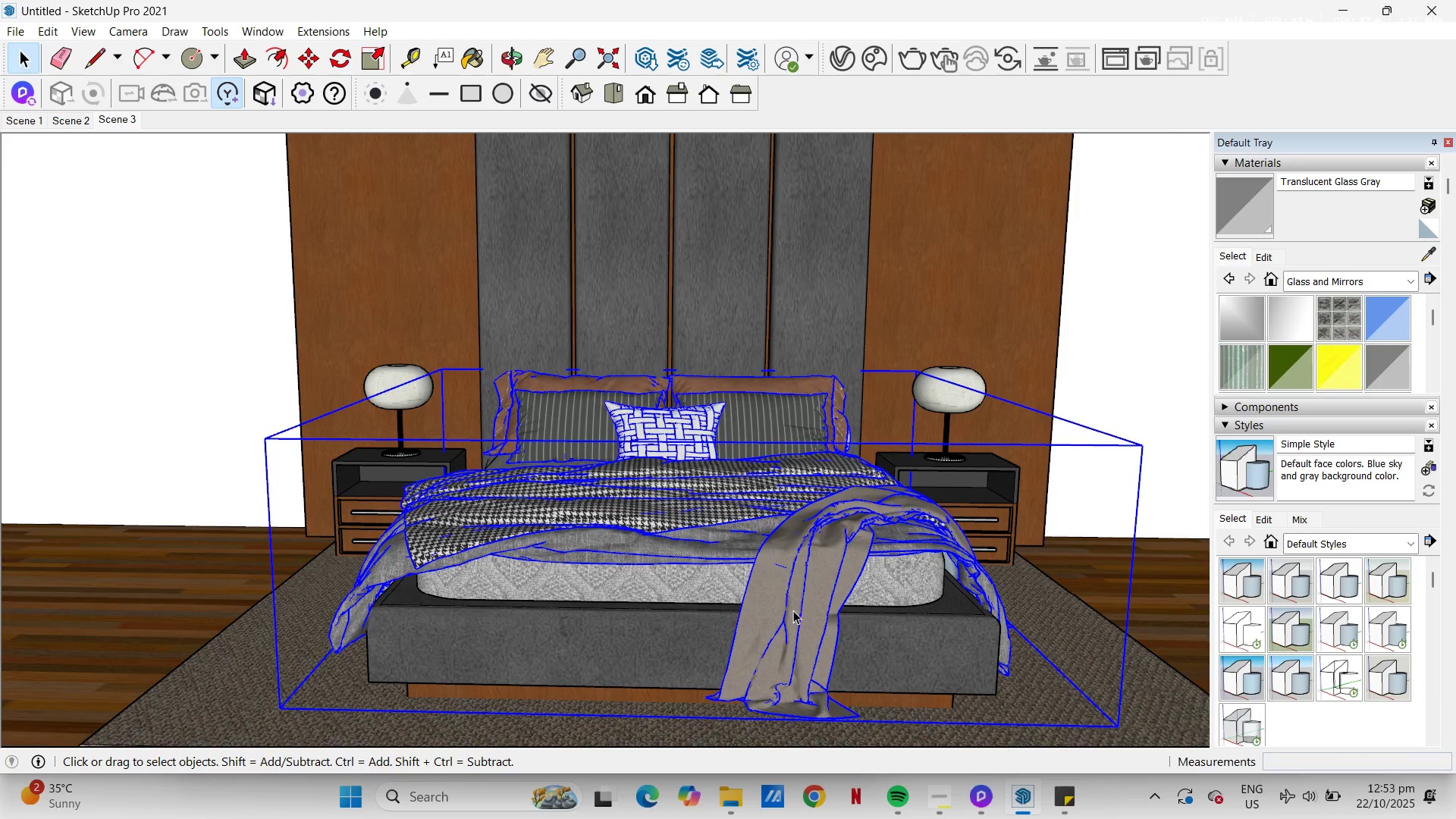 
scroll: coordinate [660, 516], scroll_direction: down, amount: 1.0
 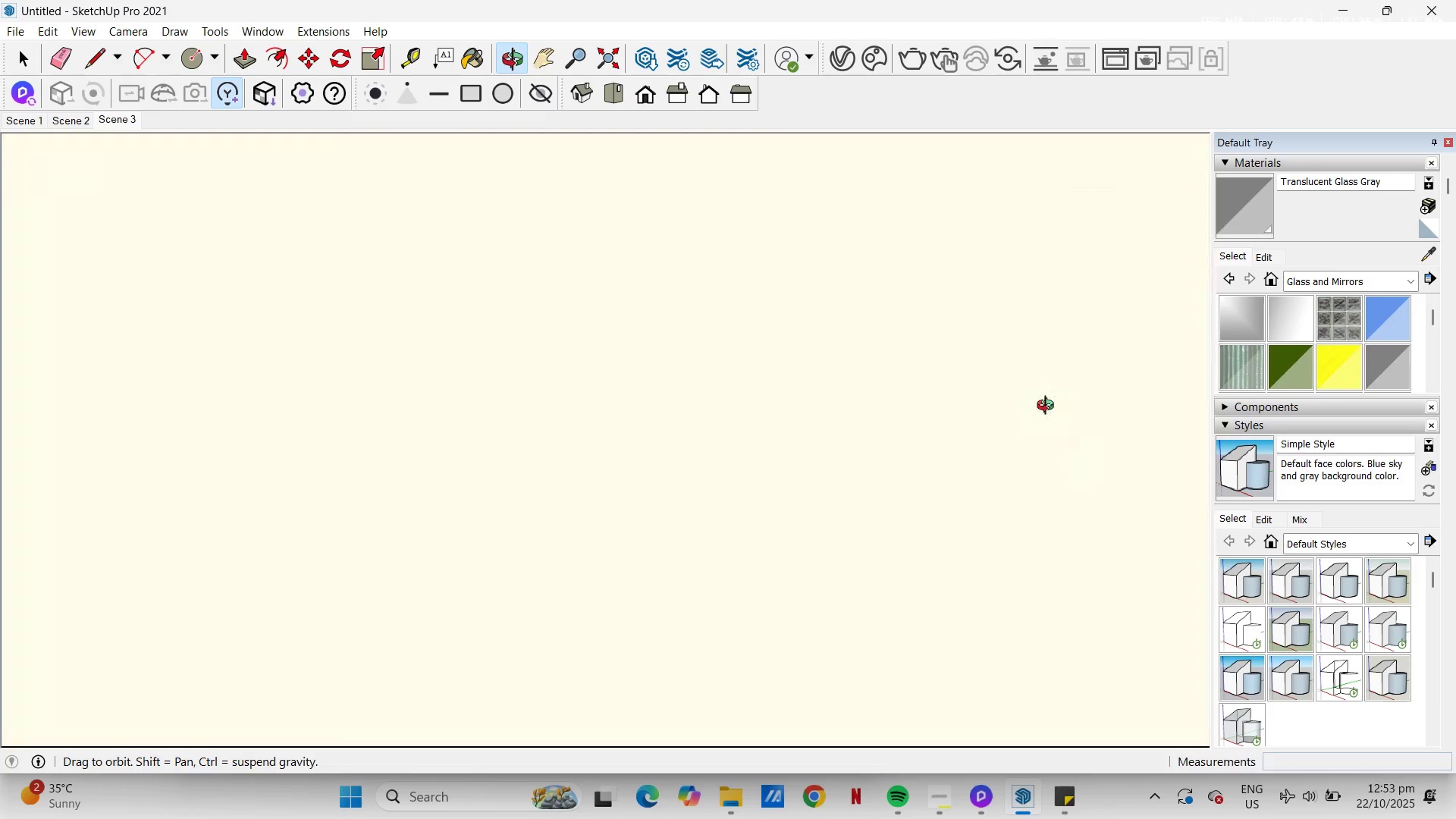 
key(Space)
 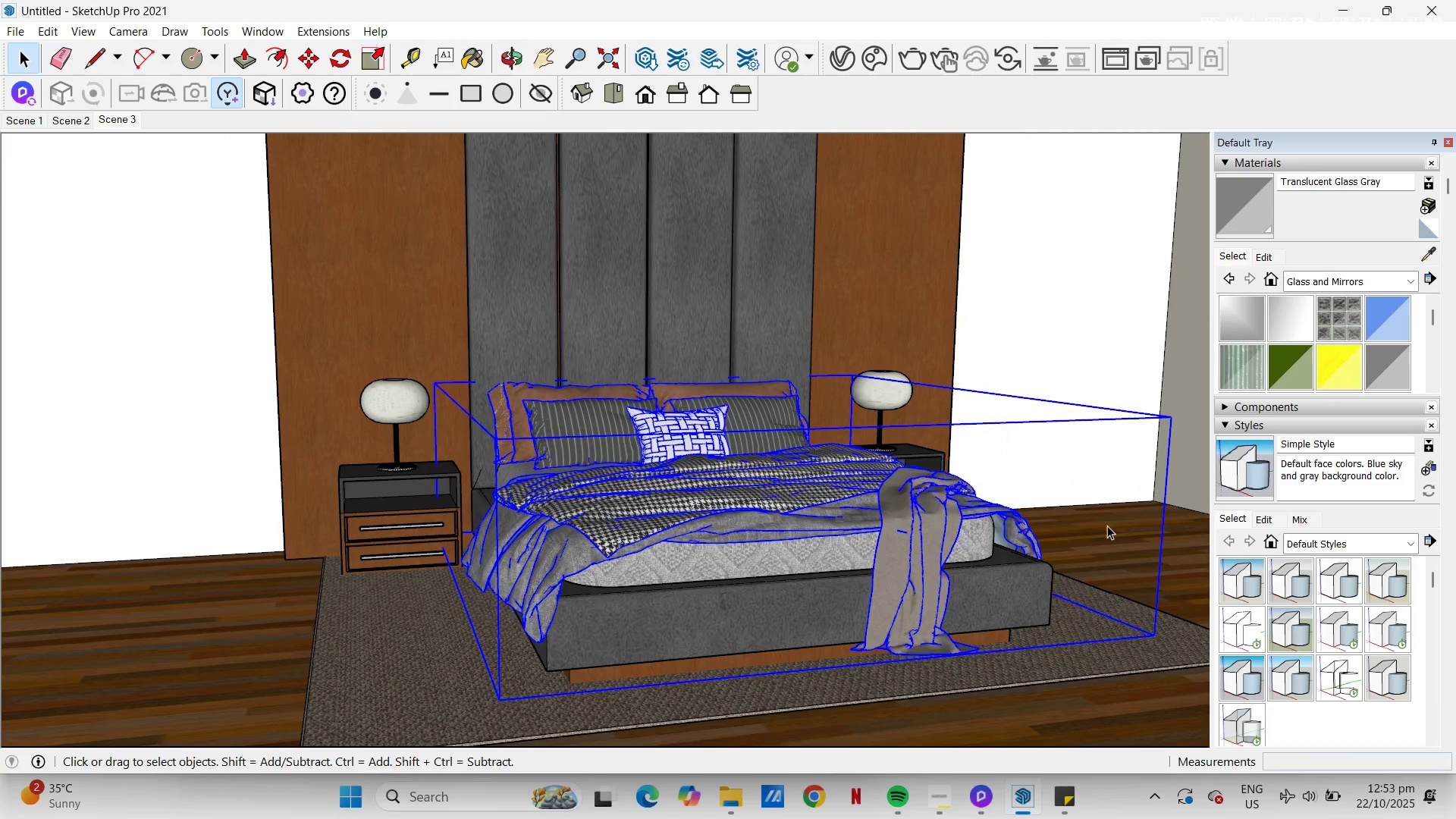 
left_click([1107, 526])
 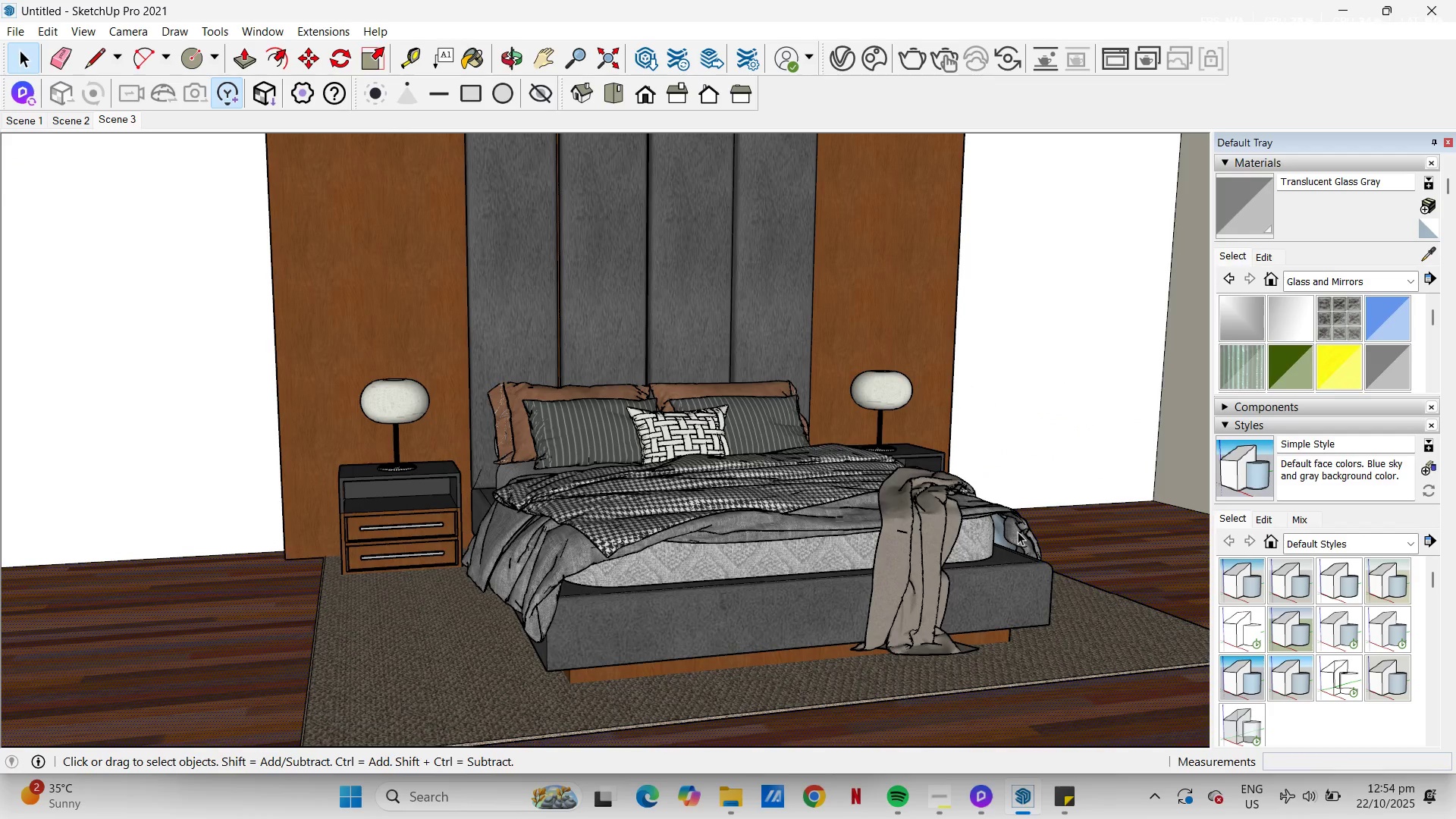 
double_click([996, 537])
 